 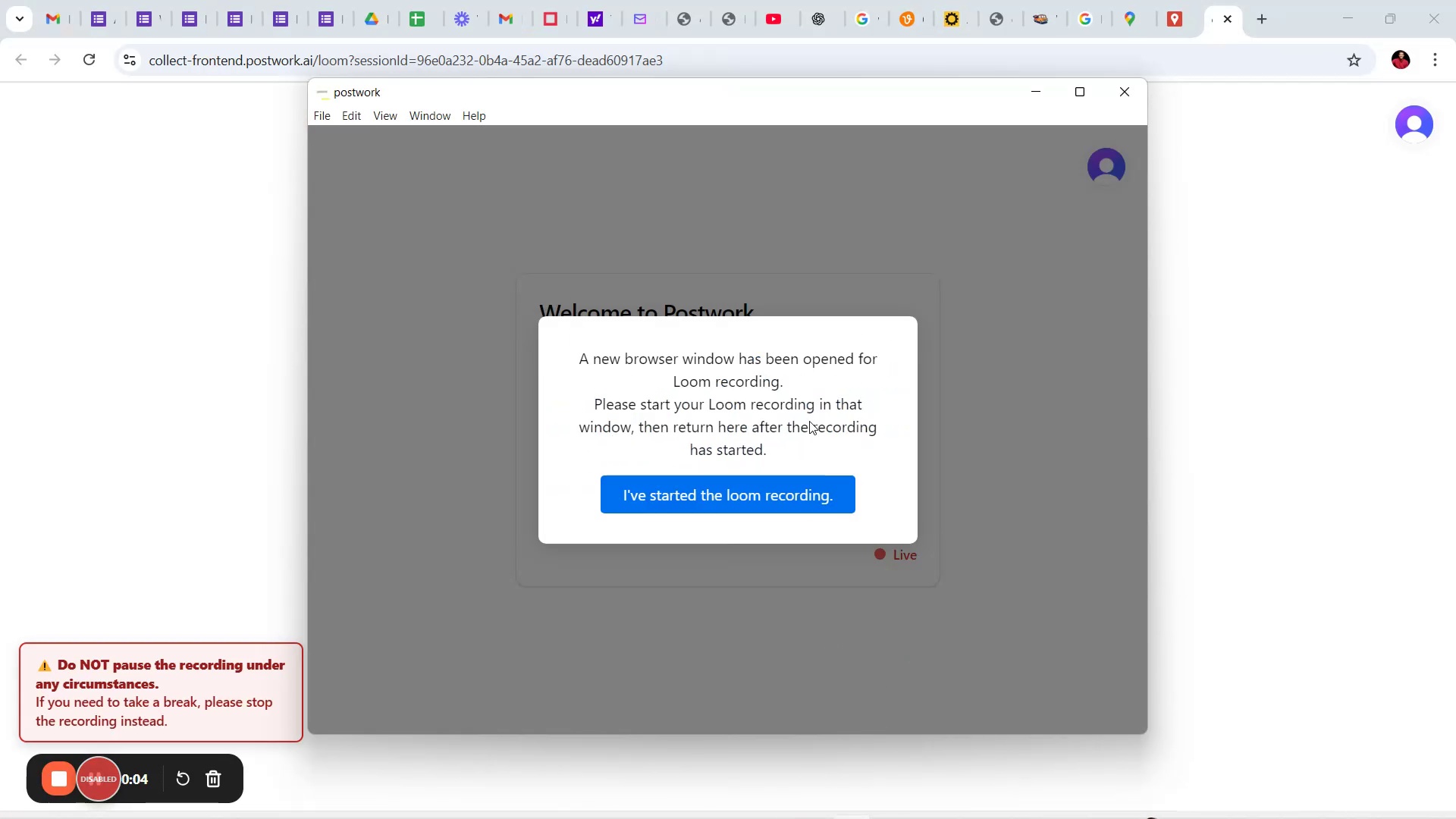 
left_click([758, 487])
 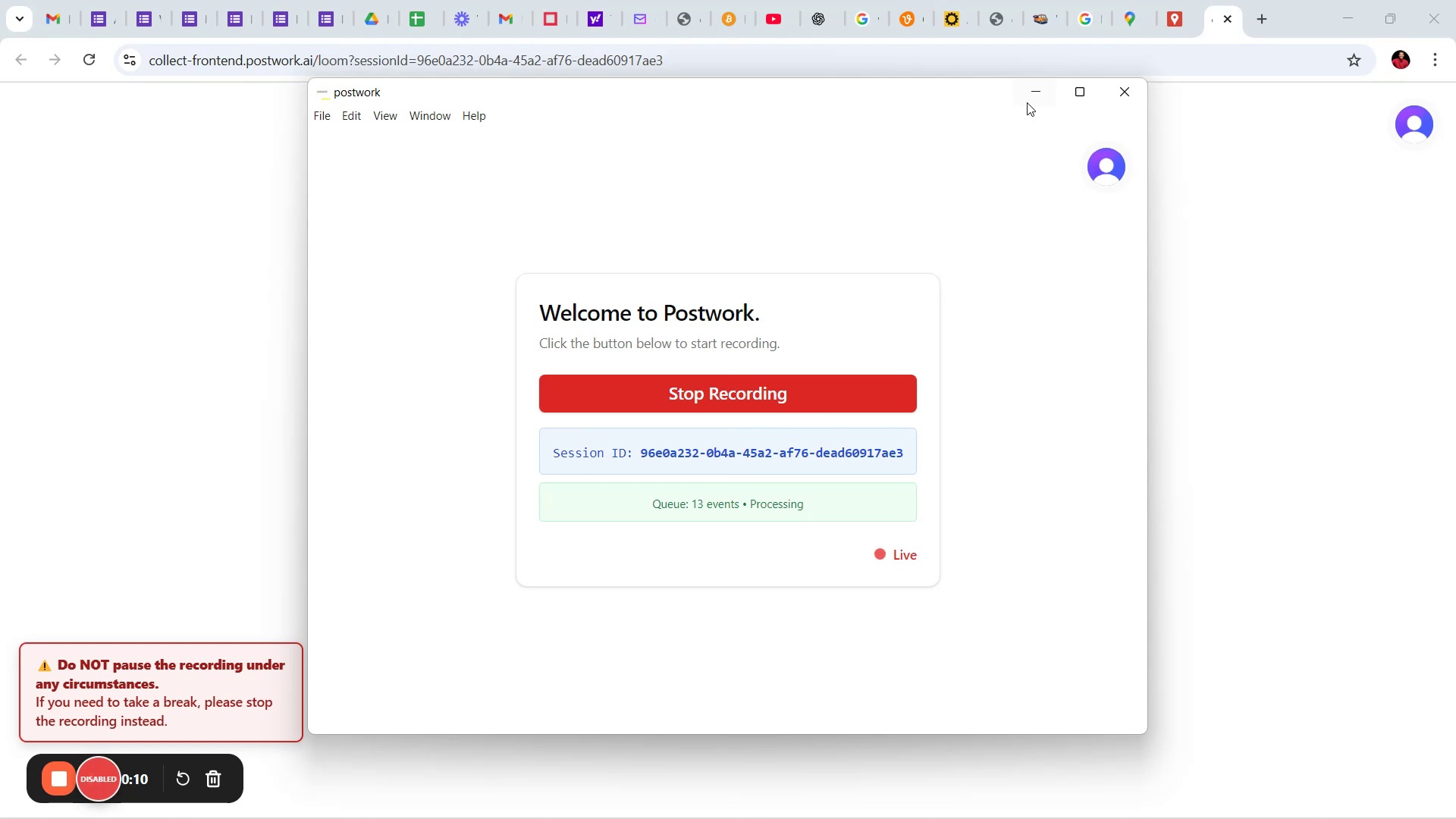 
left_click([1021, 91])
 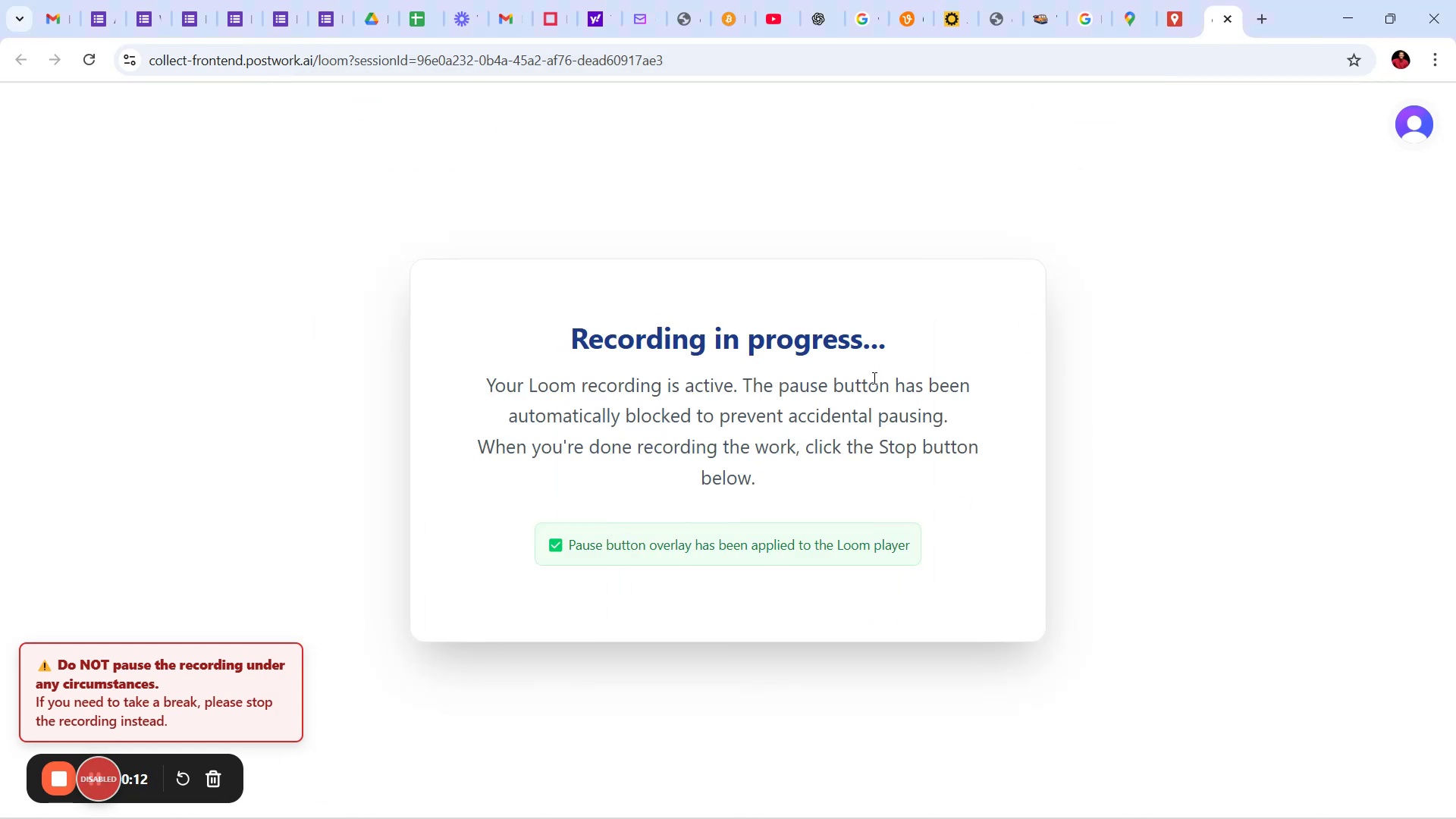 
mouse_move([720, 800])
 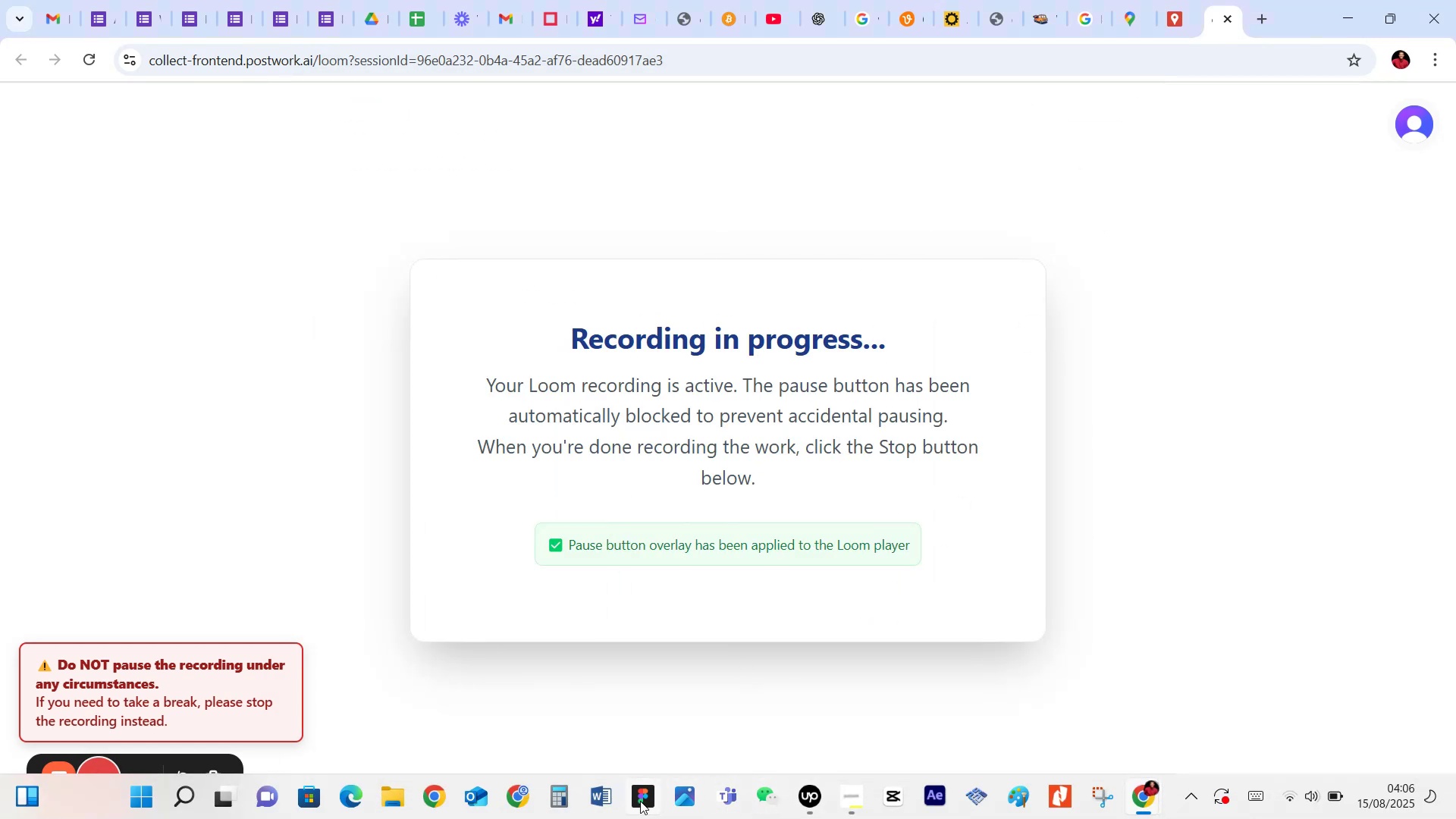 
left_click([641, 800])
 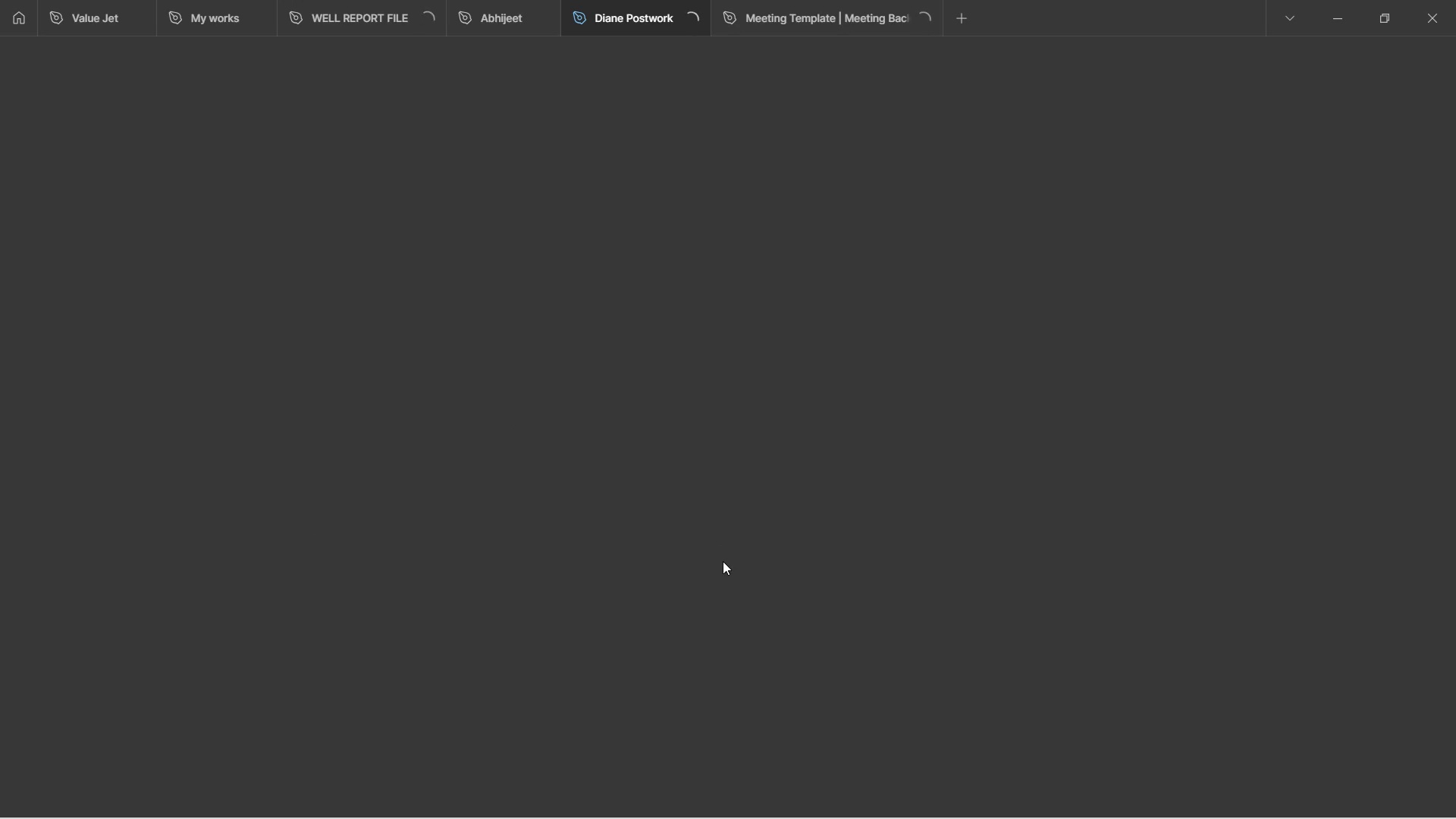 
wait(37.34)
 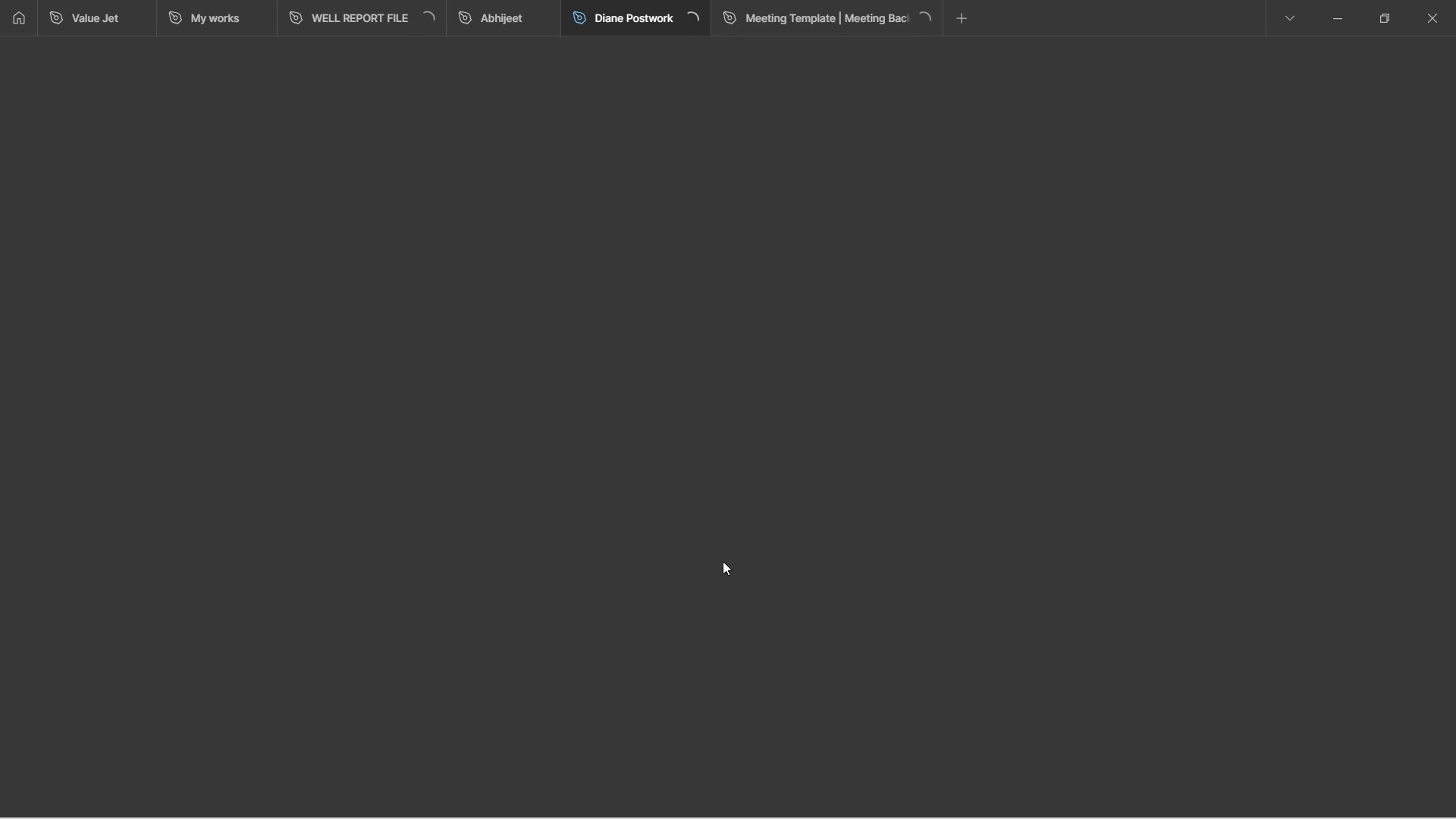 
mouse_move([1315, 780])
 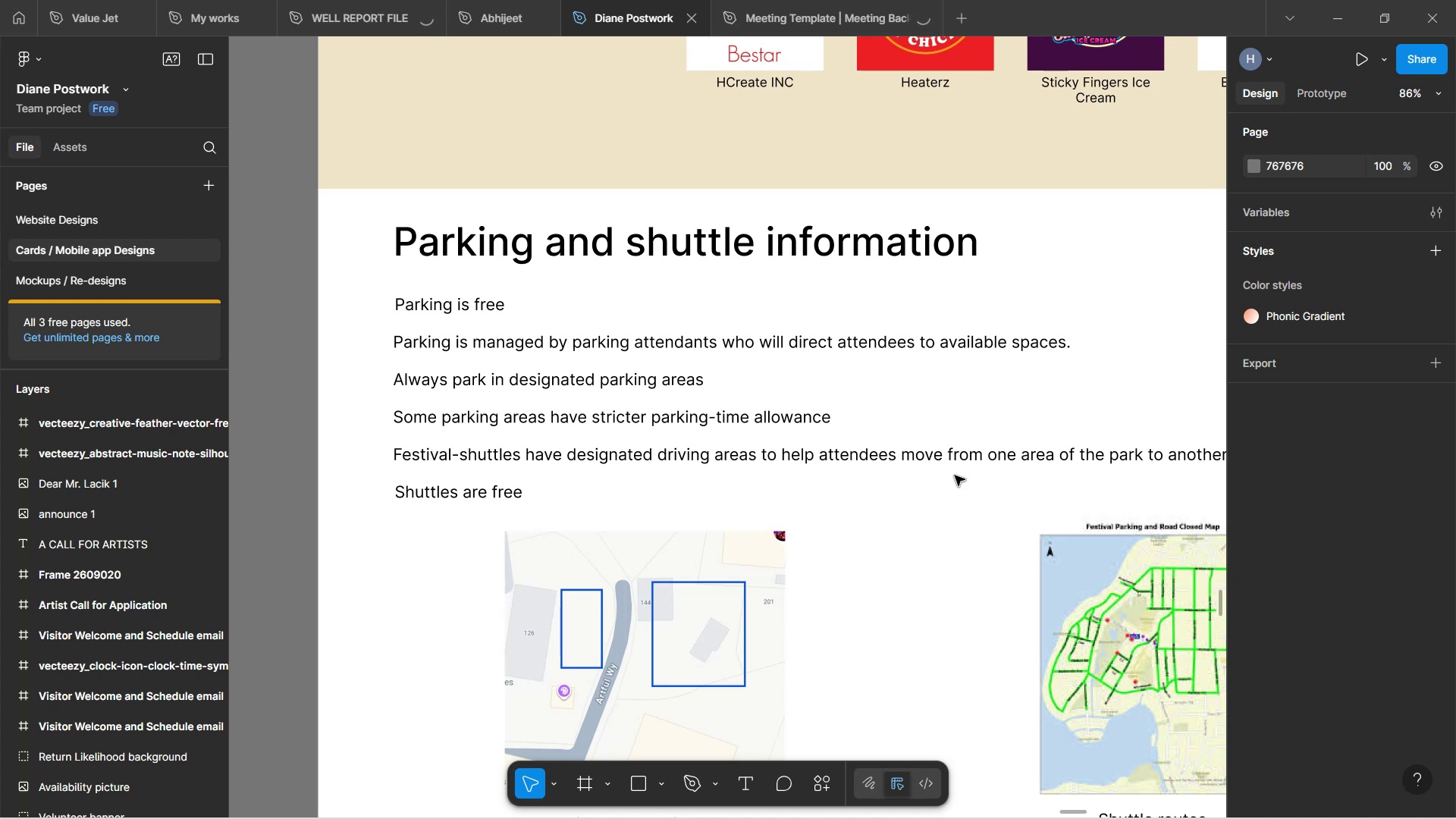 
wait(43.95)
 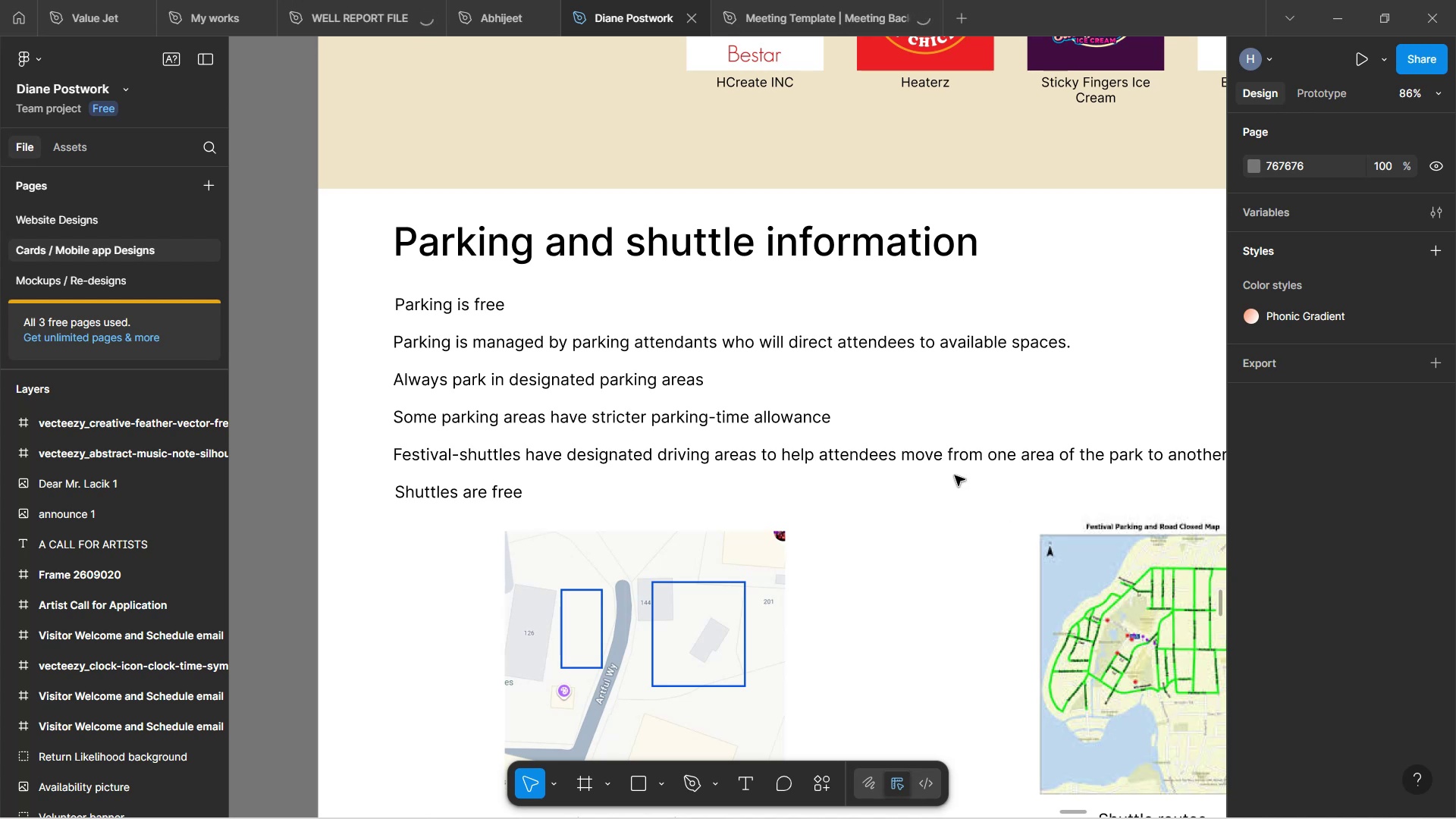 
scroll: coordinate [889, 427], scroll_direction: up, amount: 3.0
 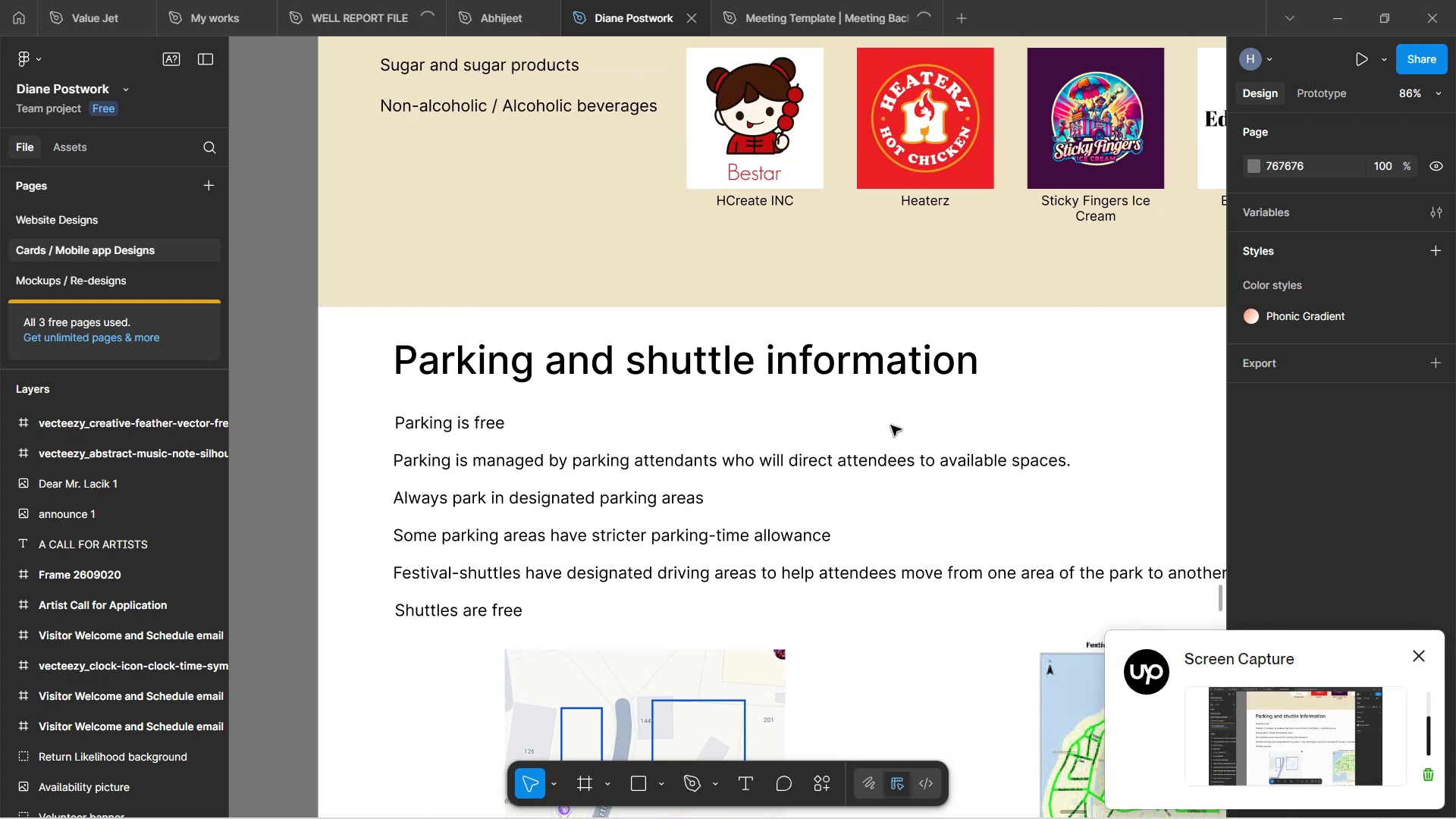 
wait(10.42)
 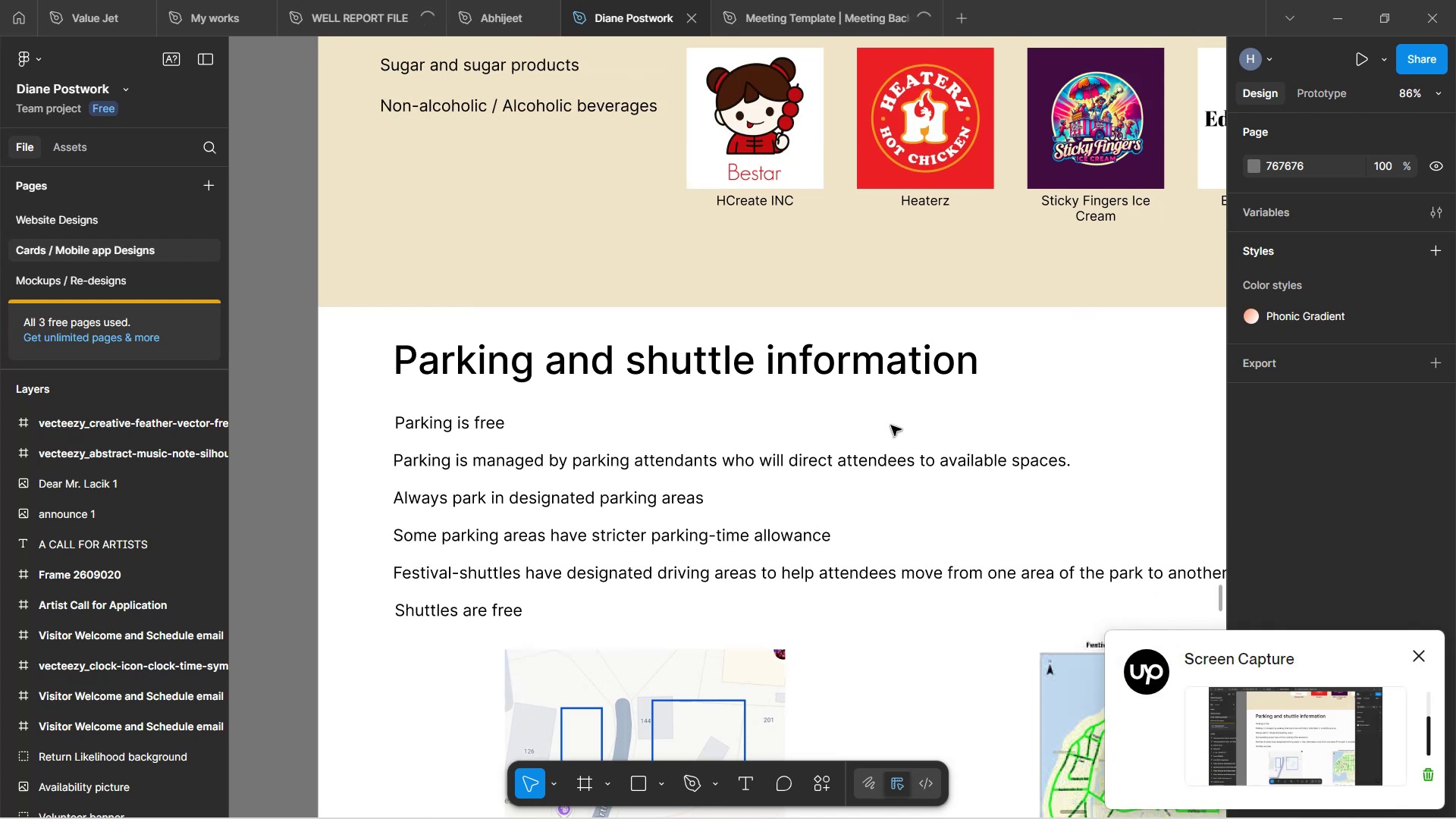 
scroll: coordinate [912, 496], scroll_direction: up, amount: 3.0
 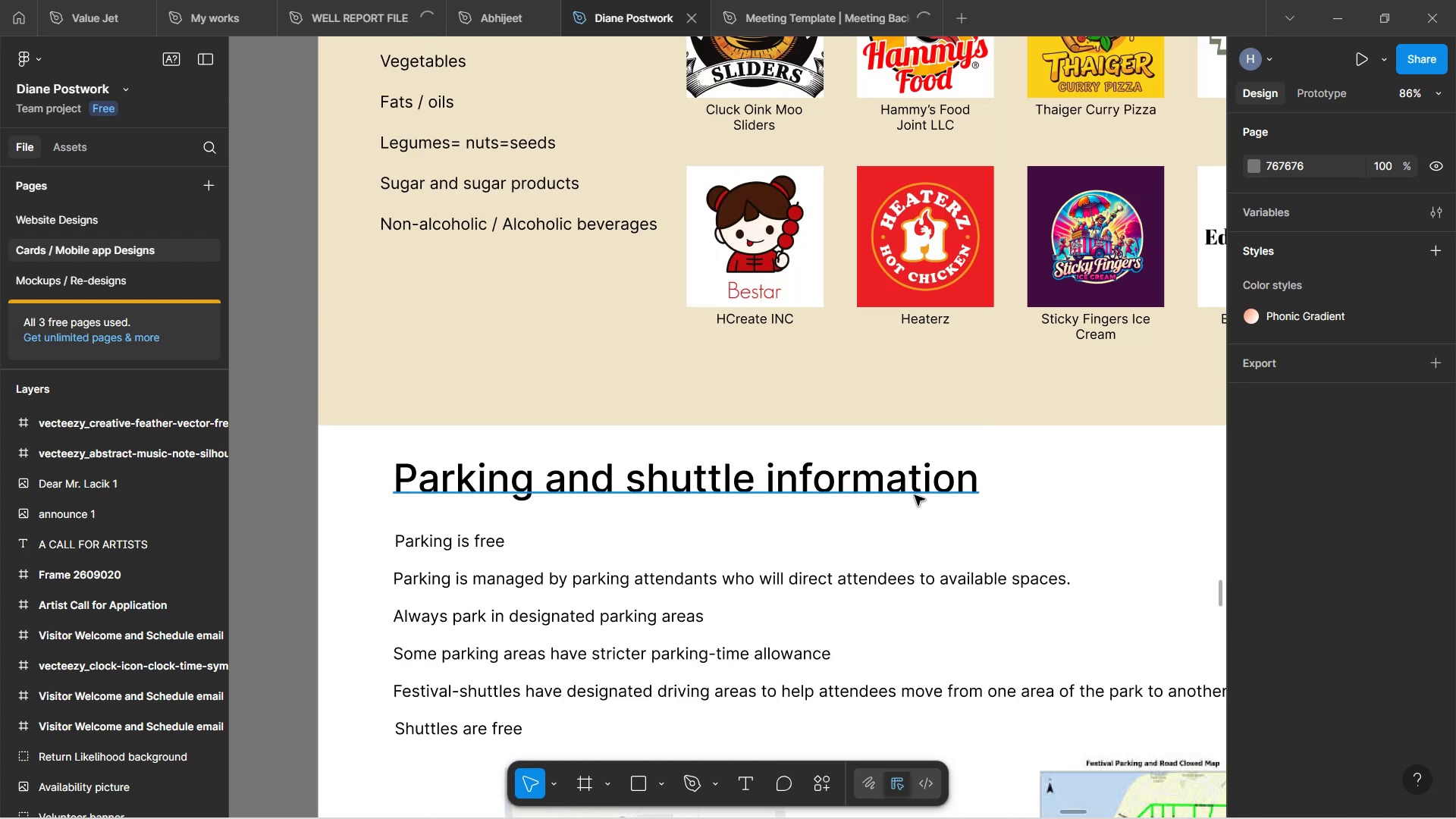 
wait(9.78)
 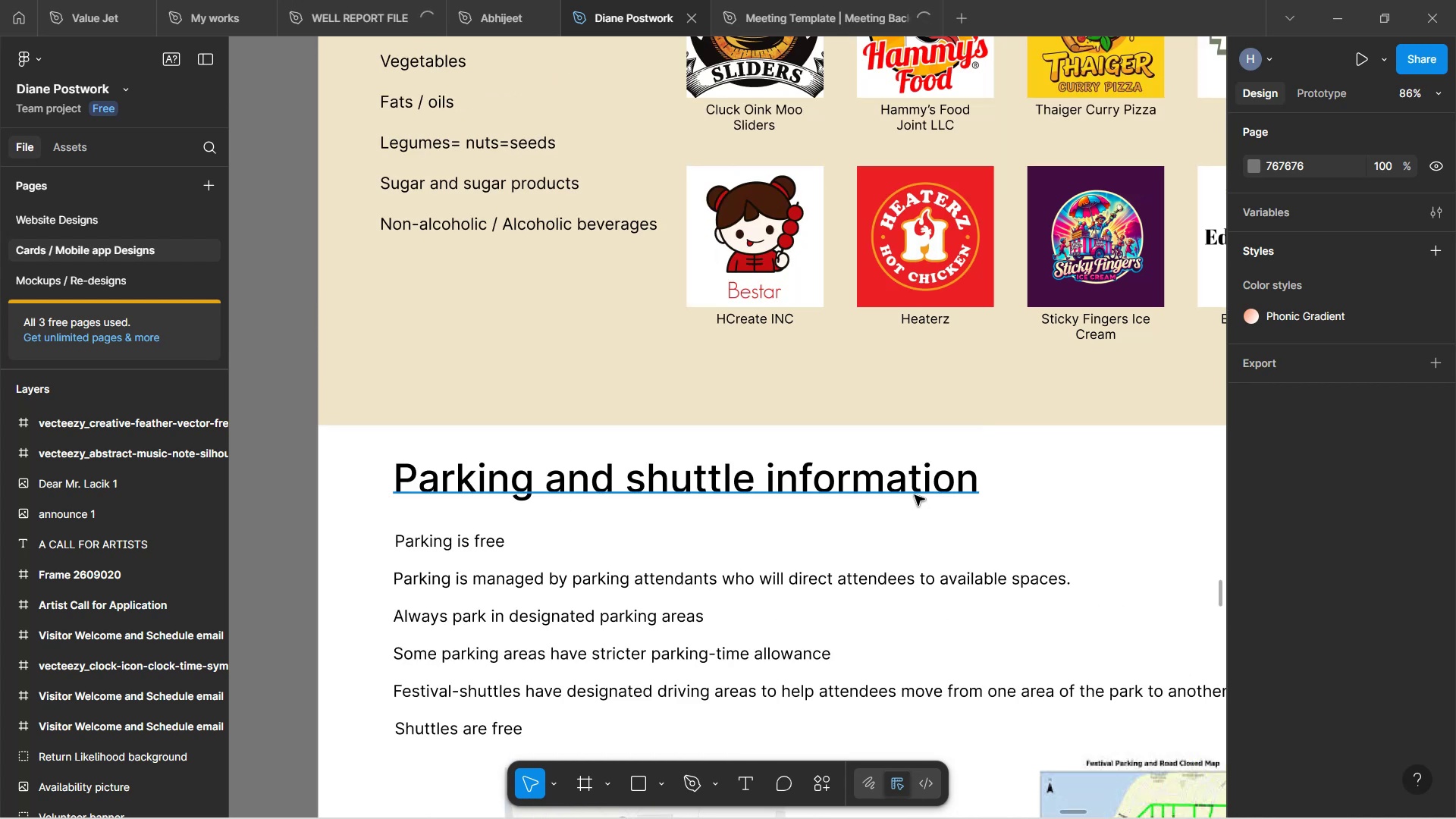 
scroll: coordinate [890, 457], scroll_direction: up, amount: 4.0
 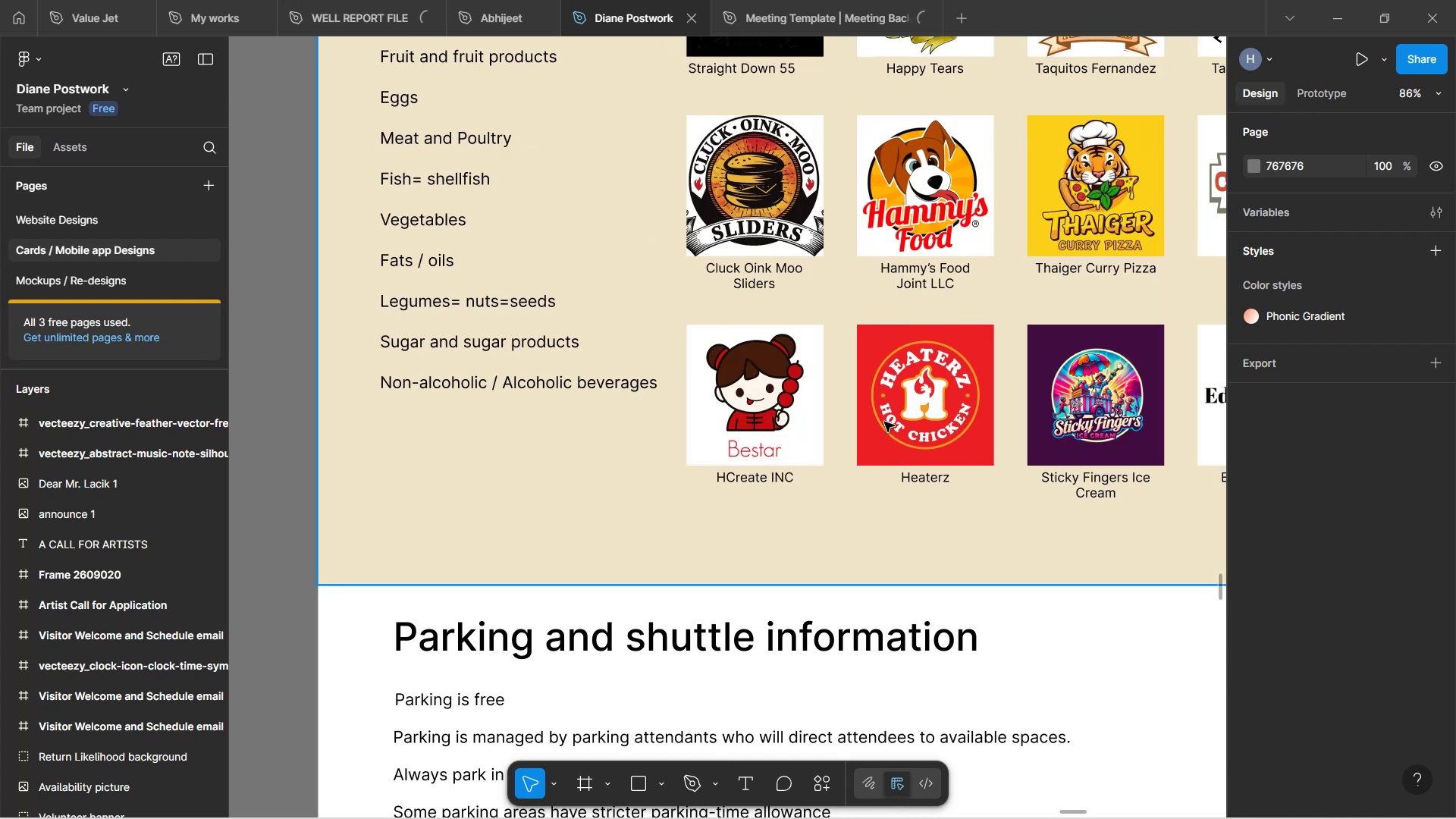 
wait(9.77)
 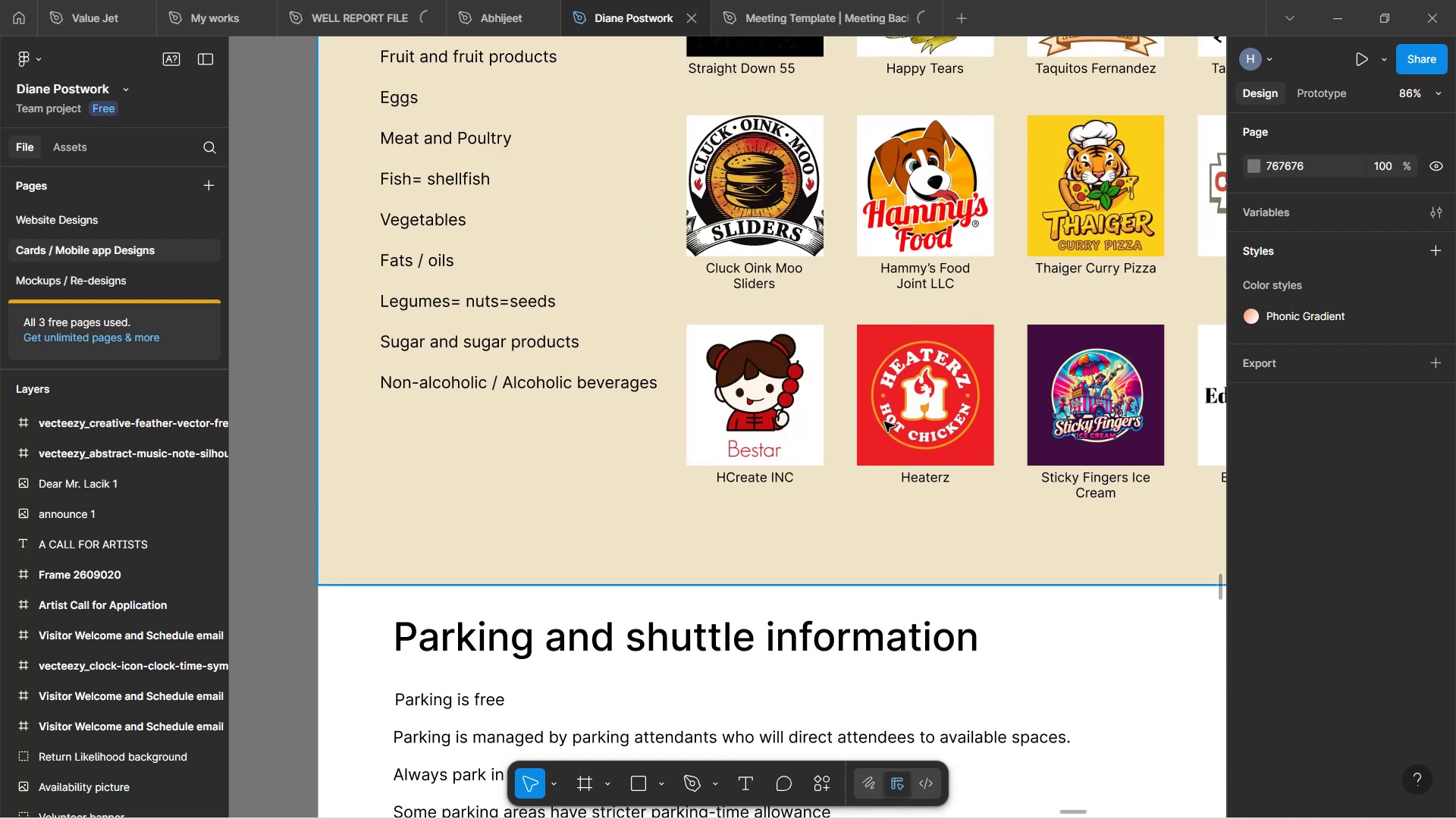 
left_click([259, 497])
 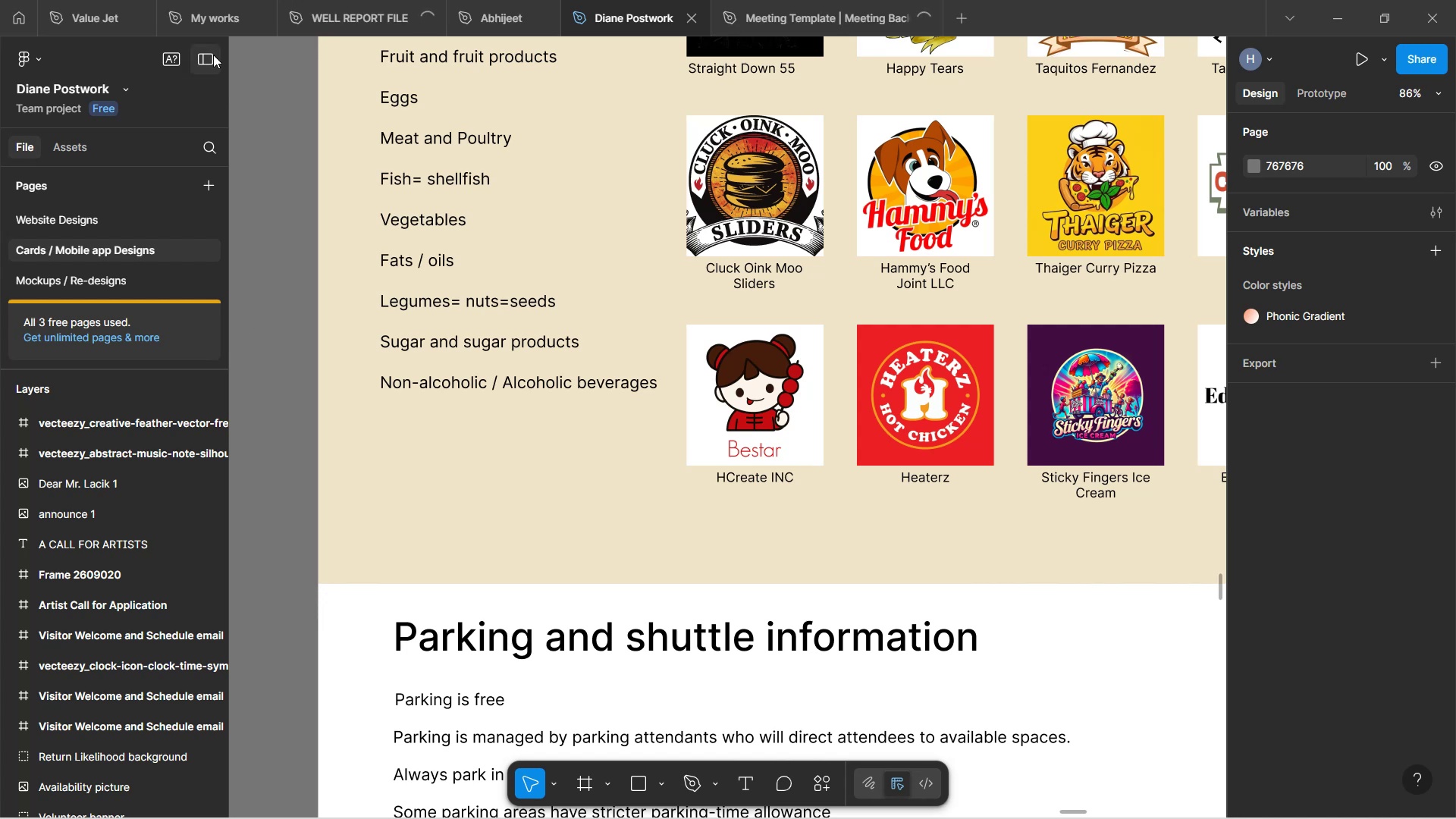 
left_click([213, 57])
 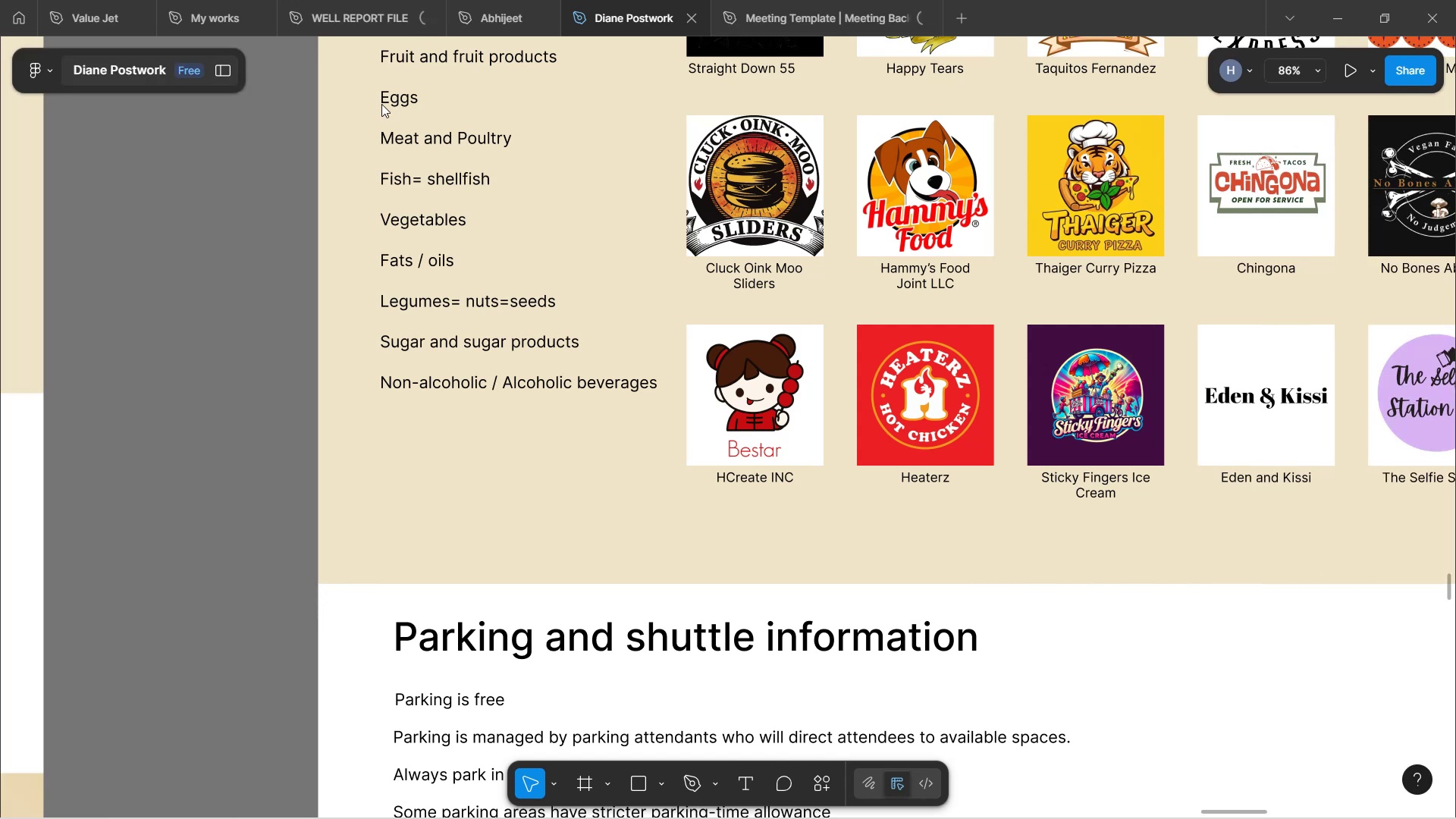 
hold_key(key=ControlLeft, duration=1.5)
scroll: coordinate [731, 416], scroll_direction: down, amount: 5.0
 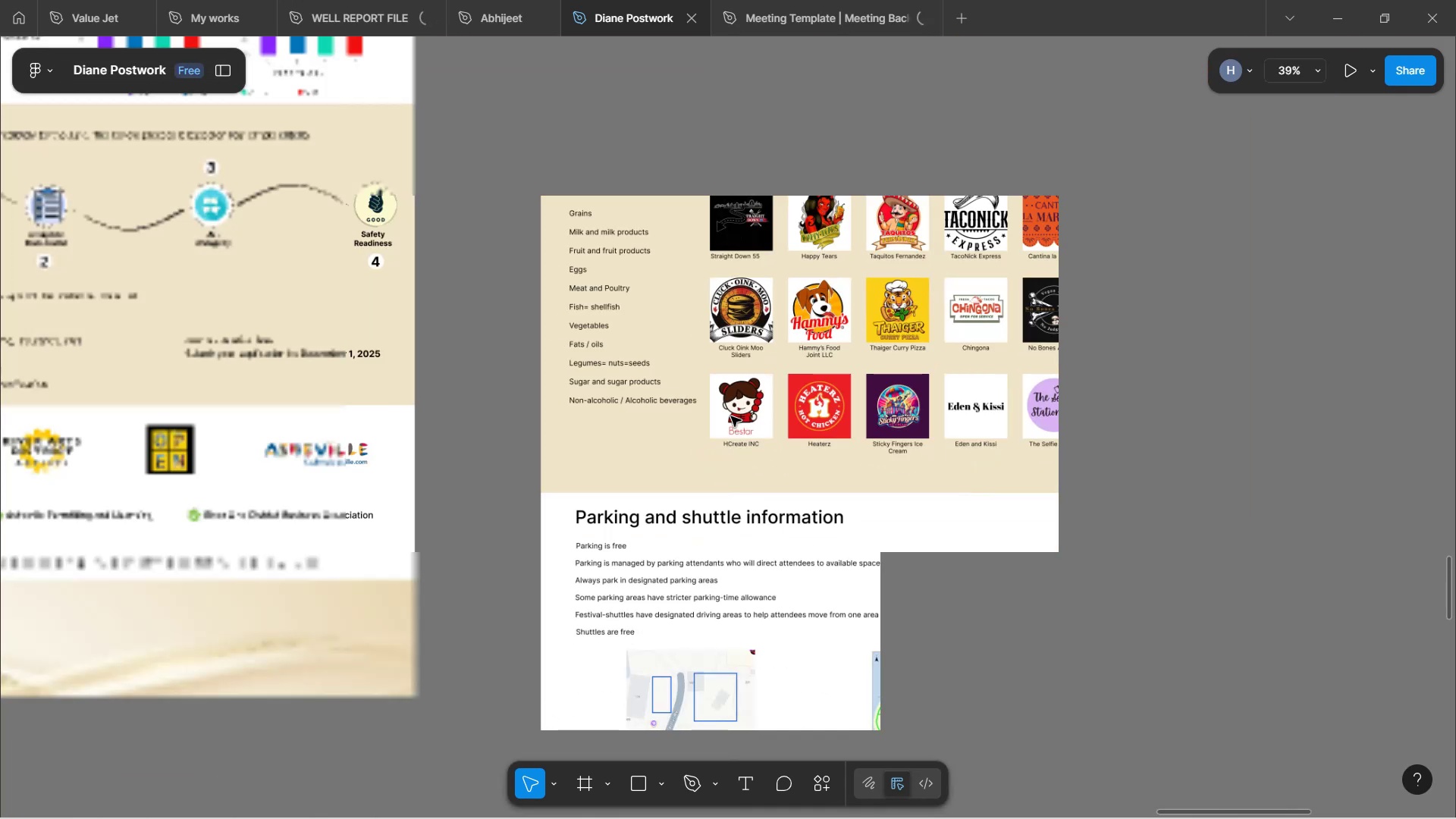 
hold_key(key=ControlLeft, duration=1.52)
scroll: coordinate [733, 419], scroll_direction: down, amount: 6.0
 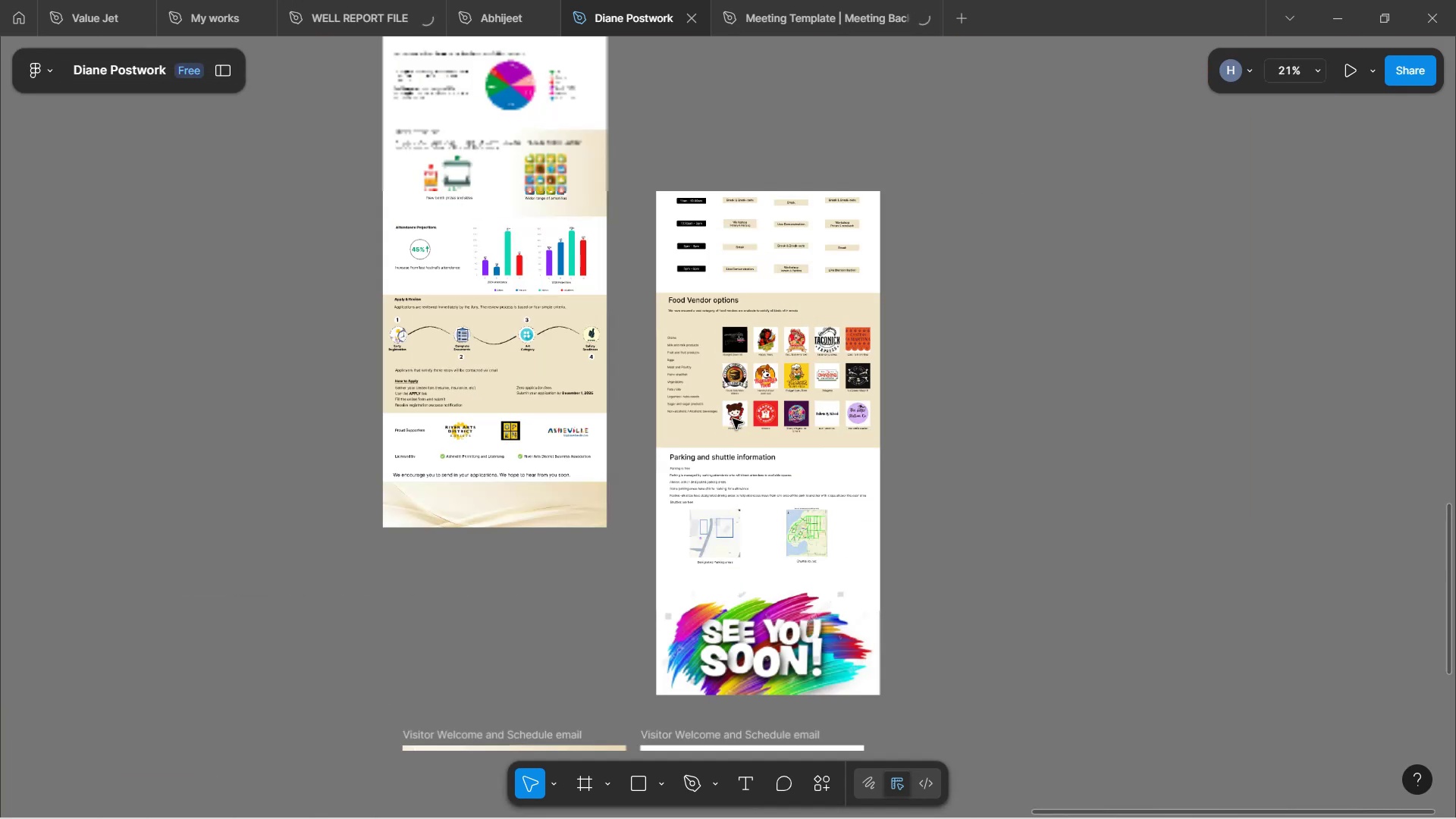 
hold_key(key=ControlLeft, duration=1.55)
 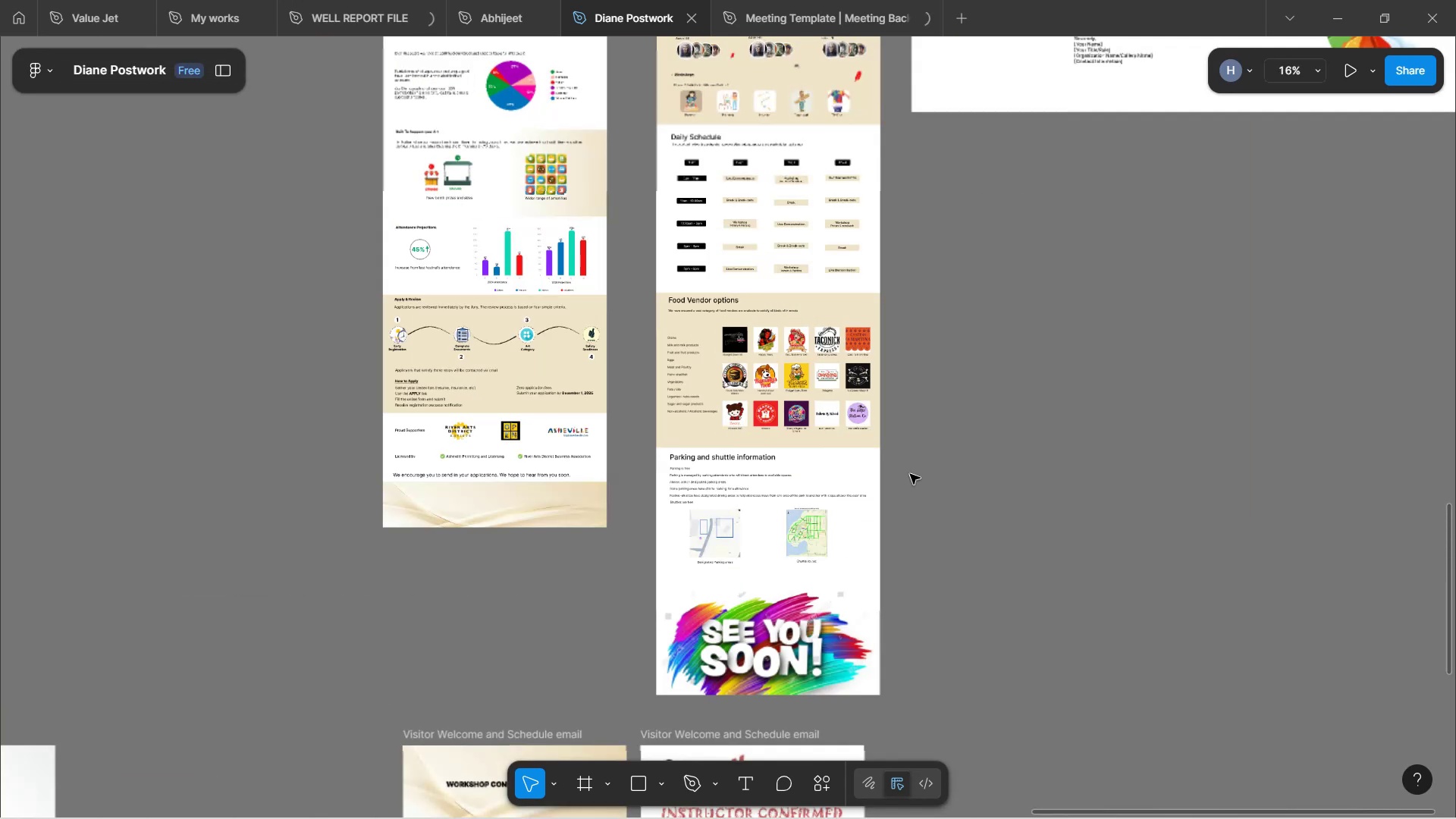 
hold_key(key=ControlLeft, duration=1.89)
left_click([910, 474])
 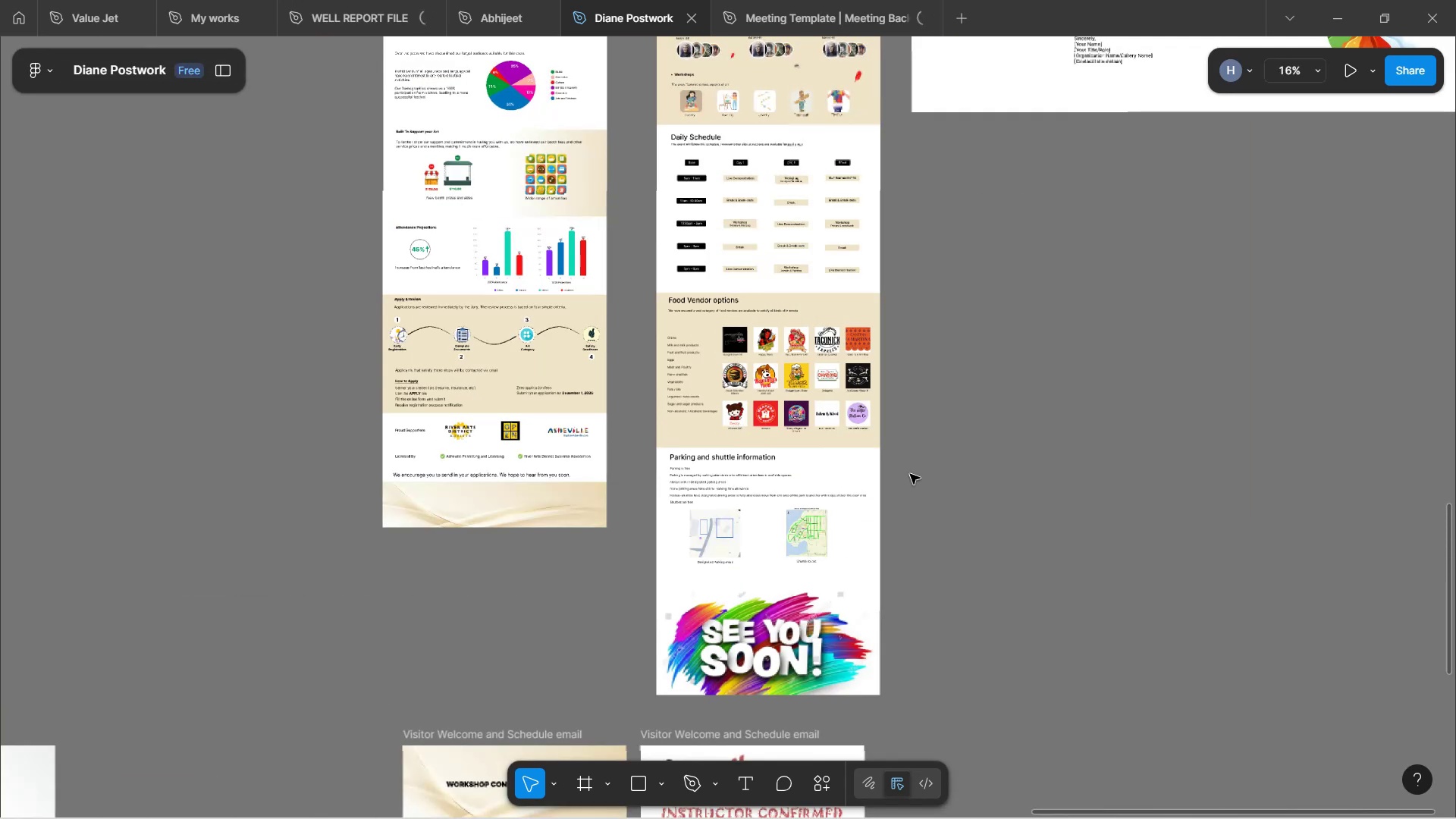 
hold_key(key=ControlLeft, duration=1.55)
 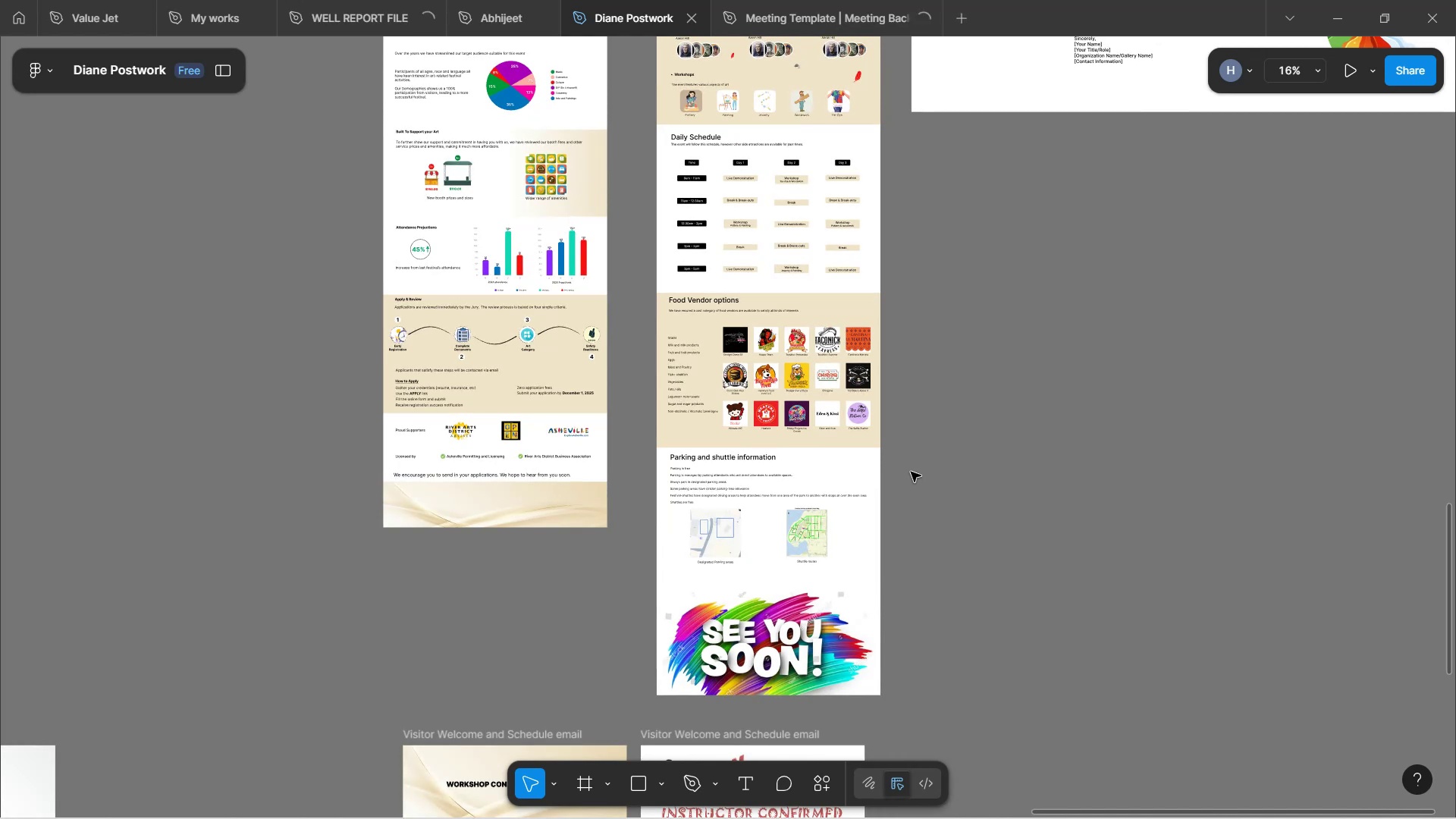 
hold_key(key=ControlLeft, duration=0.33)
 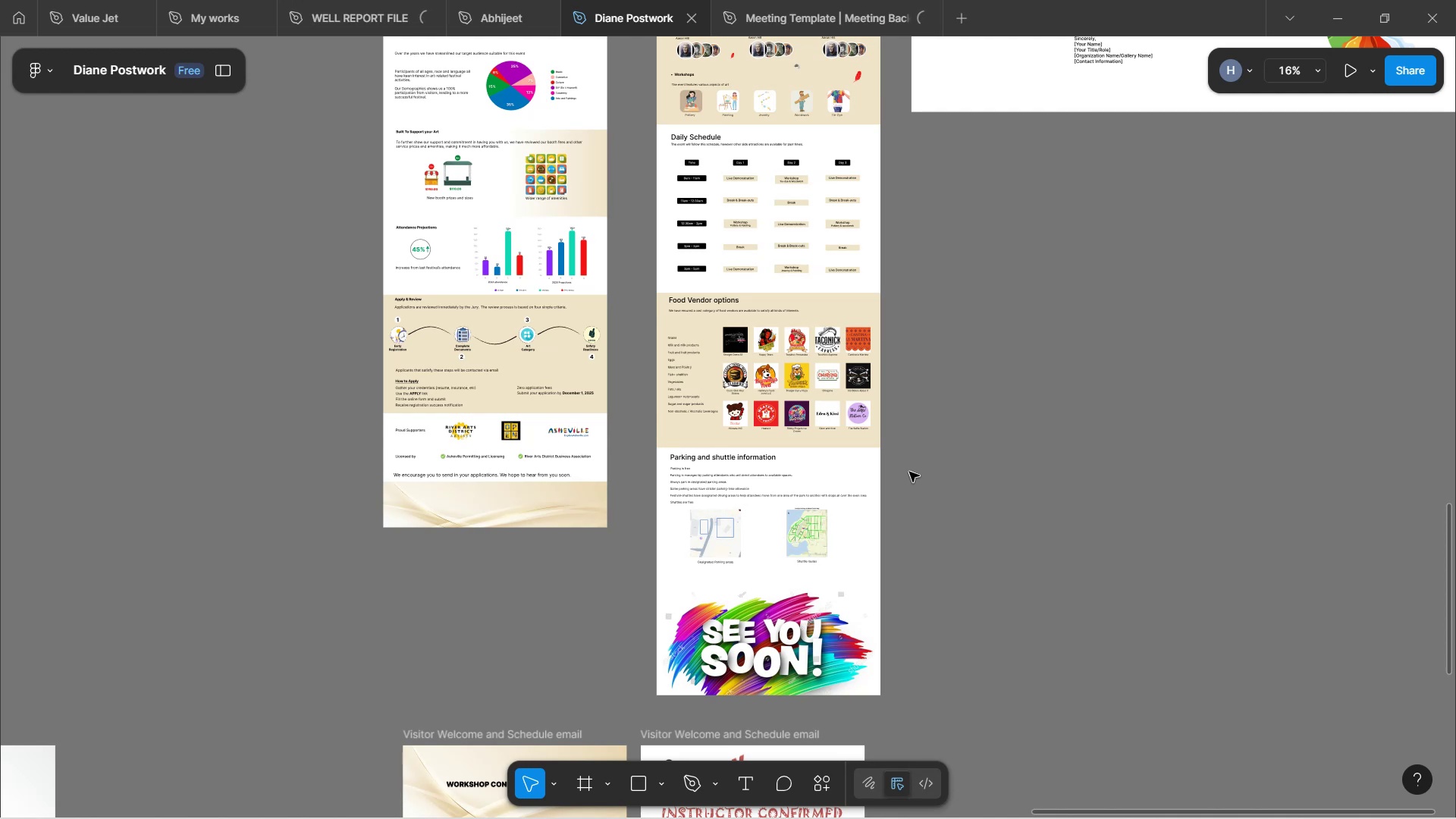 
wait(15.85)
 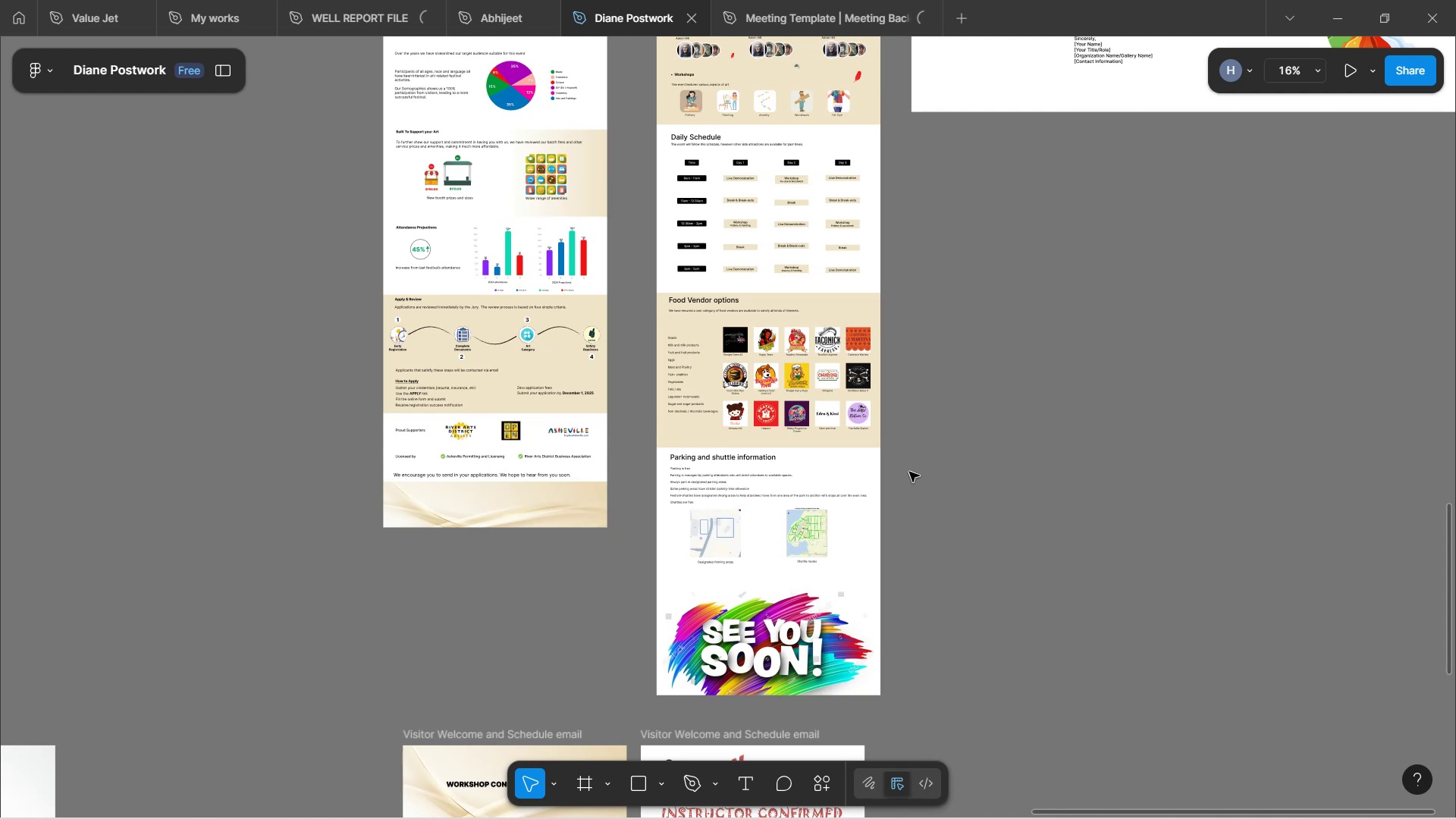 
scroll: coordinate [912, 414], scroll_direction: down, amount: 13.0
 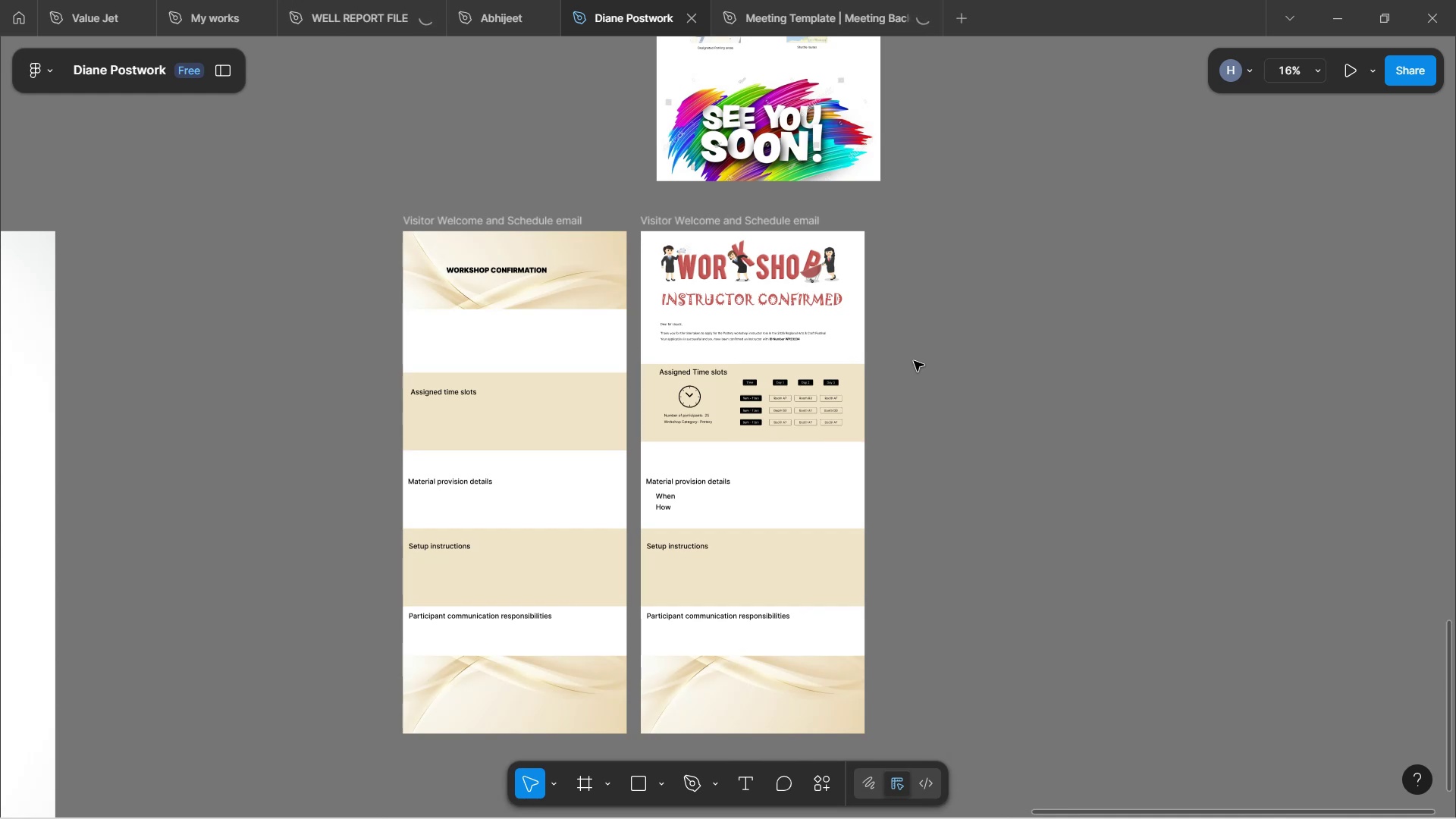 
wait(9.97)
 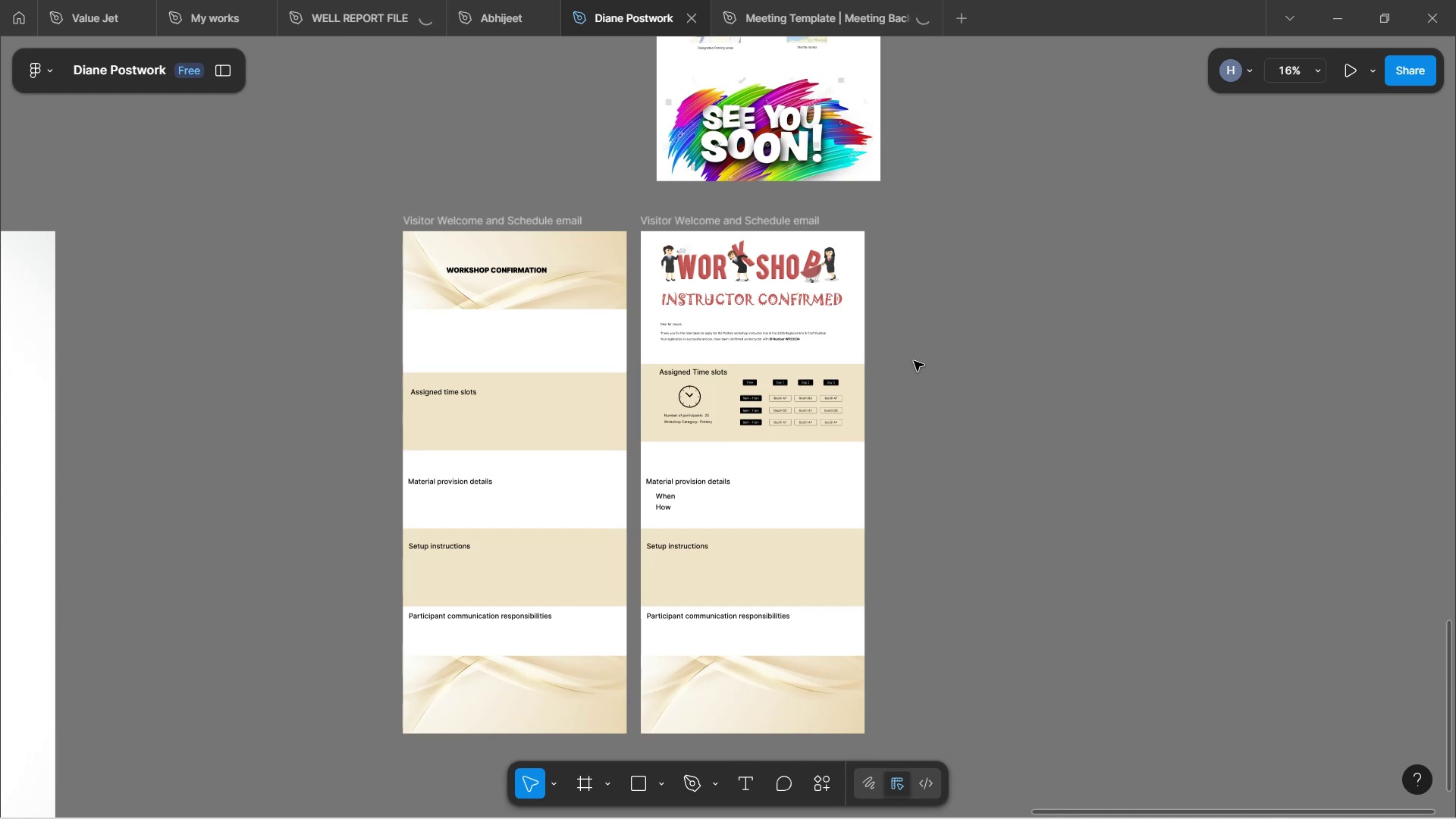 
scroll: coordinate [849, 357], scroll_direction: none, amount: 0.0
 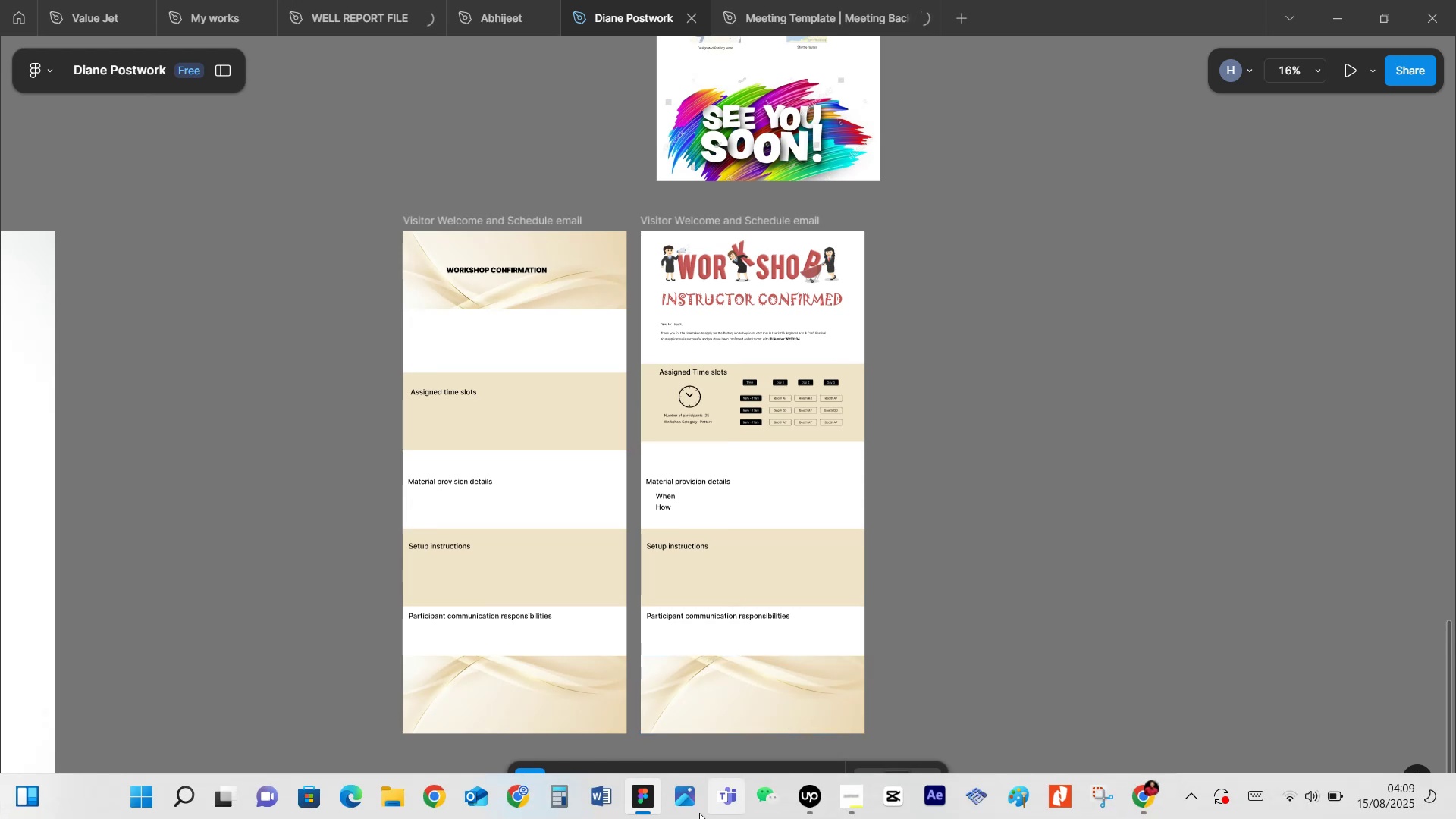 
wait(6.86)
 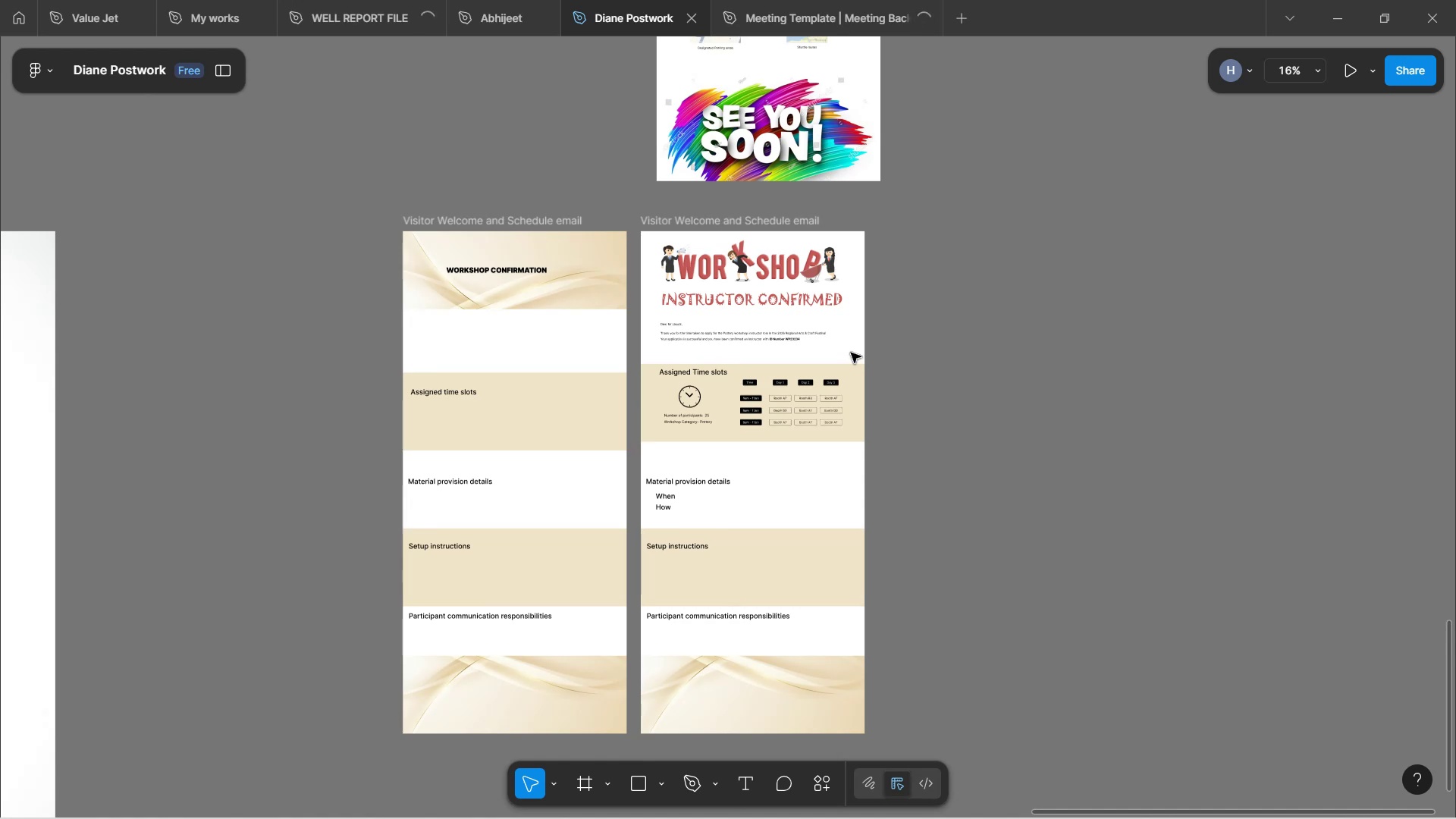 
left_click([592, 796])
 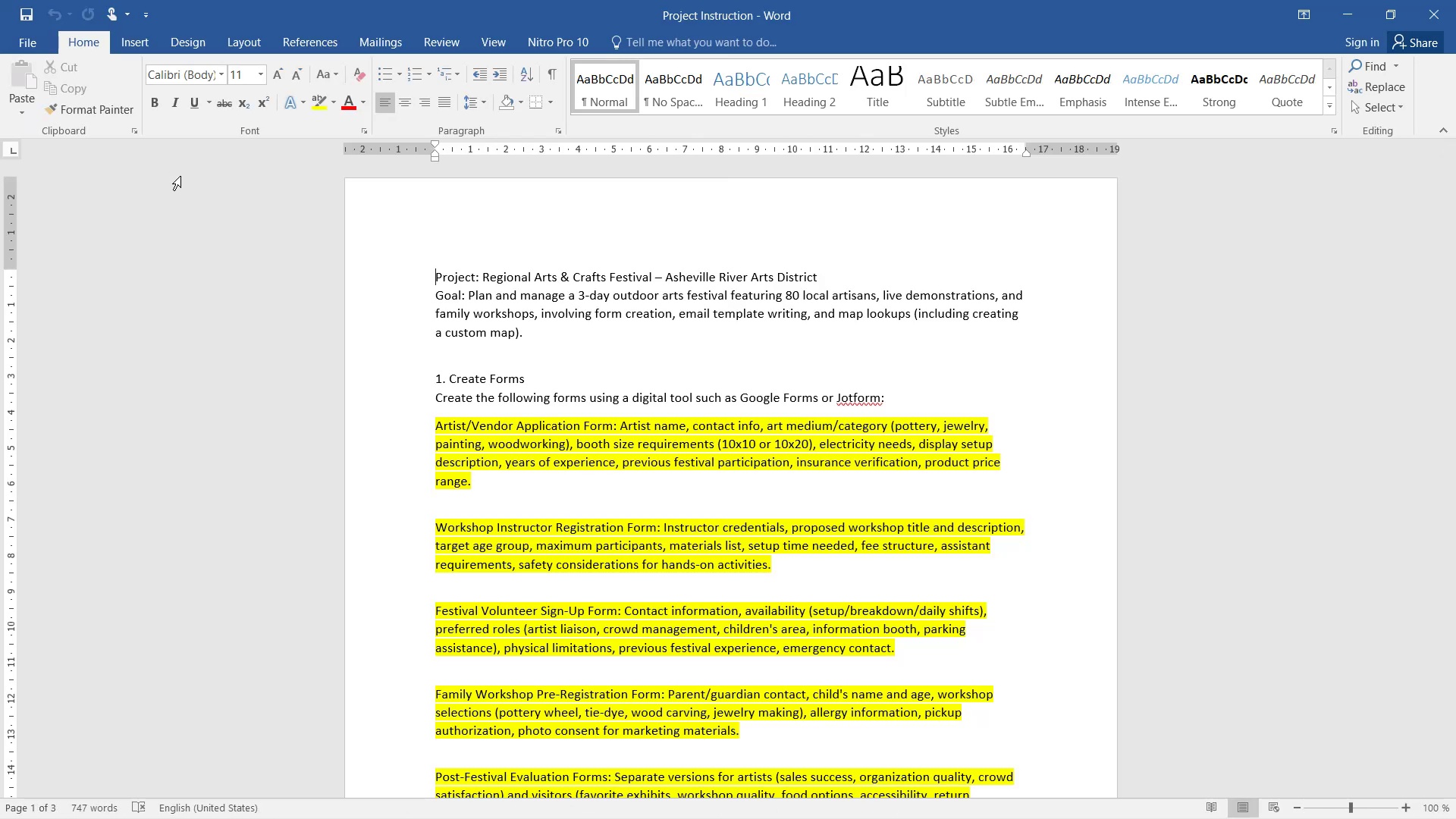 
wait(28.06)
 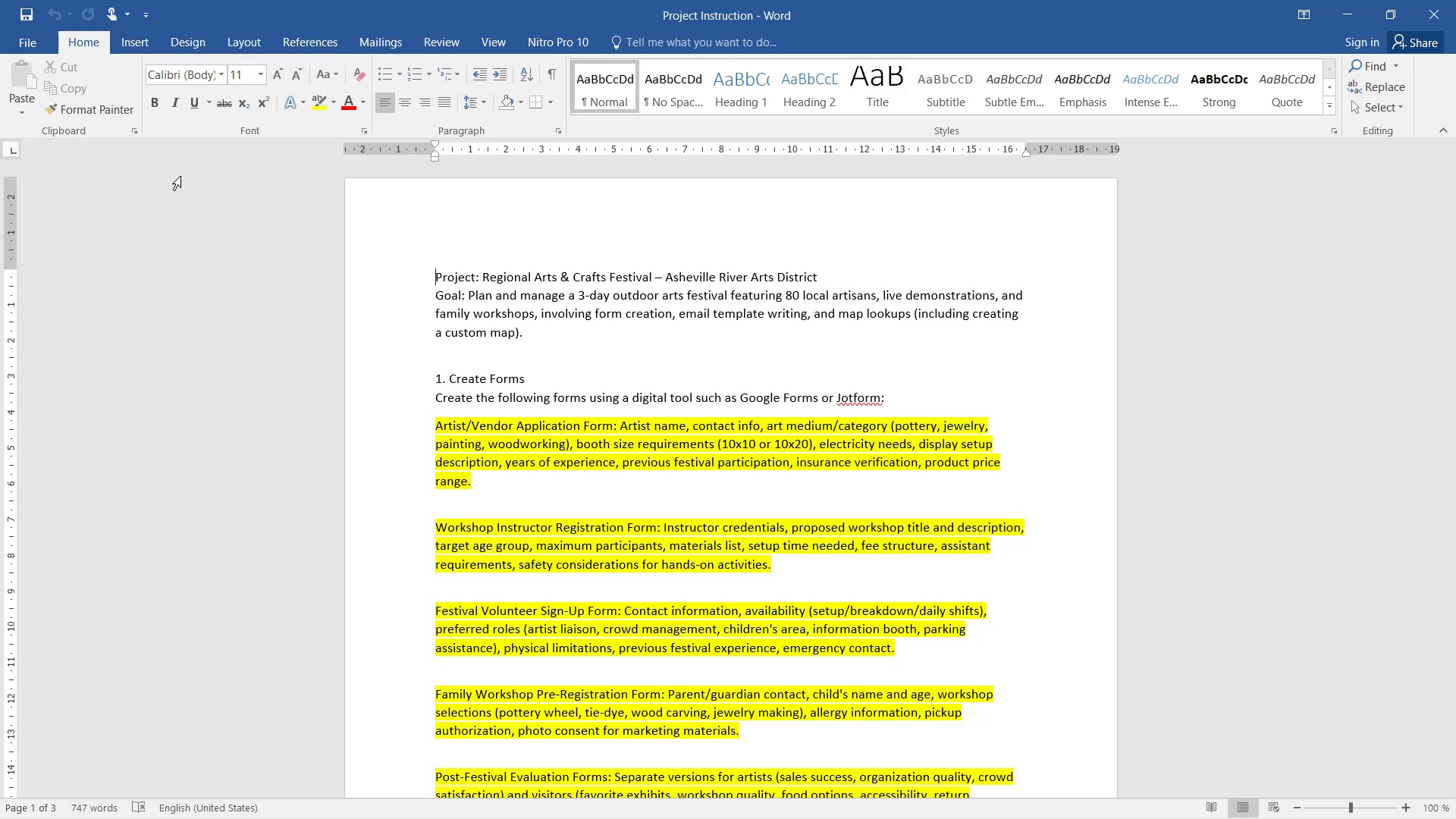 
mouse_move([1376, 31])
 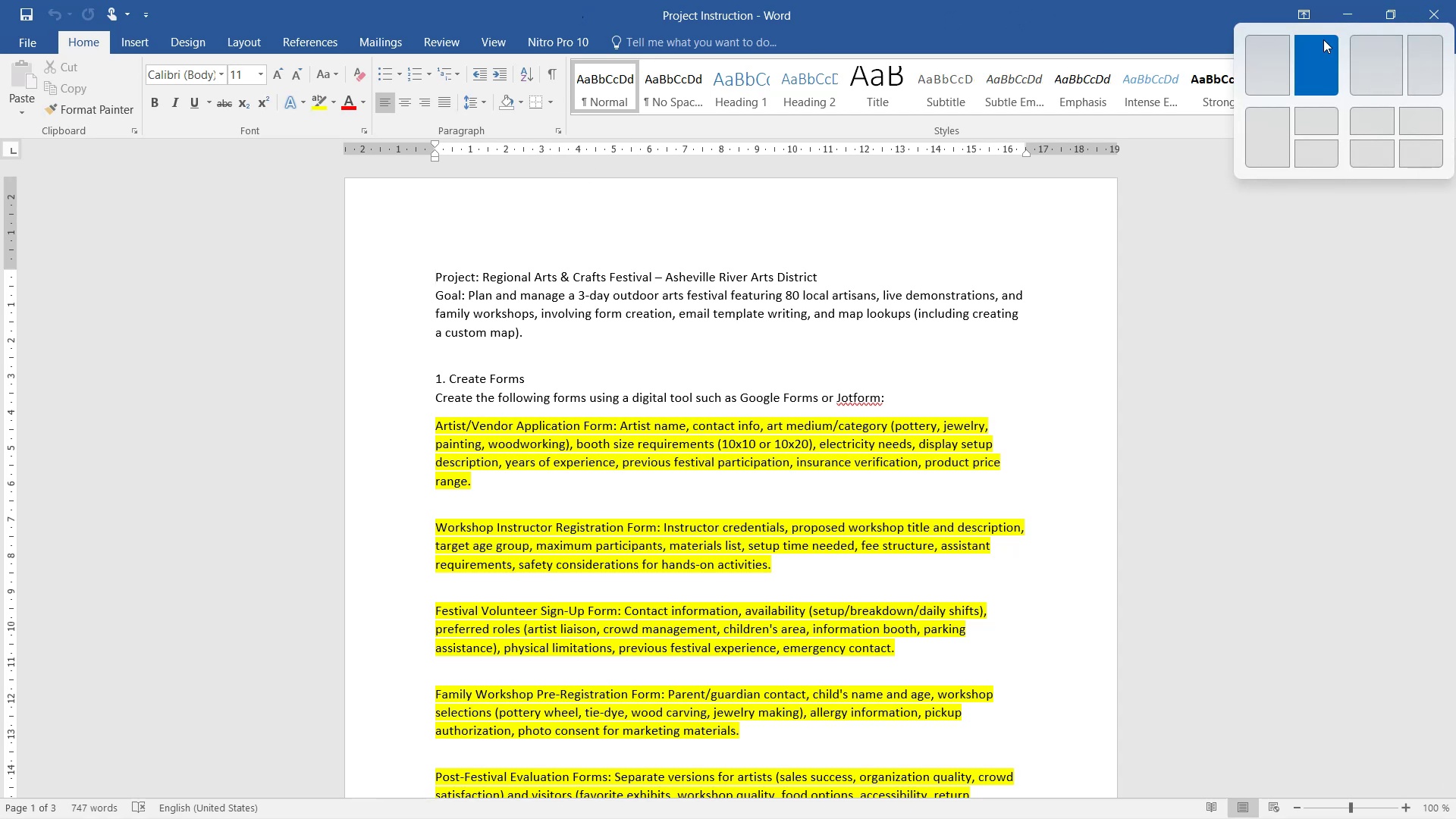 
left_click([1323, 39])
 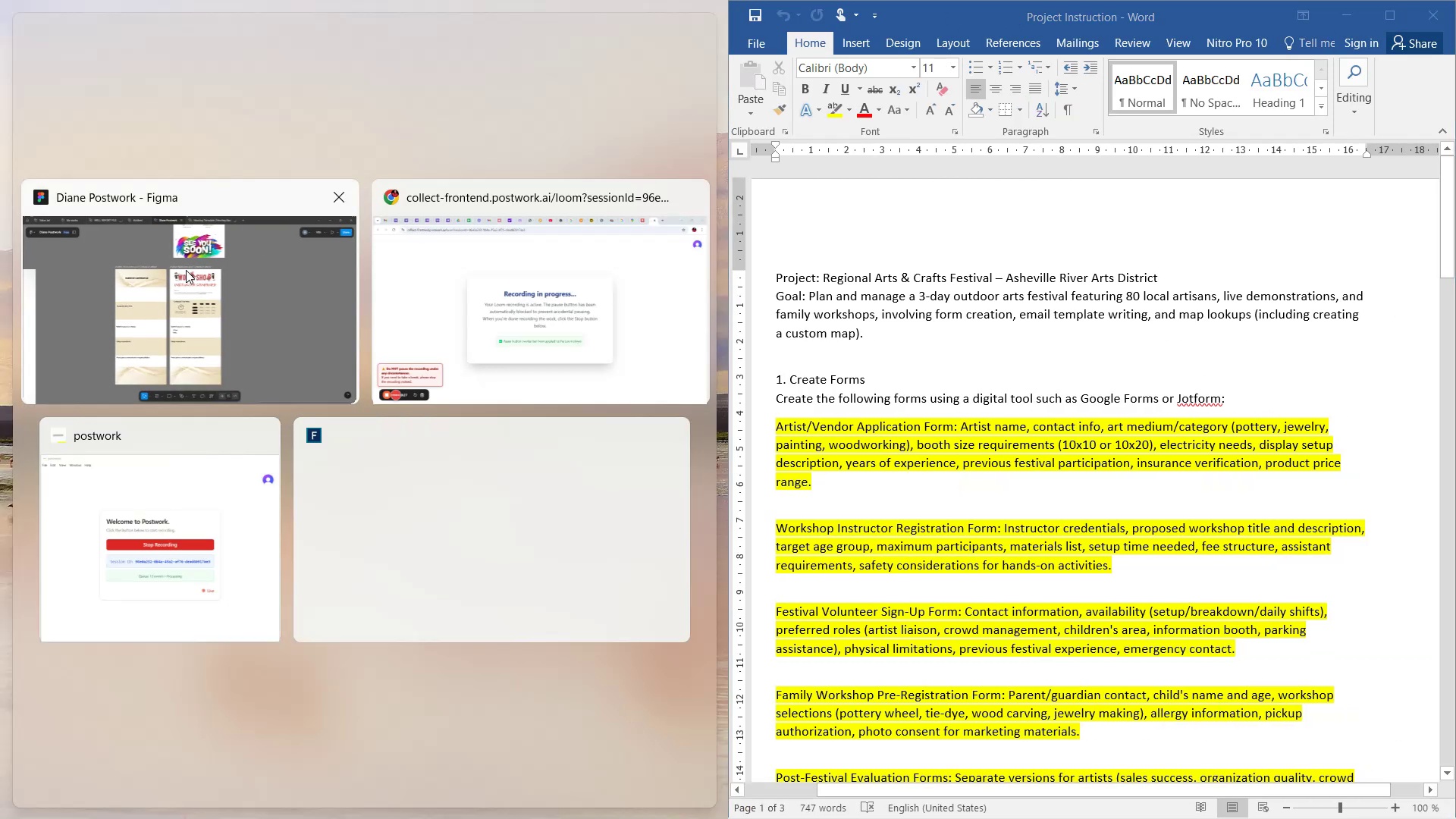 
left_click([179, 289])
 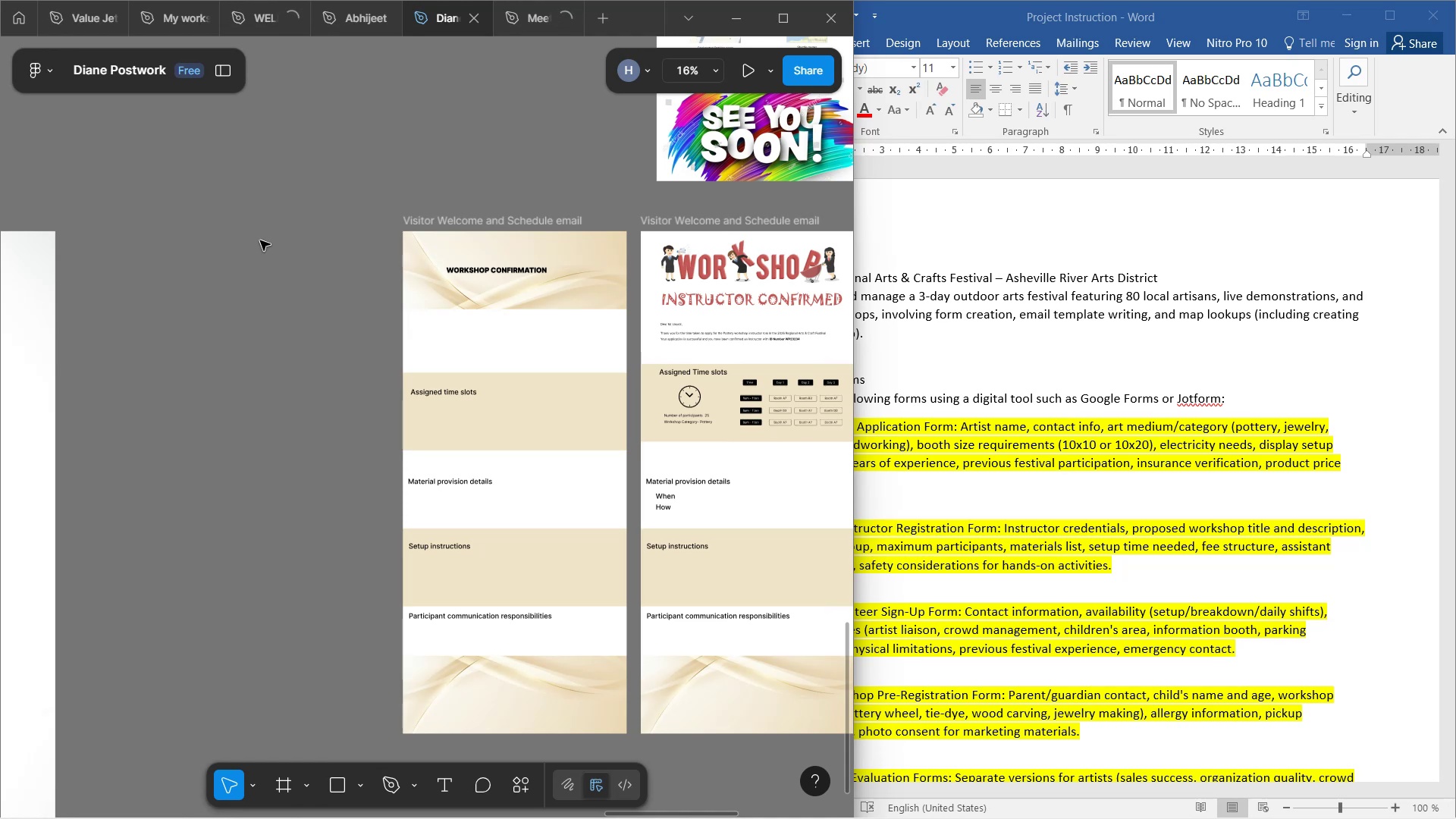 
wait(42.79)
 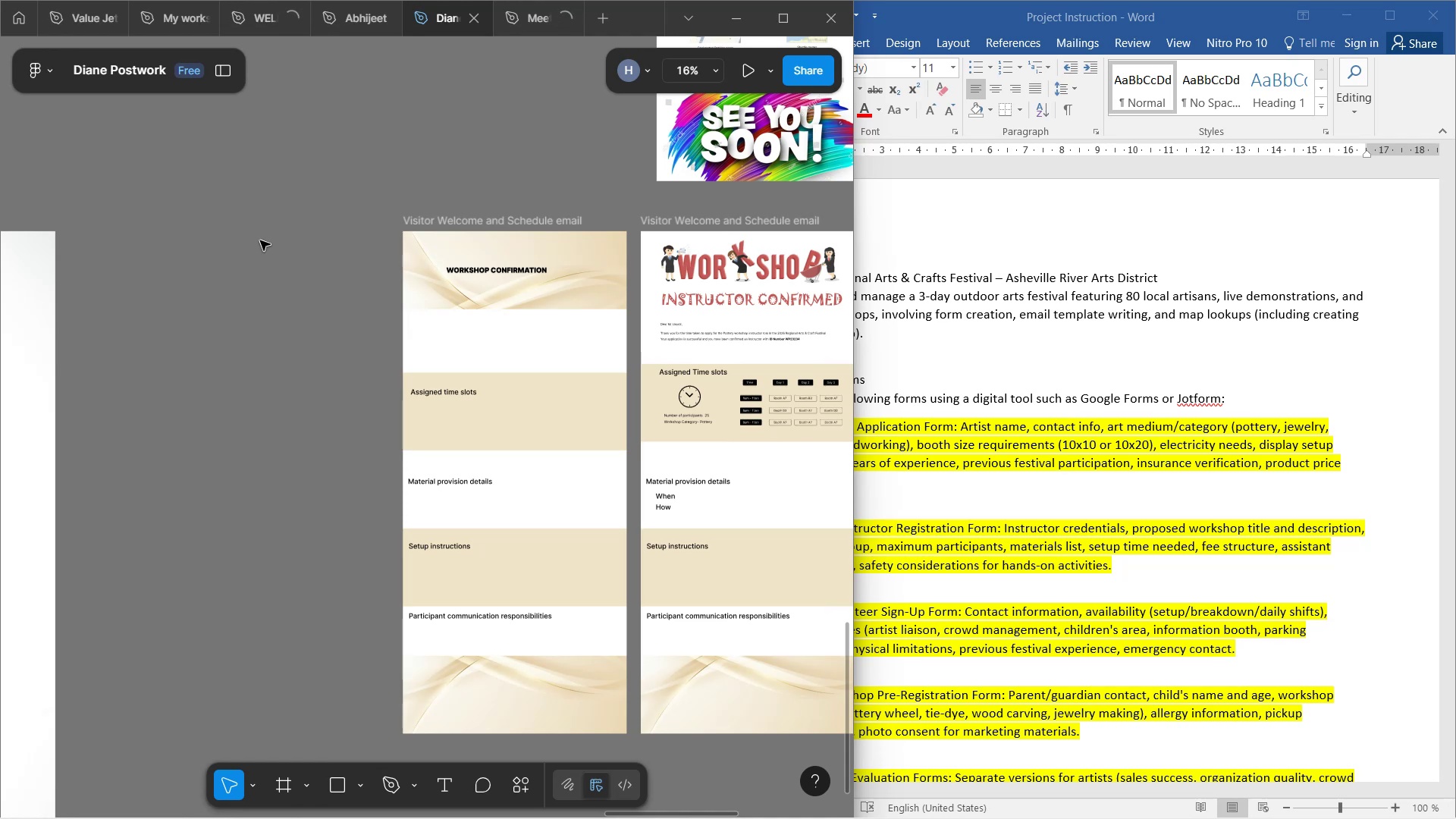 
scroll: coordinate [670, 388], scroll_direction: up, amount: 1.0
 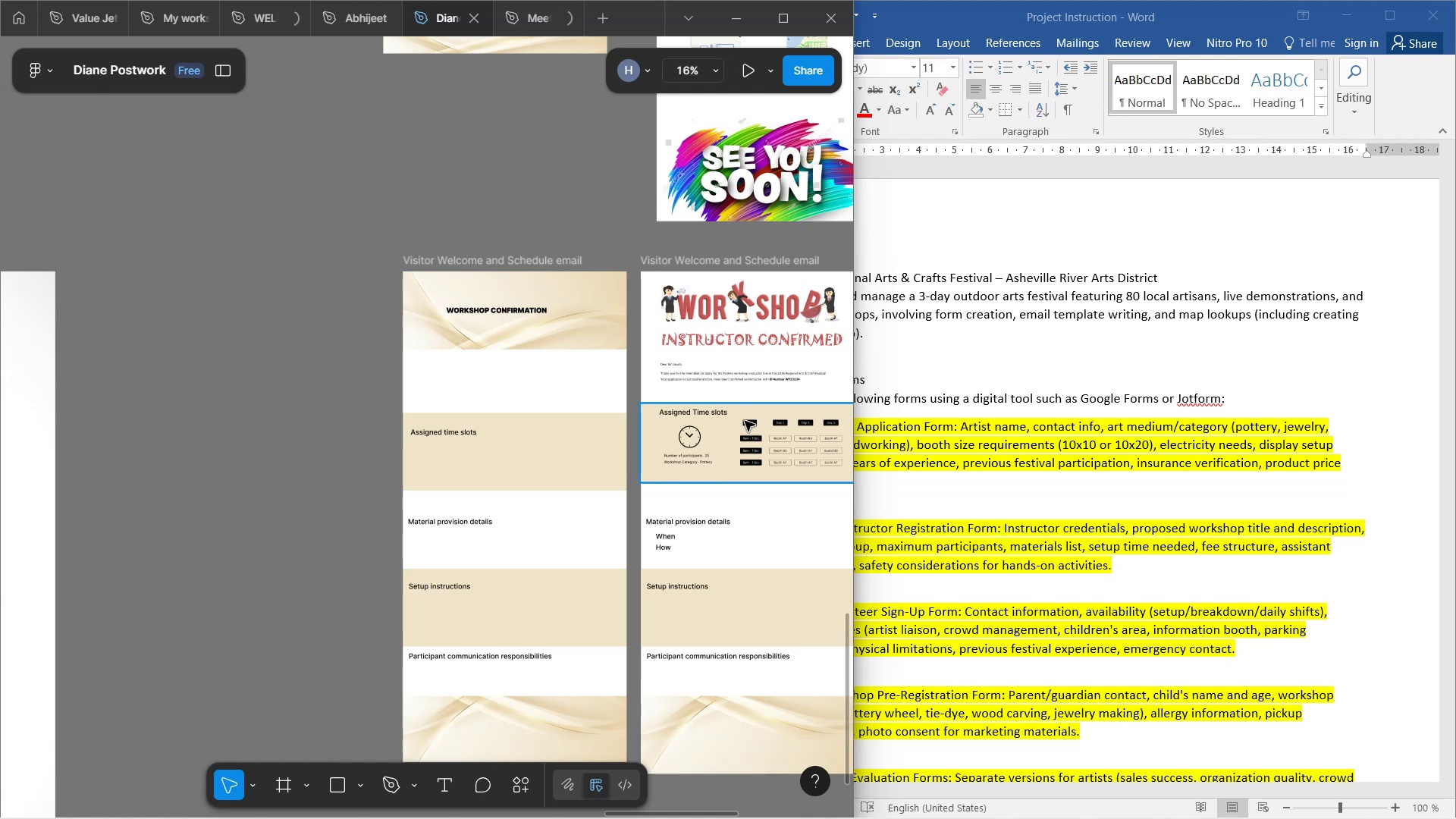 
wait(74.77)
 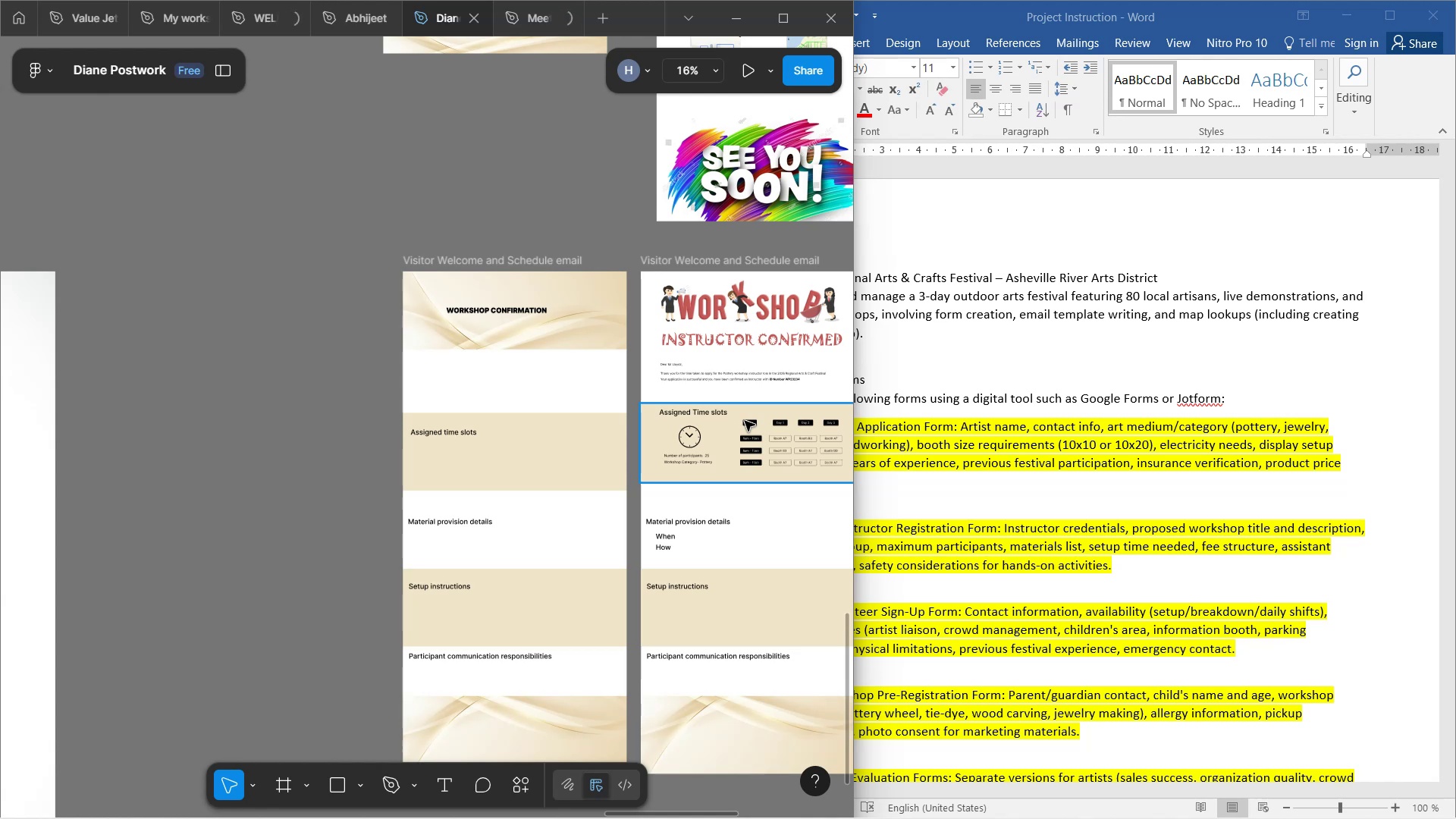 
scroll: coordinate [793, 408], scroll_direction: down, amount: 2.0
 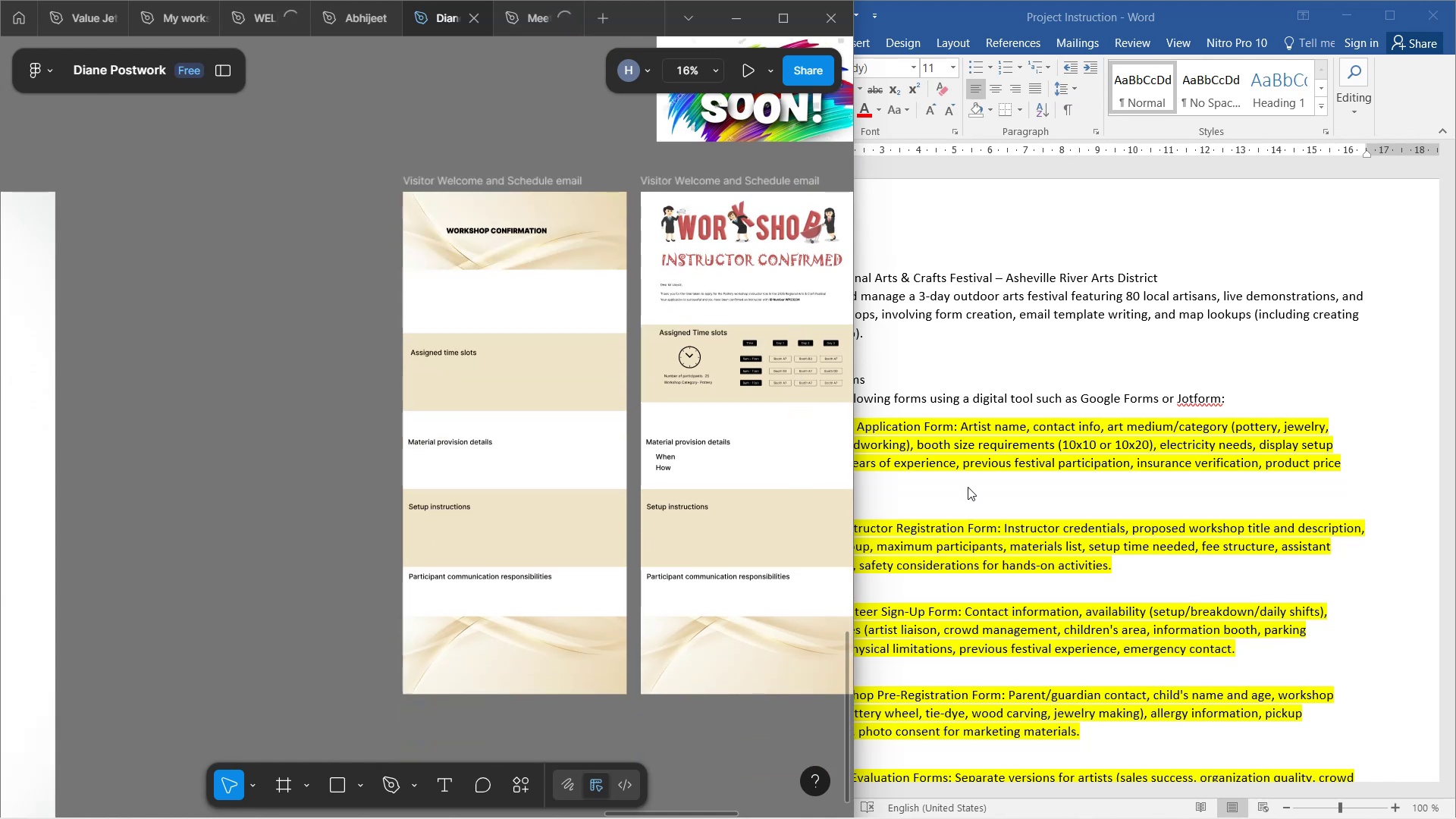 
left_click([968, 487])
 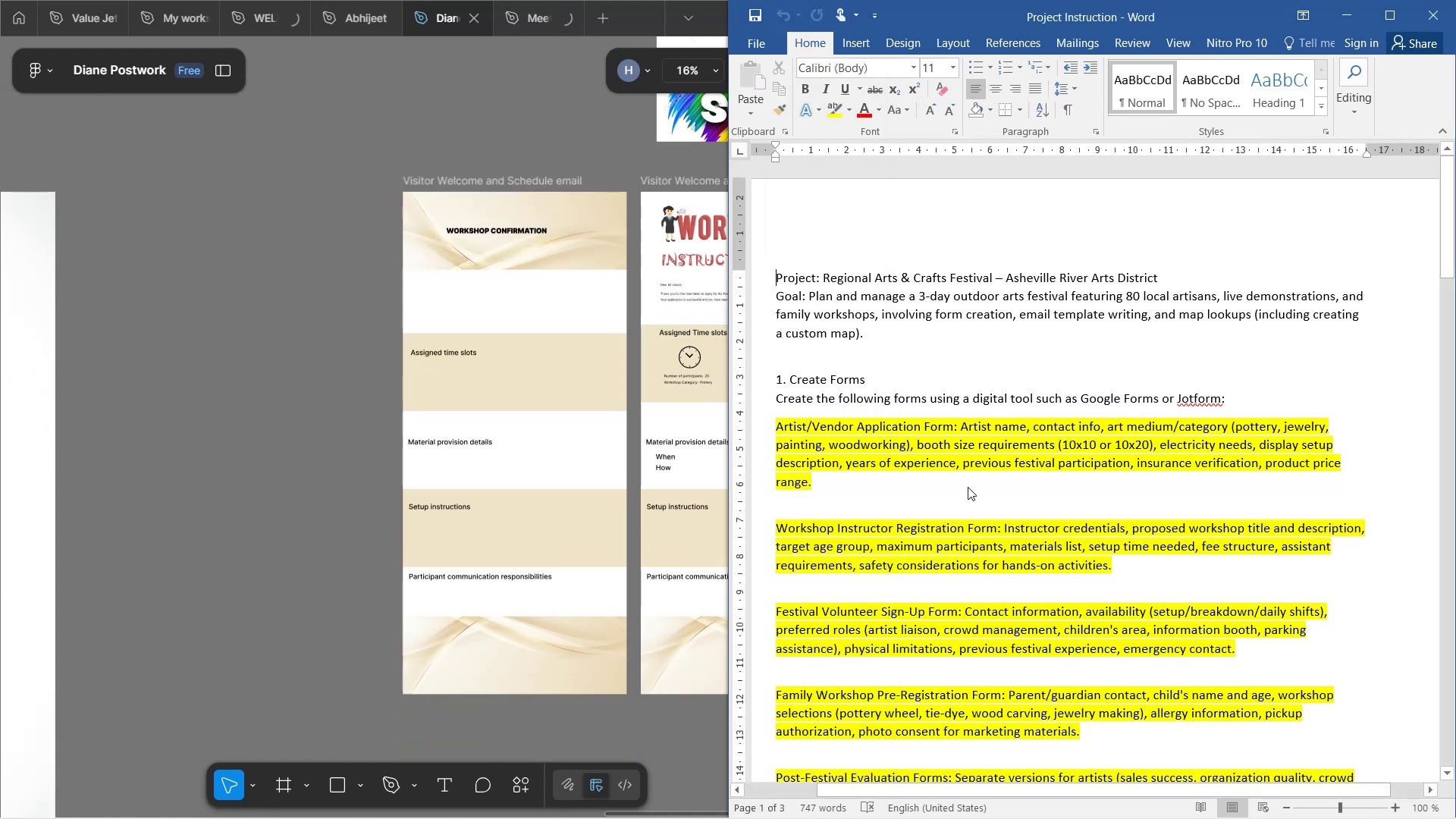 
scroll: coordinate [968, 491], scroll_direction: down, amount: 9.0
 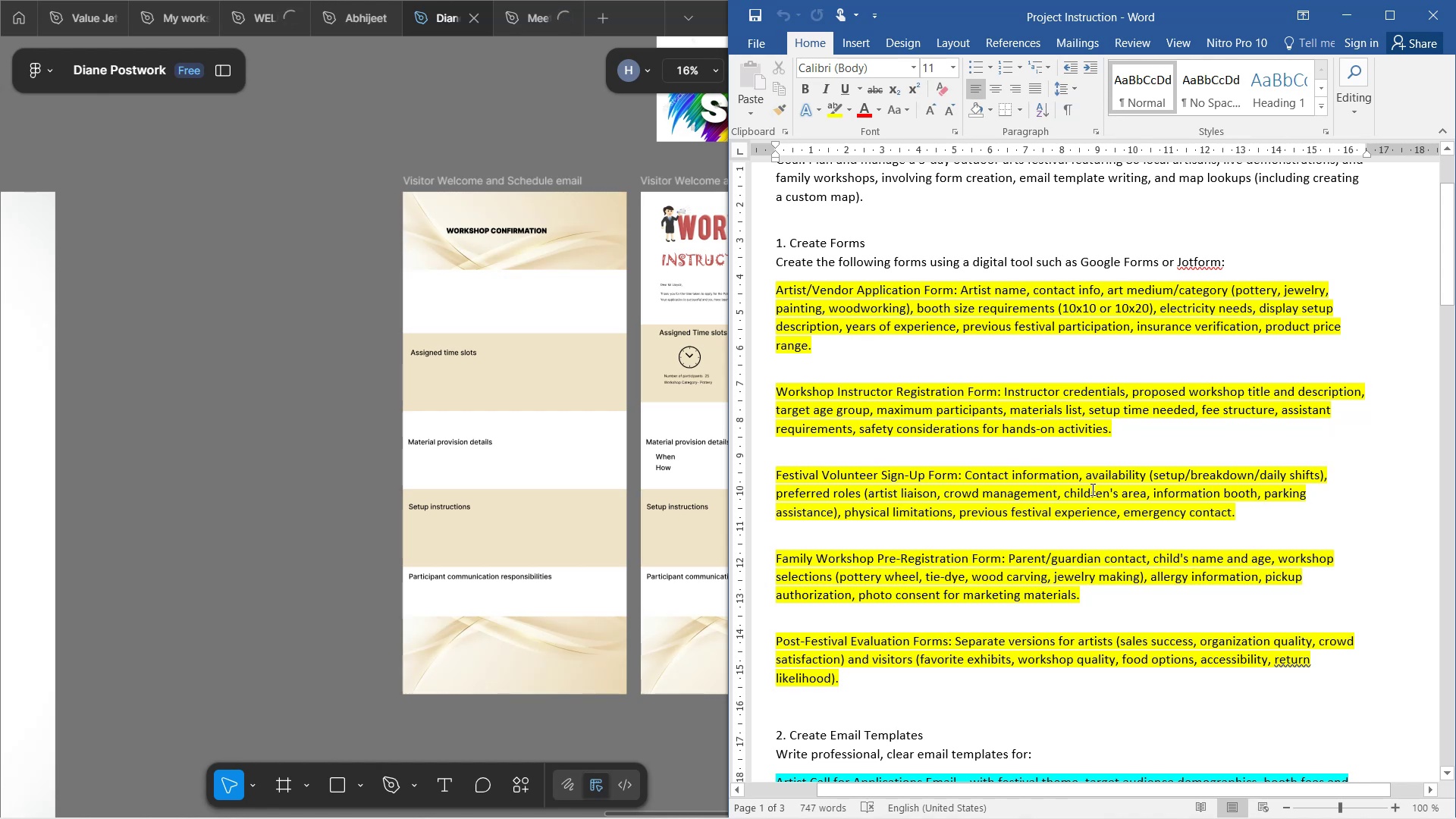 
wait(59.09)
 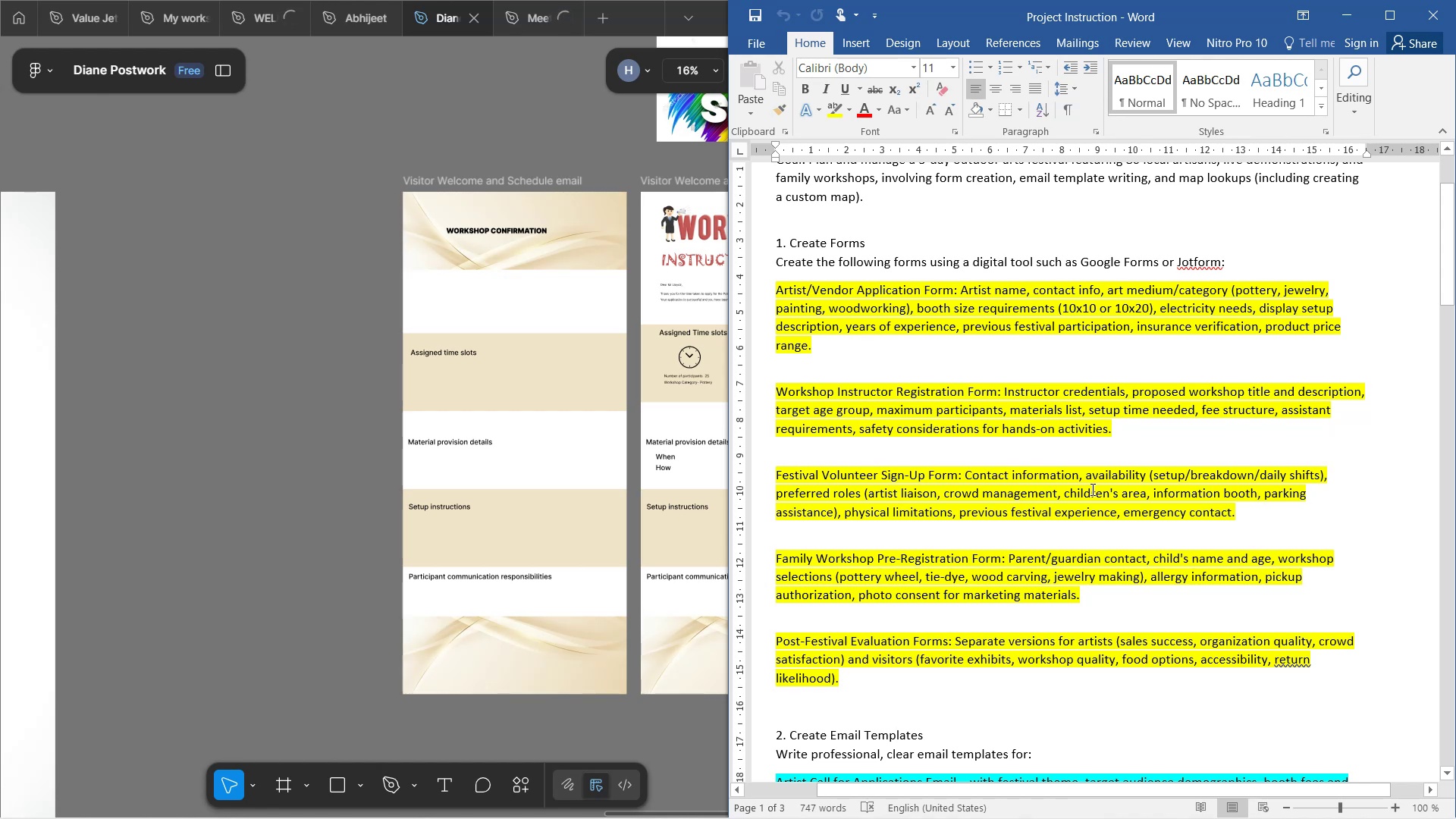 
scroll: coordinate [1091, 494], scroll_direction: down, amount: 2.0
 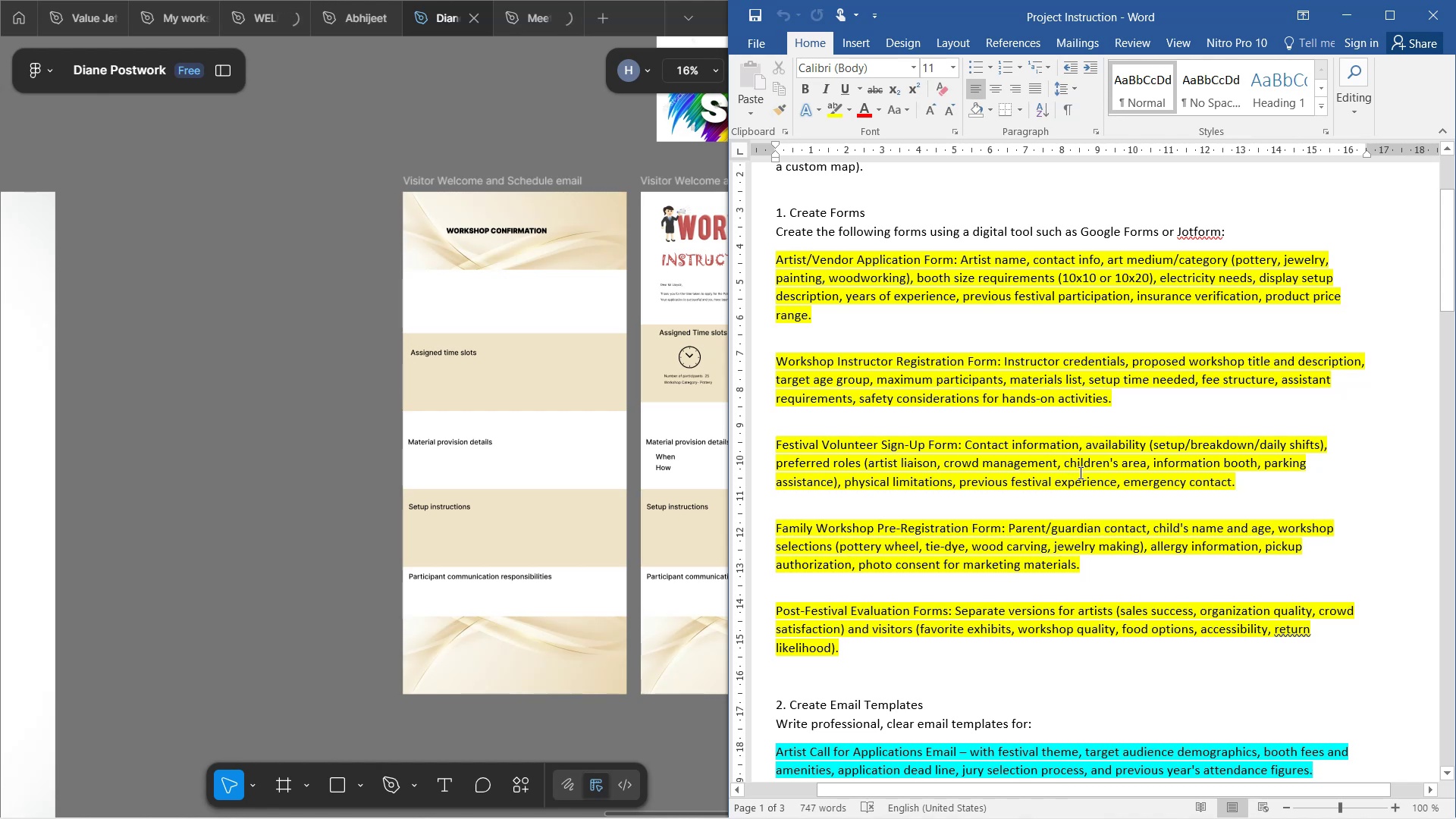 
wait(13.34)
 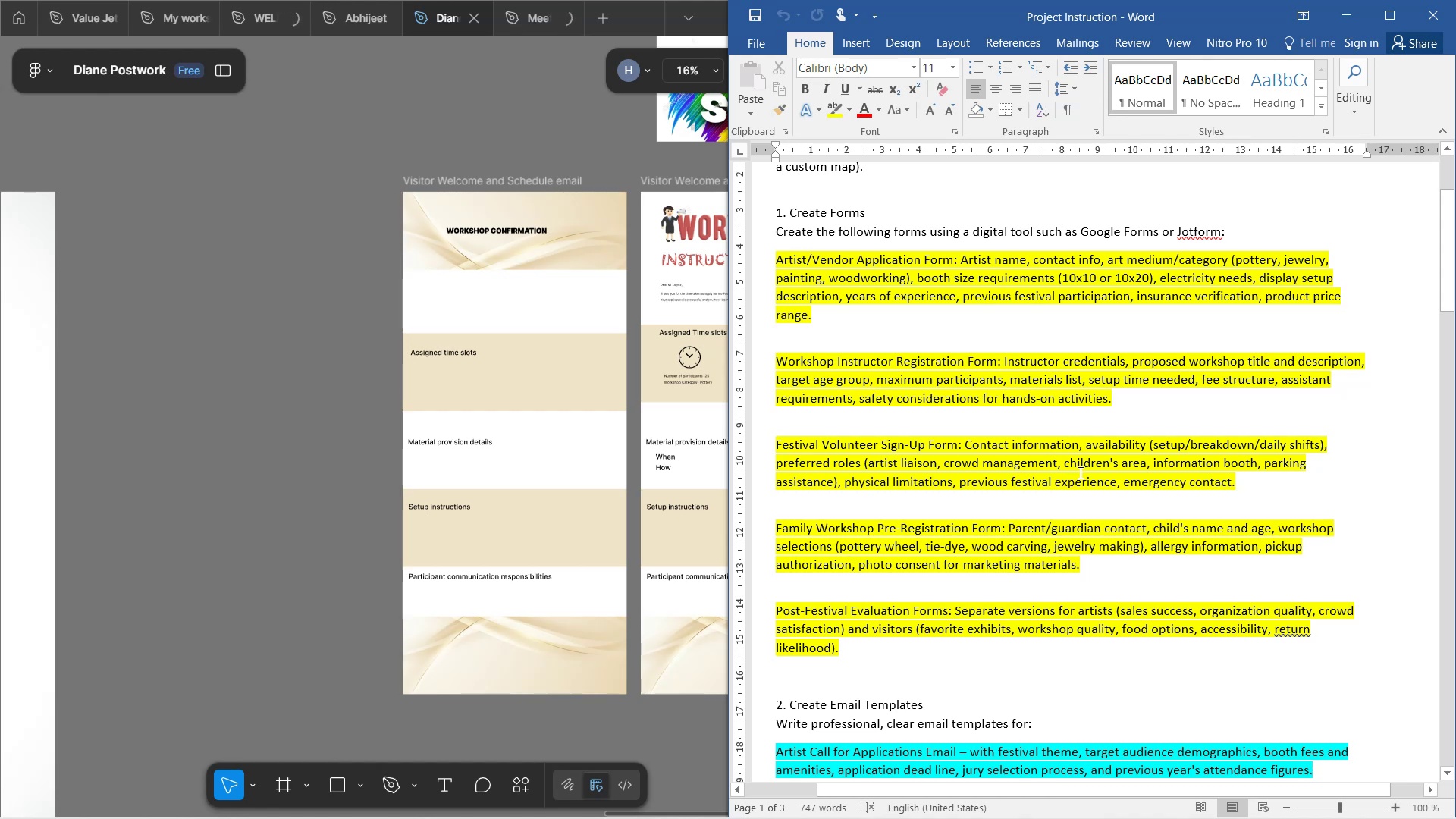 
scroll: coordinate [1081, 478], scroll_direction: down, amount: 2.0
 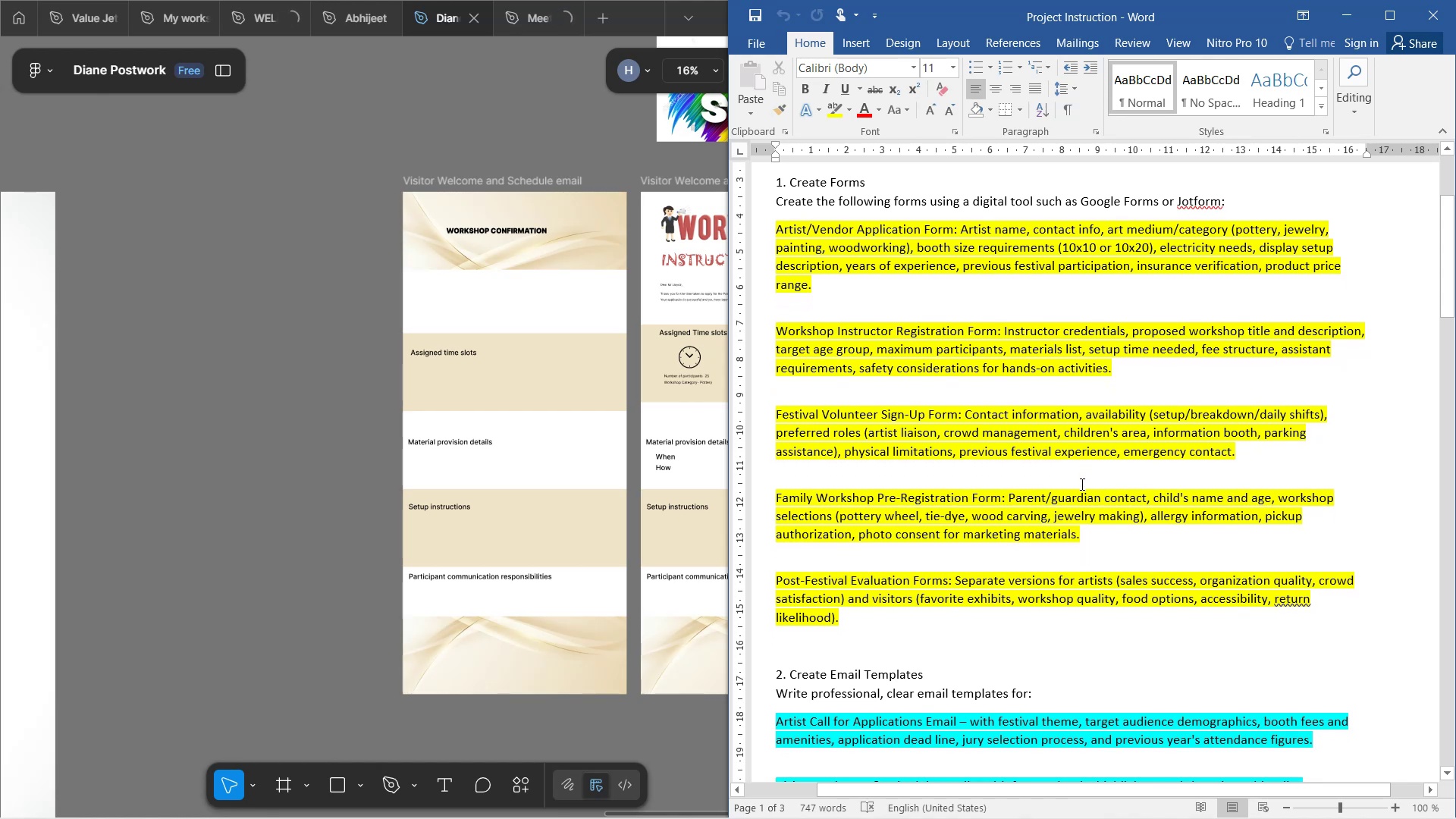 
wait(9.76)
 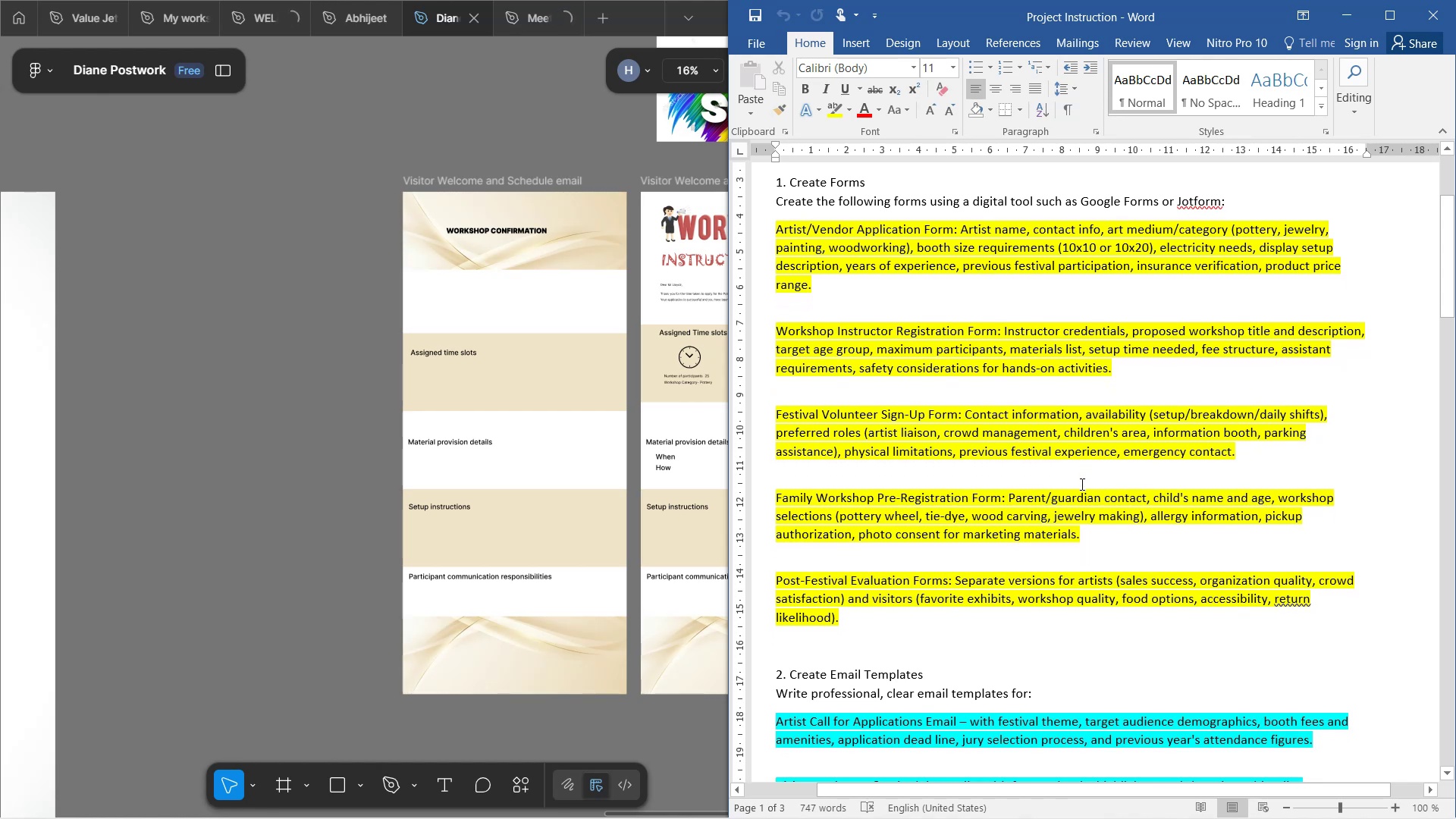 
scroll: coordinate [1097, 507], scroll_direction: down, amount: 4.0
 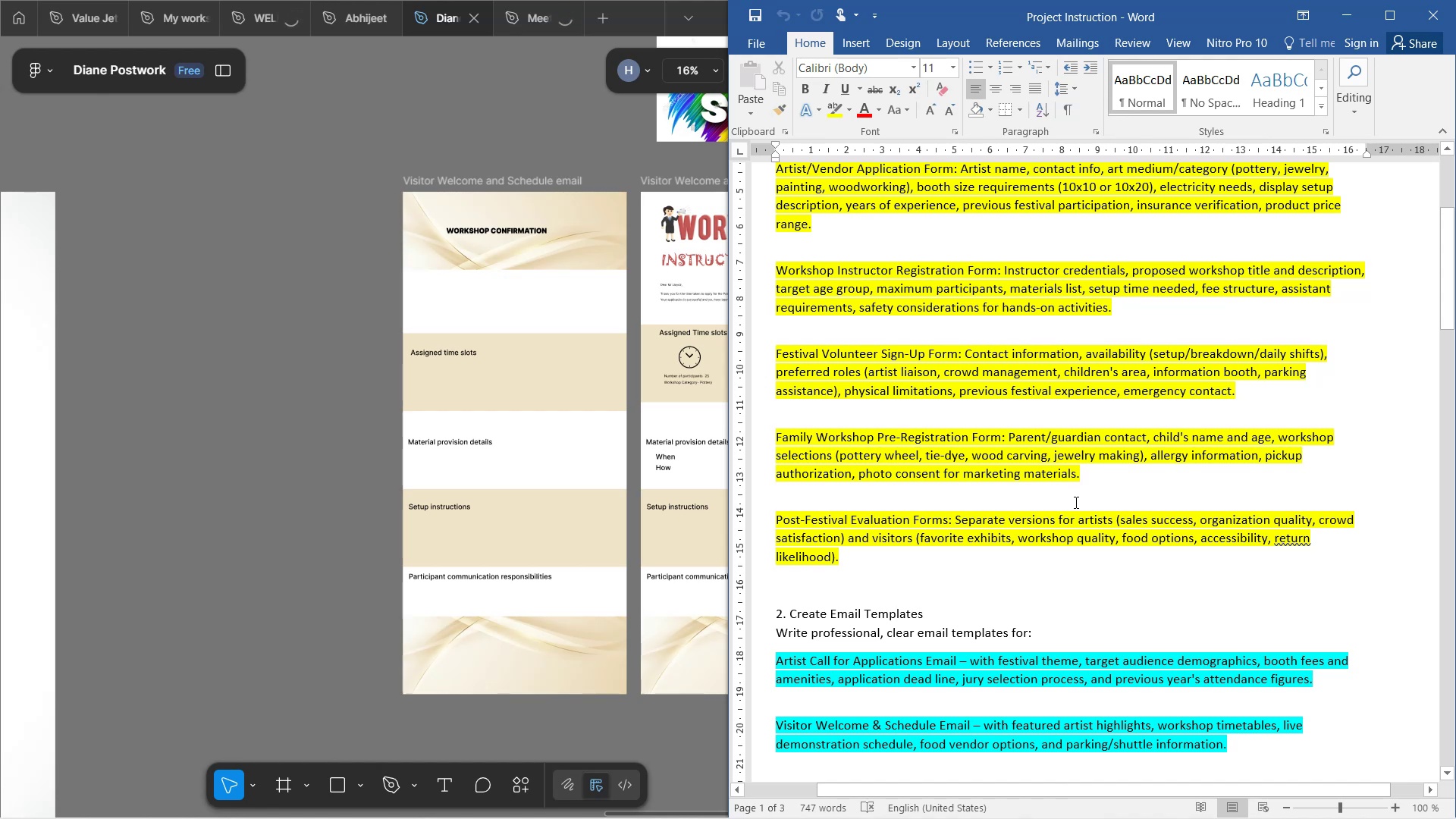 
wait(33.69)
 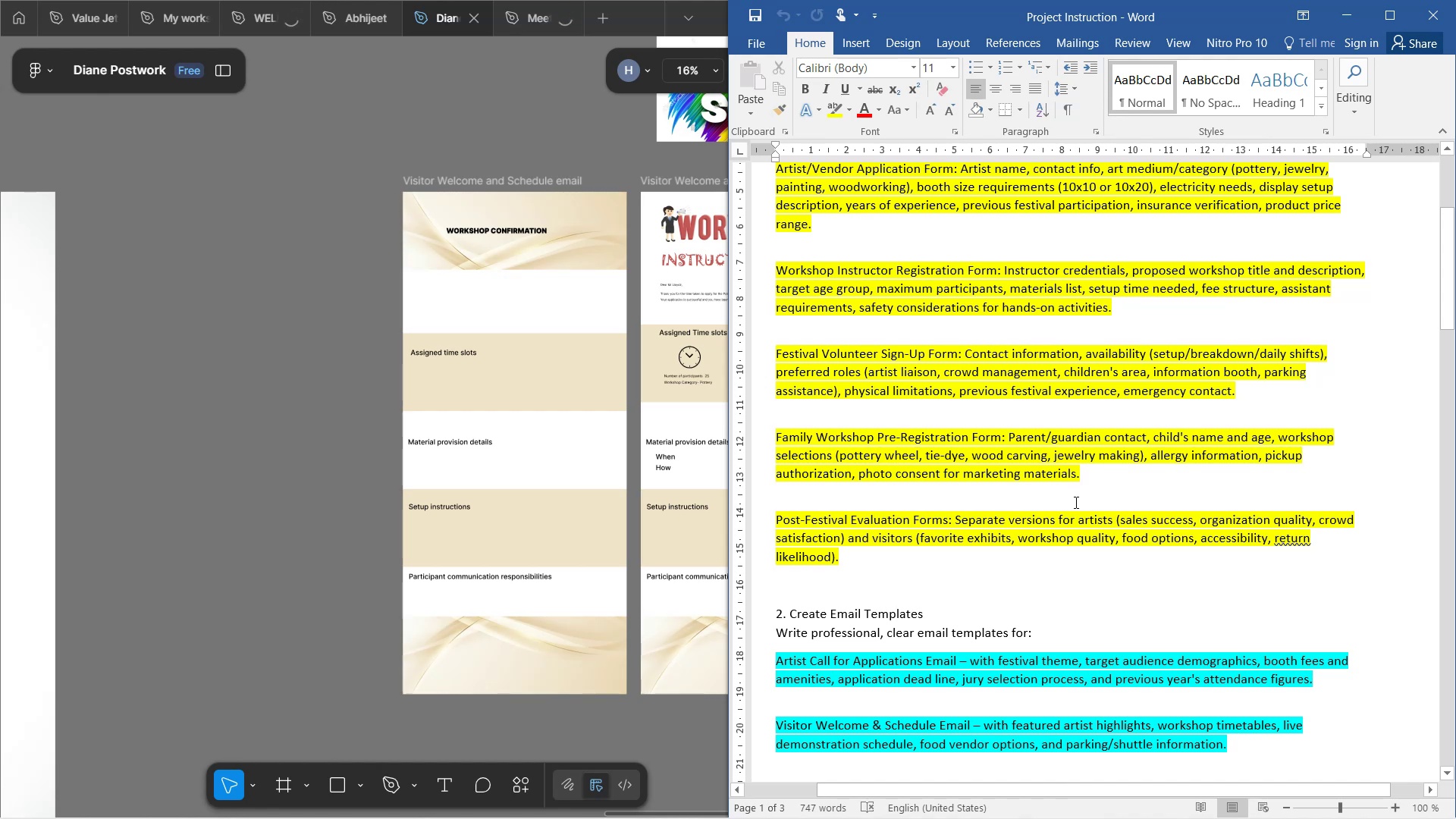 
scroll: coordinate [1072, 497], scroll_direction: down, amount: 2.0
 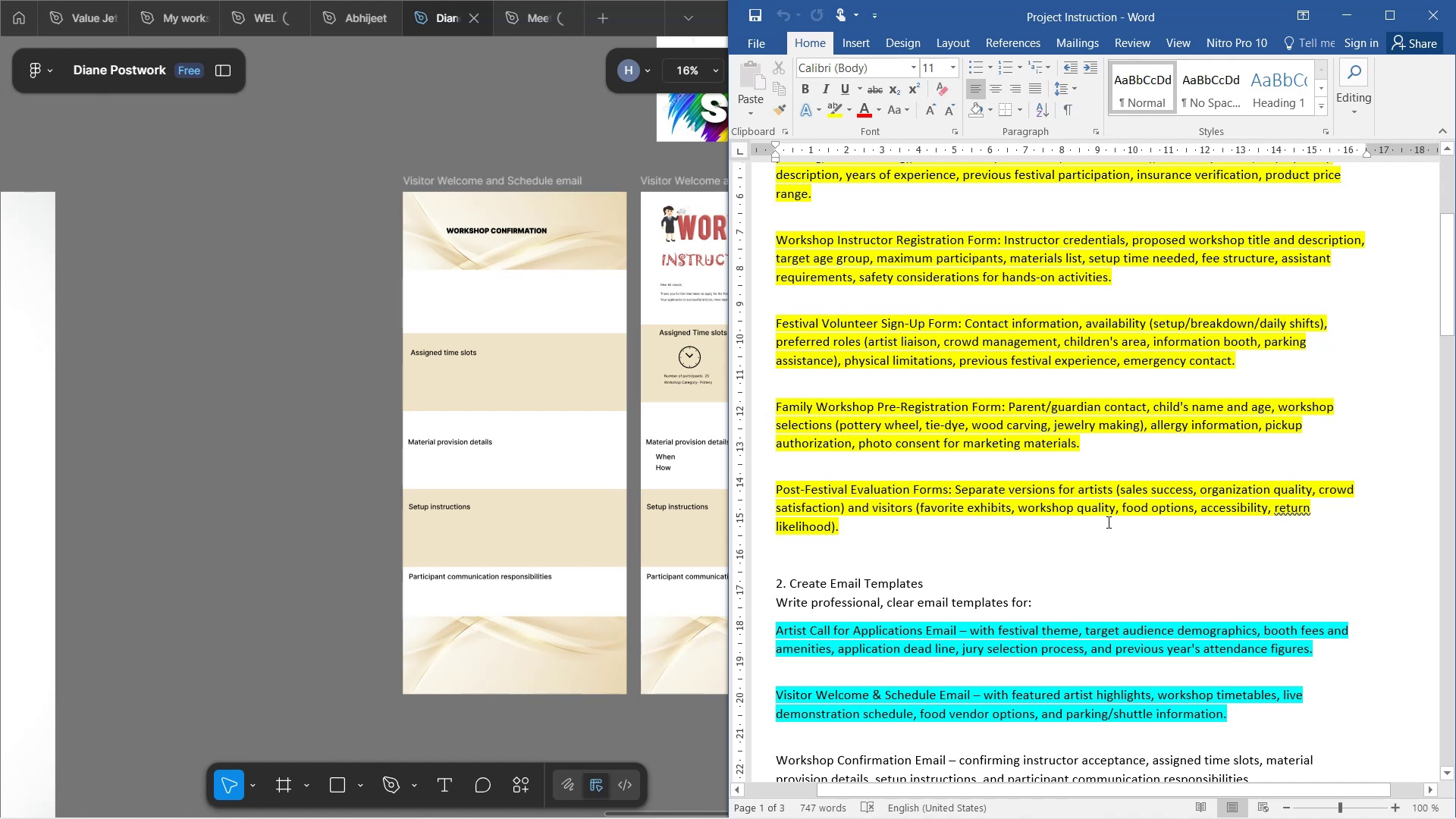 
wait(30.06)
 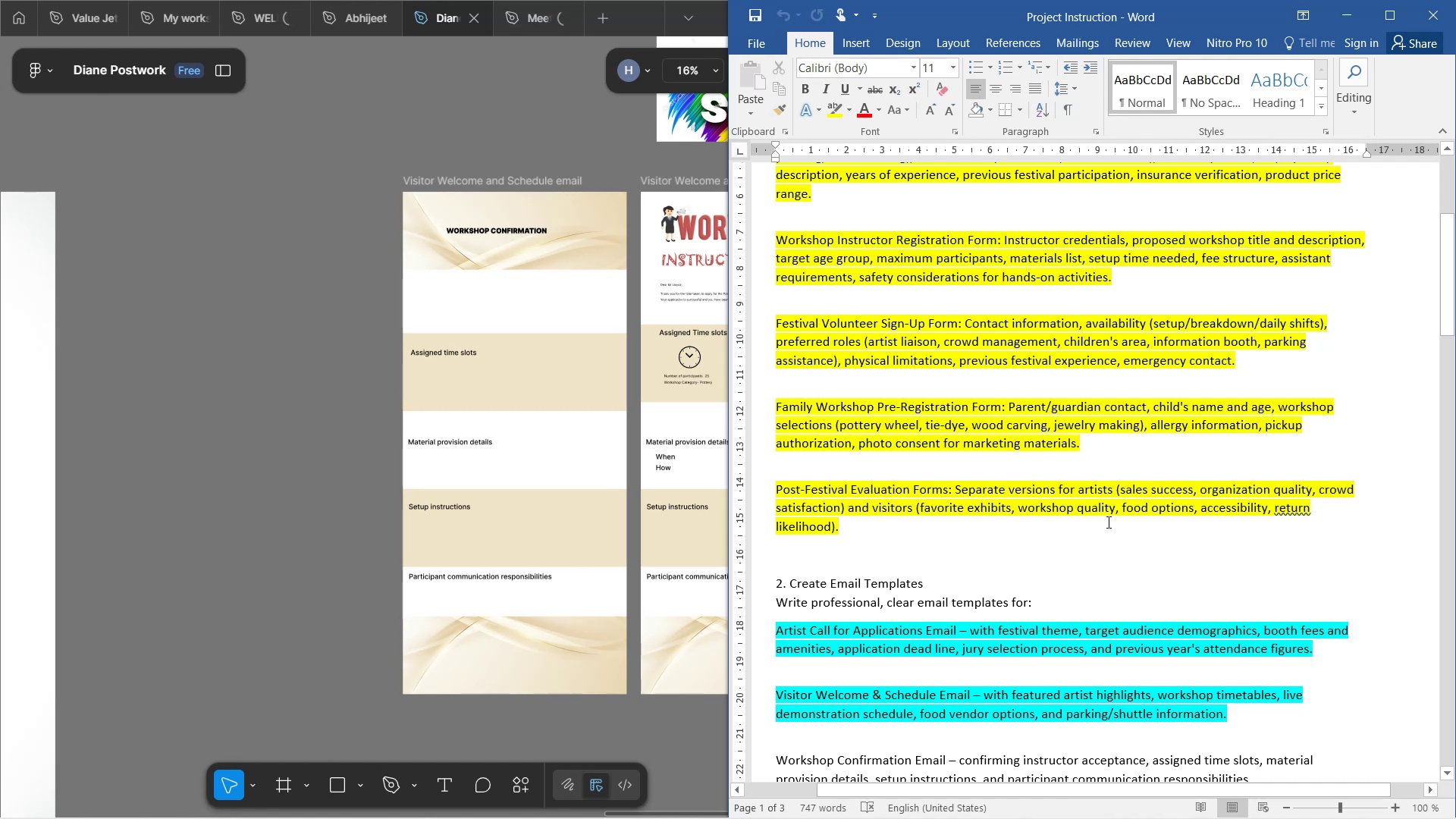 
scroll: coordinate [1106, 524], scroll_direction: down, amount: 2.0
 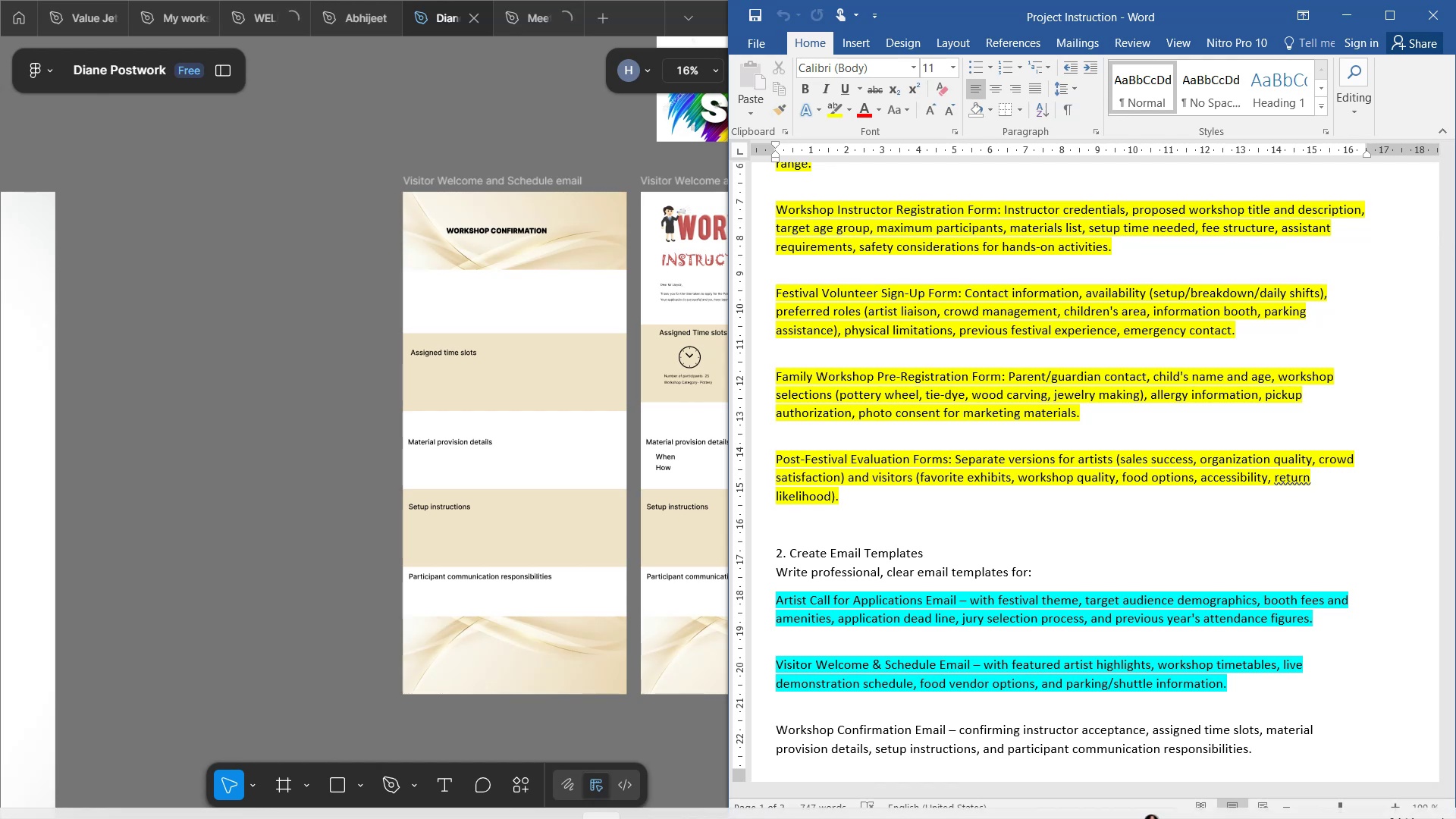 
wait(5.87)
 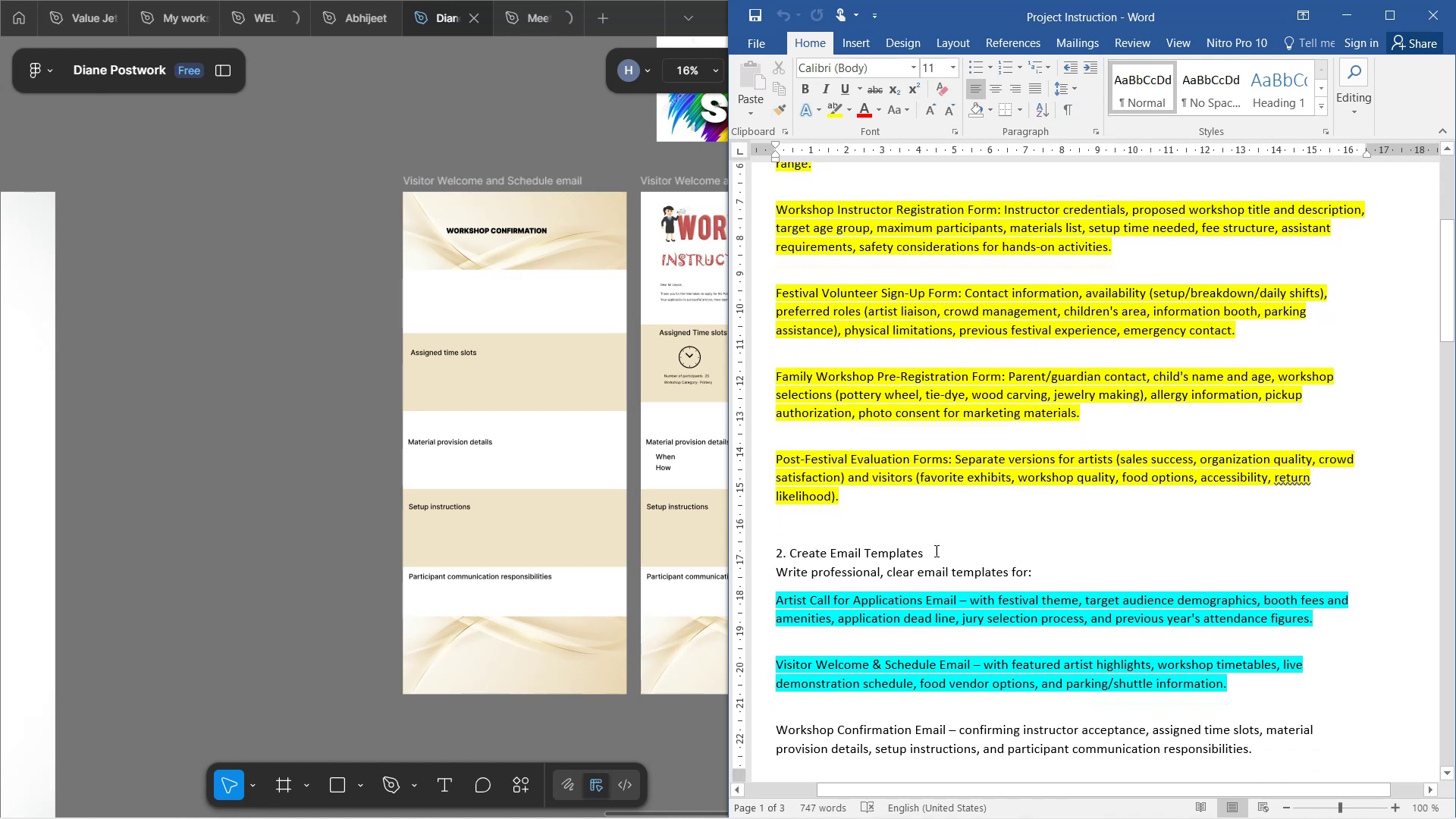 
left_click([1154, 507])
 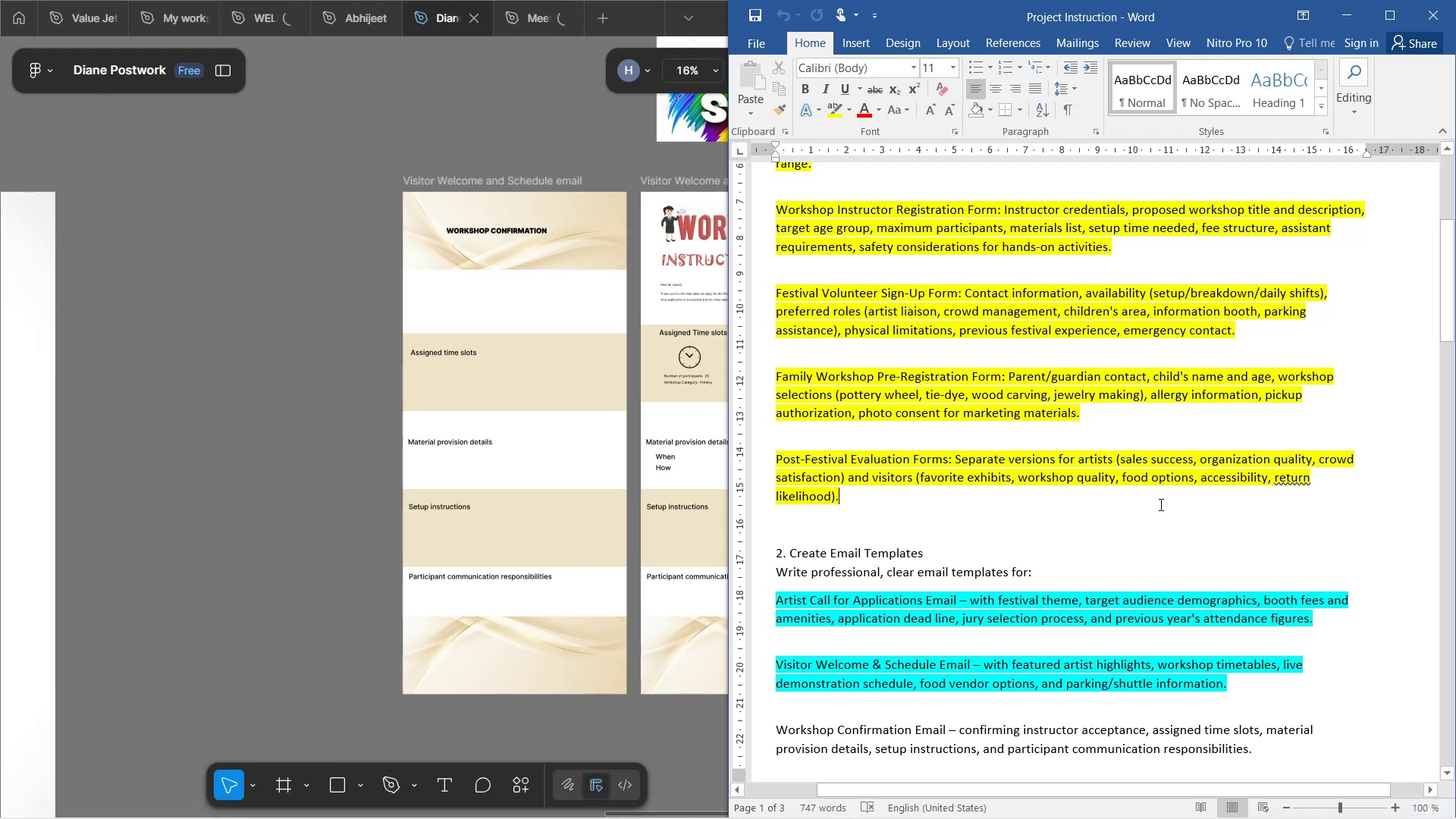 
wait(6.81)
 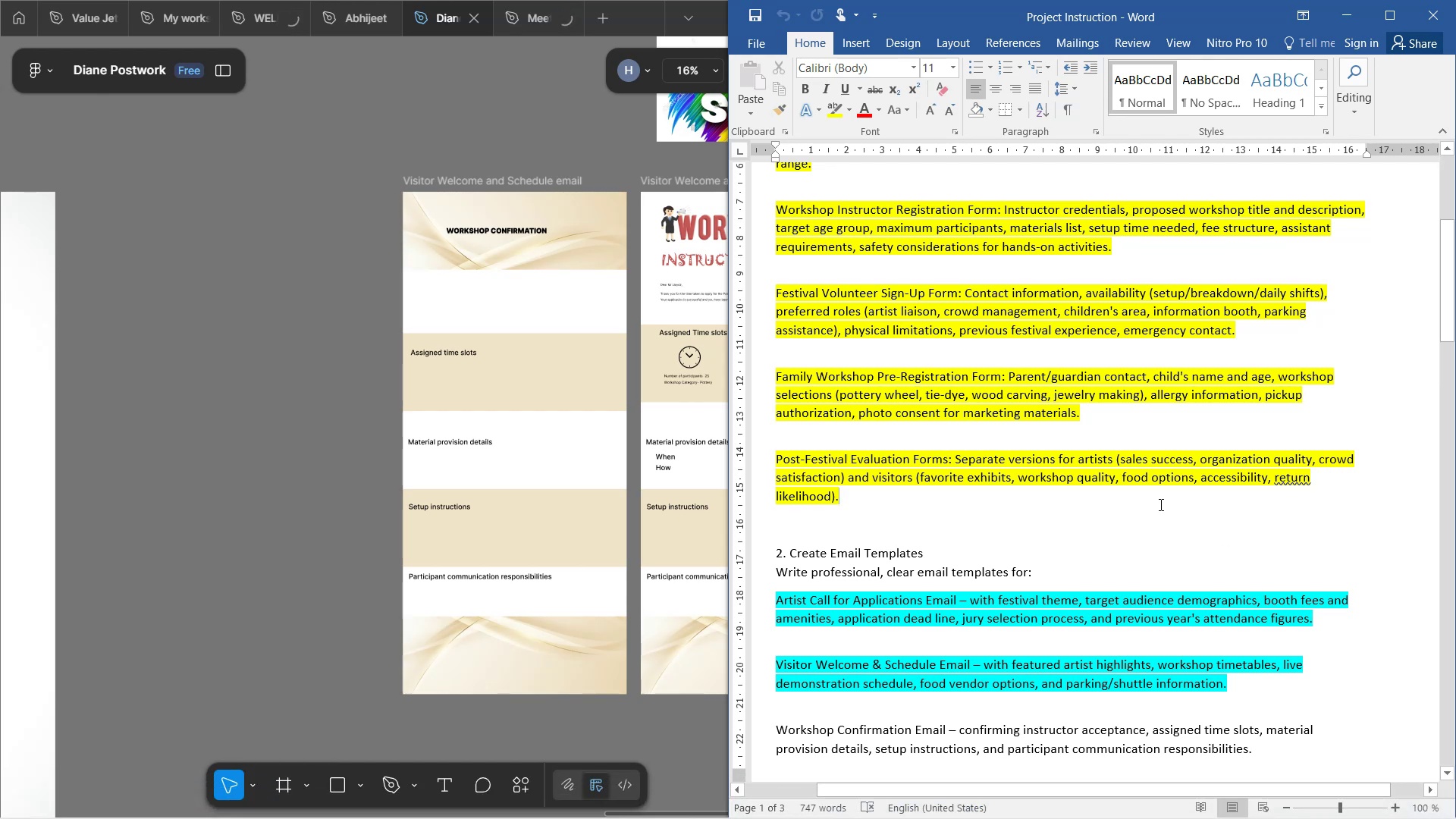 
scroll: coordinate [1160, 507], scroll_direction: down, amount: 2.0
 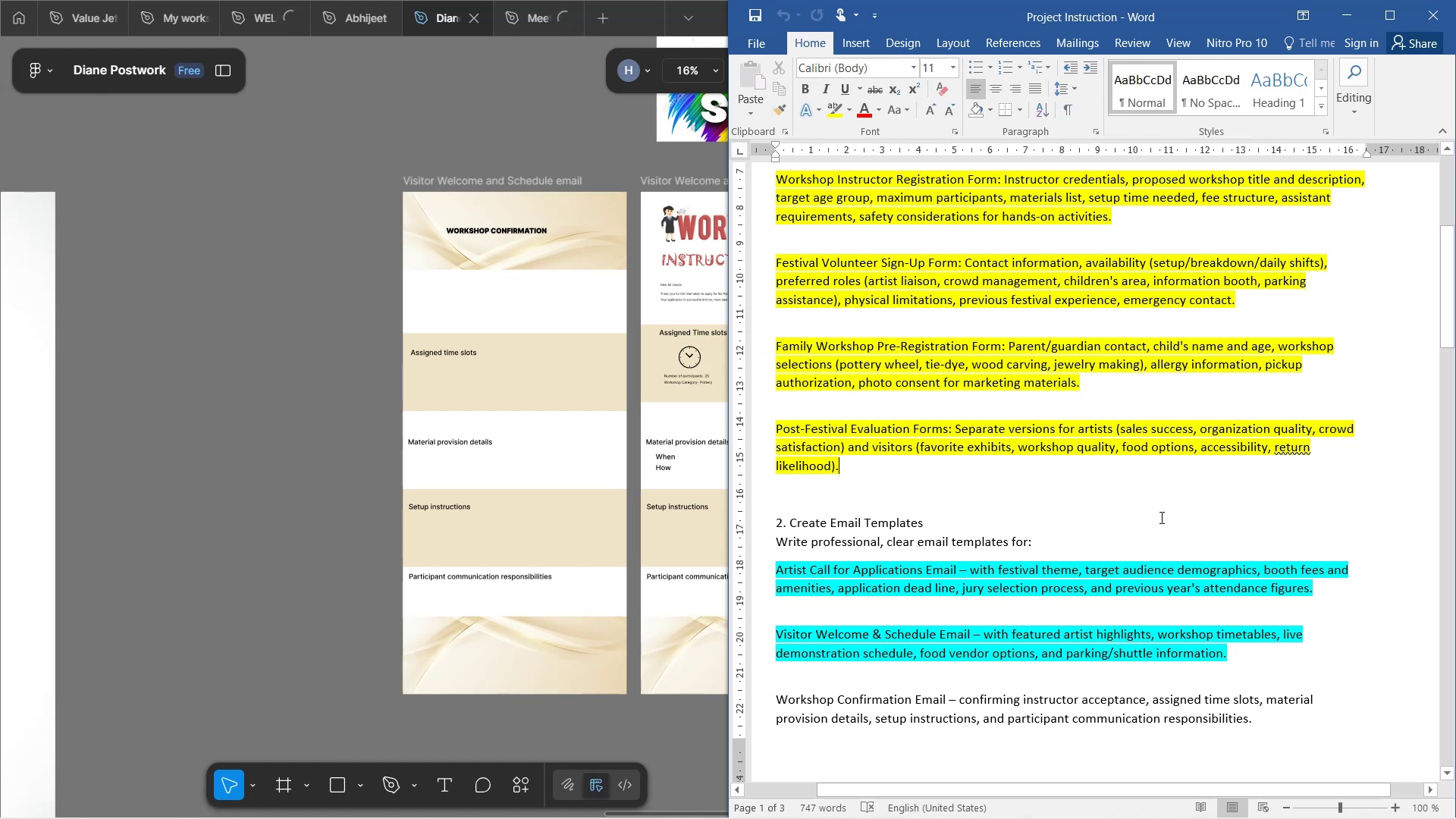 
wait(23.35)
 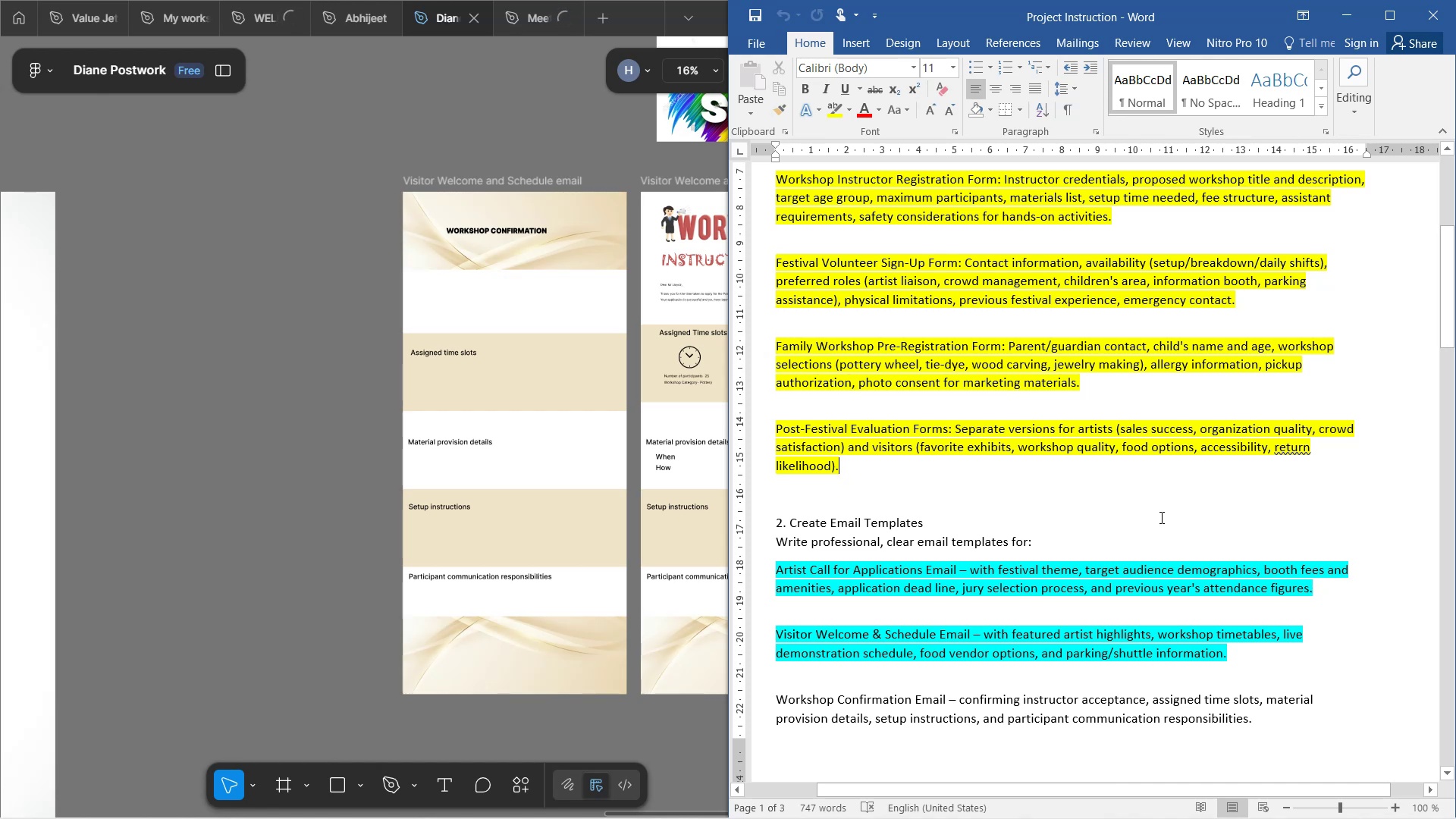 
scroll: coordinate [1160, 528], scroll_direction: down, amount: 3.0
 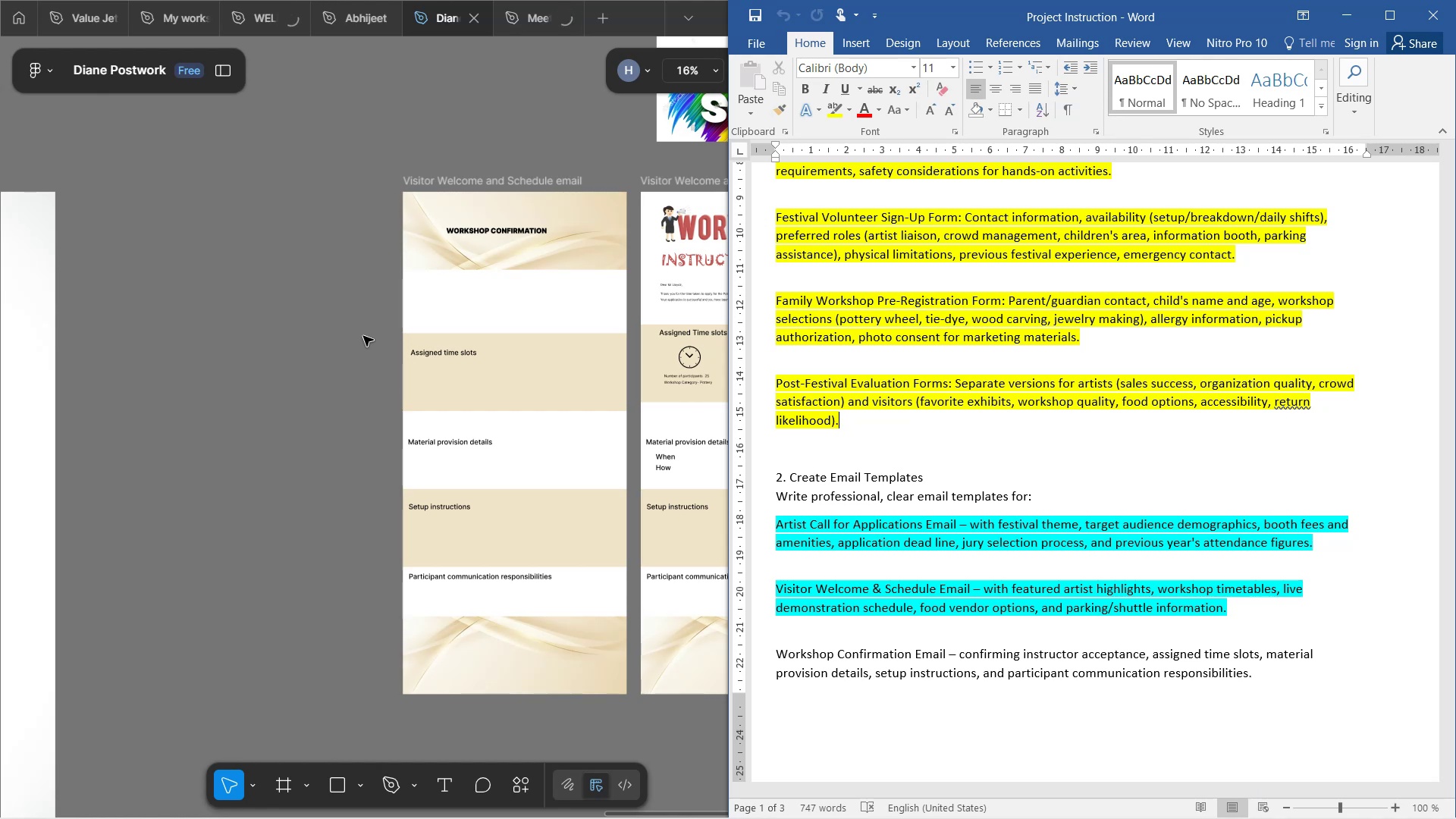 
wait(72.42)
 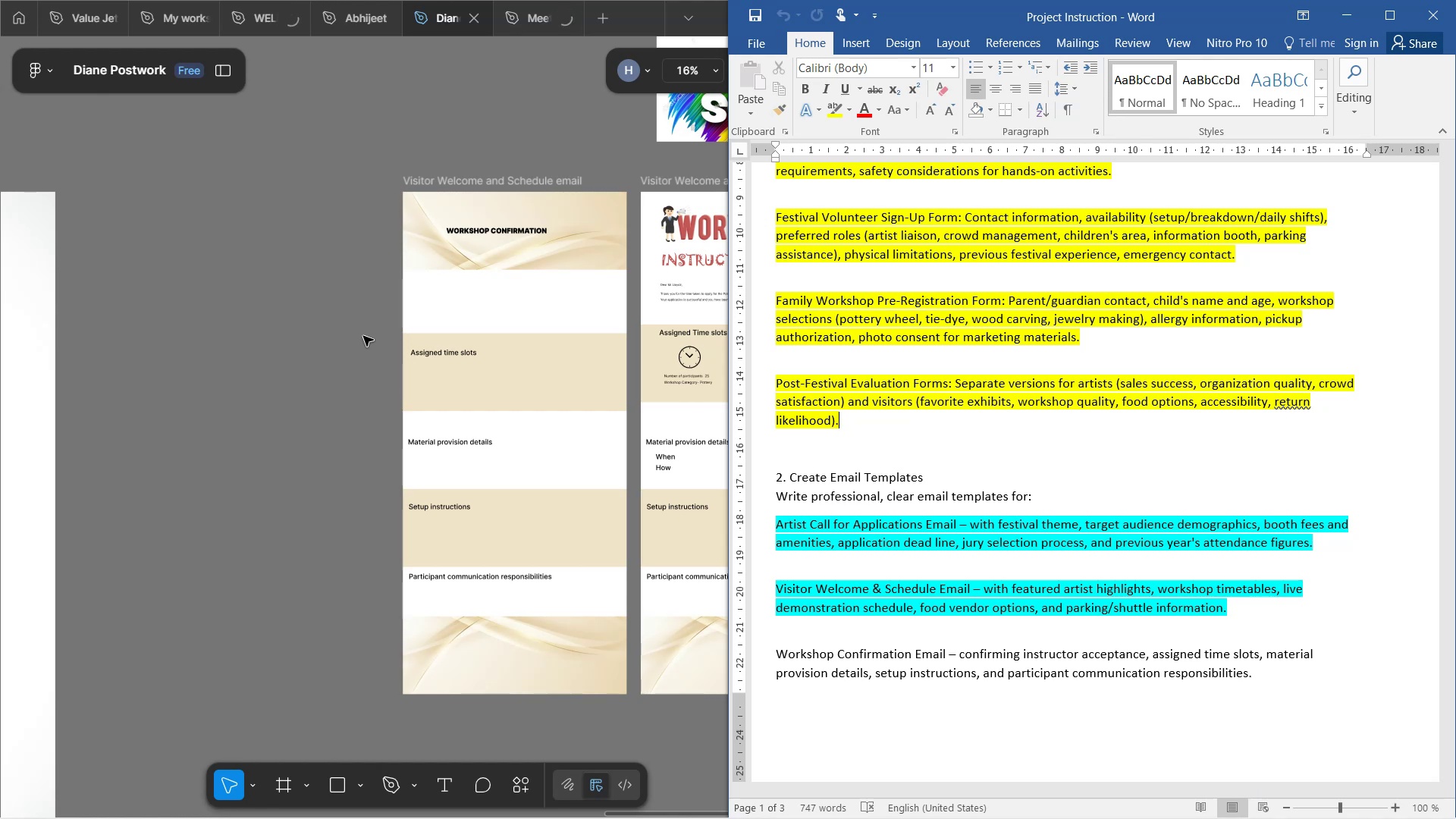 
left_click([292, 228])
 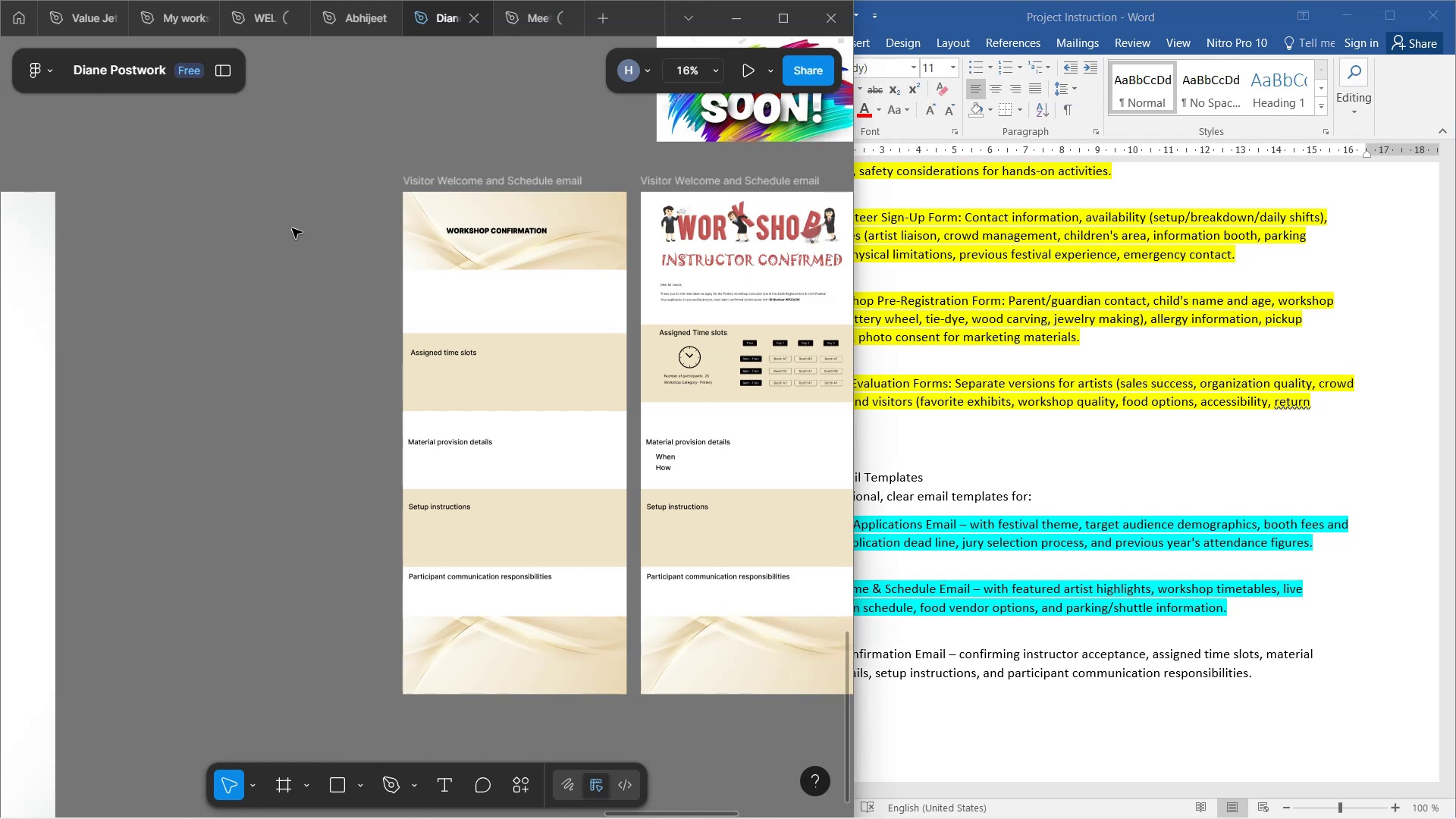 
hold_key(key=ShiftLeft, duration=0.73)
scroll: coordinate [295, 233], scroll_direction: down, amount: 5.0
 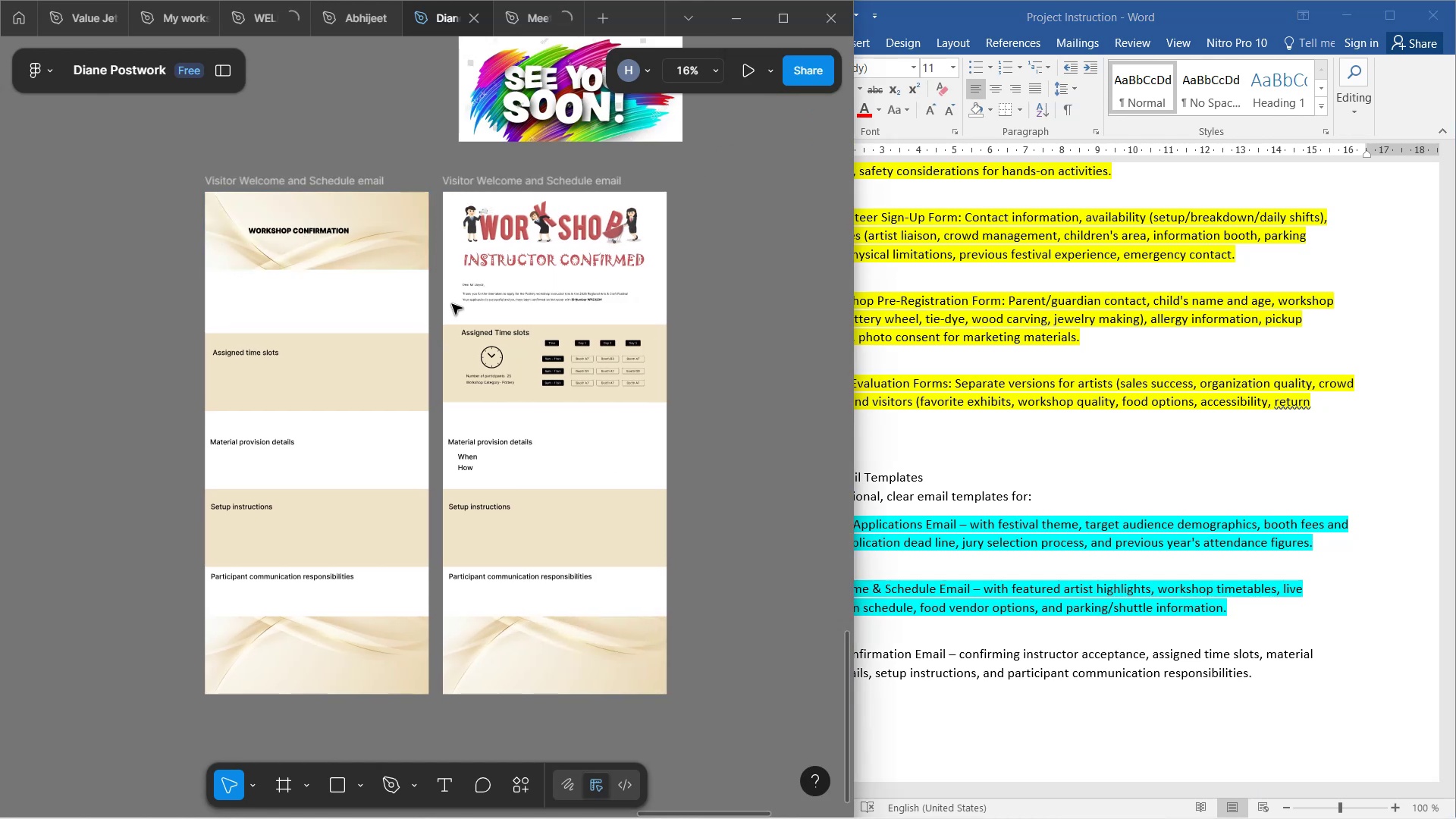 
hold_key(key=ControlLeft, duration=1.69)
scroll: coordinate [479, 317], scroll_direction: up, amount: 7.0
 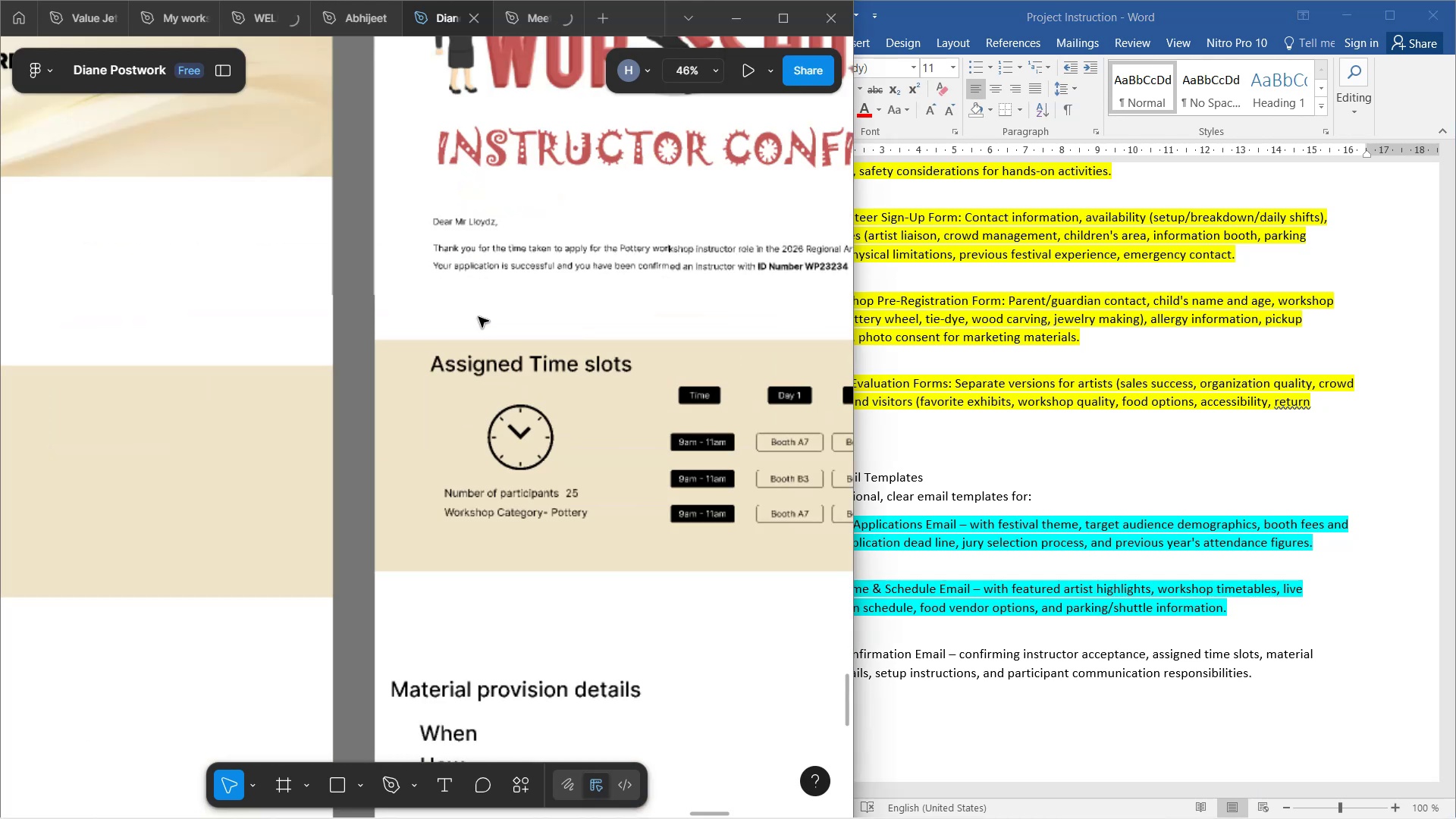 
scroll: coordinate [479, 316], scroll_direction: down, amount: 3.0
 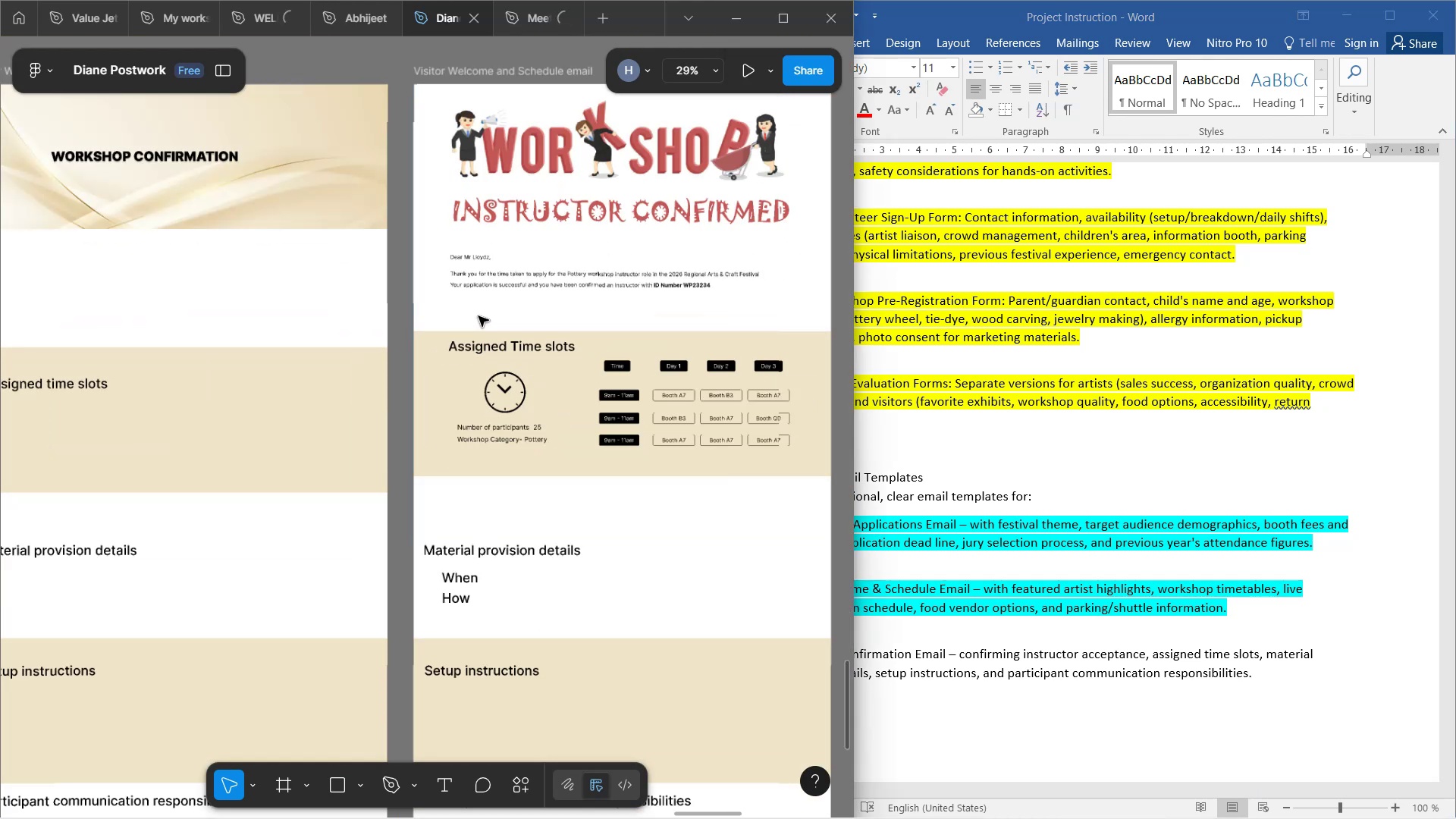 
key(Control+ControlLeft)
 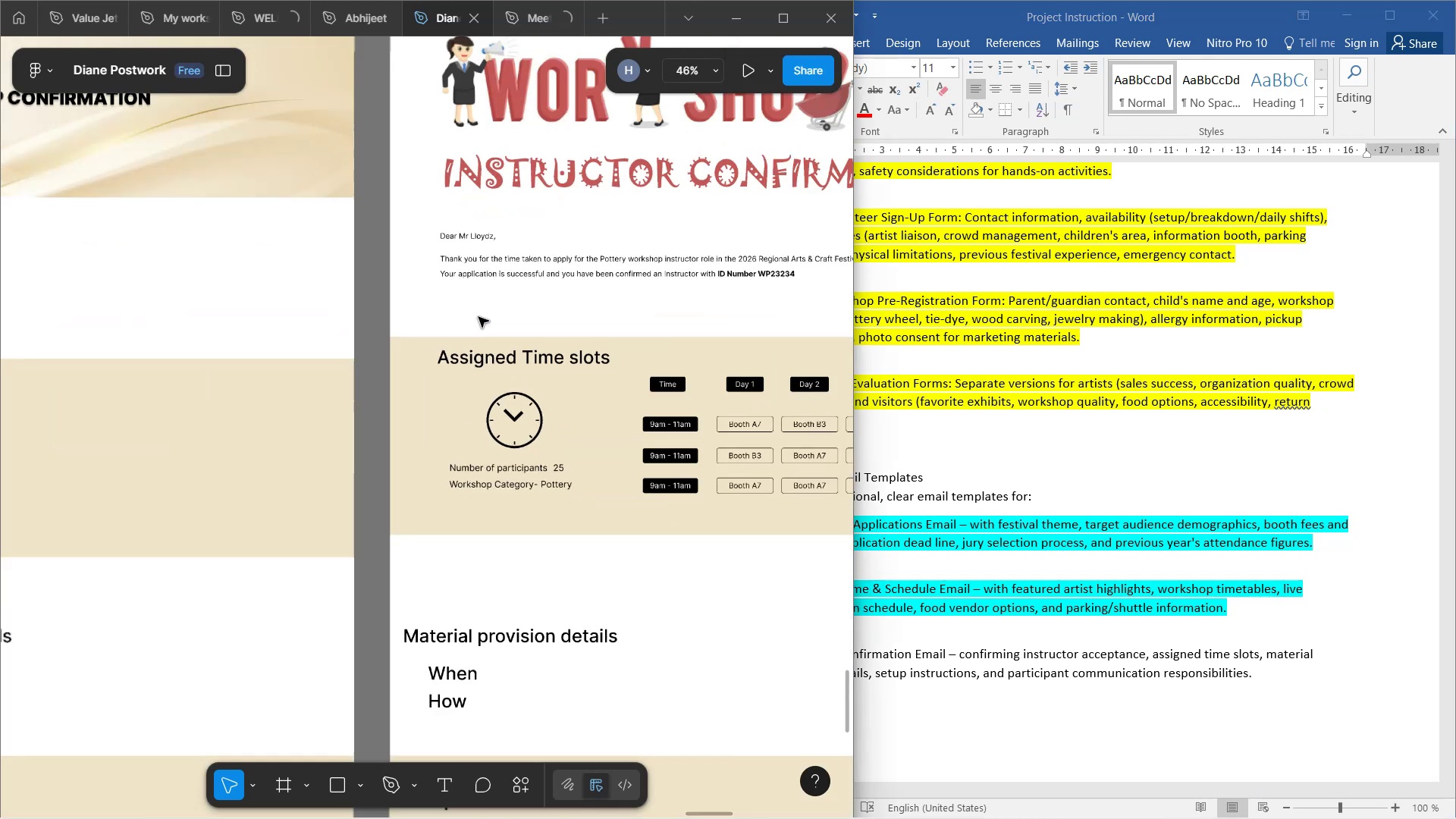 
key(Control+ControlLeft)
 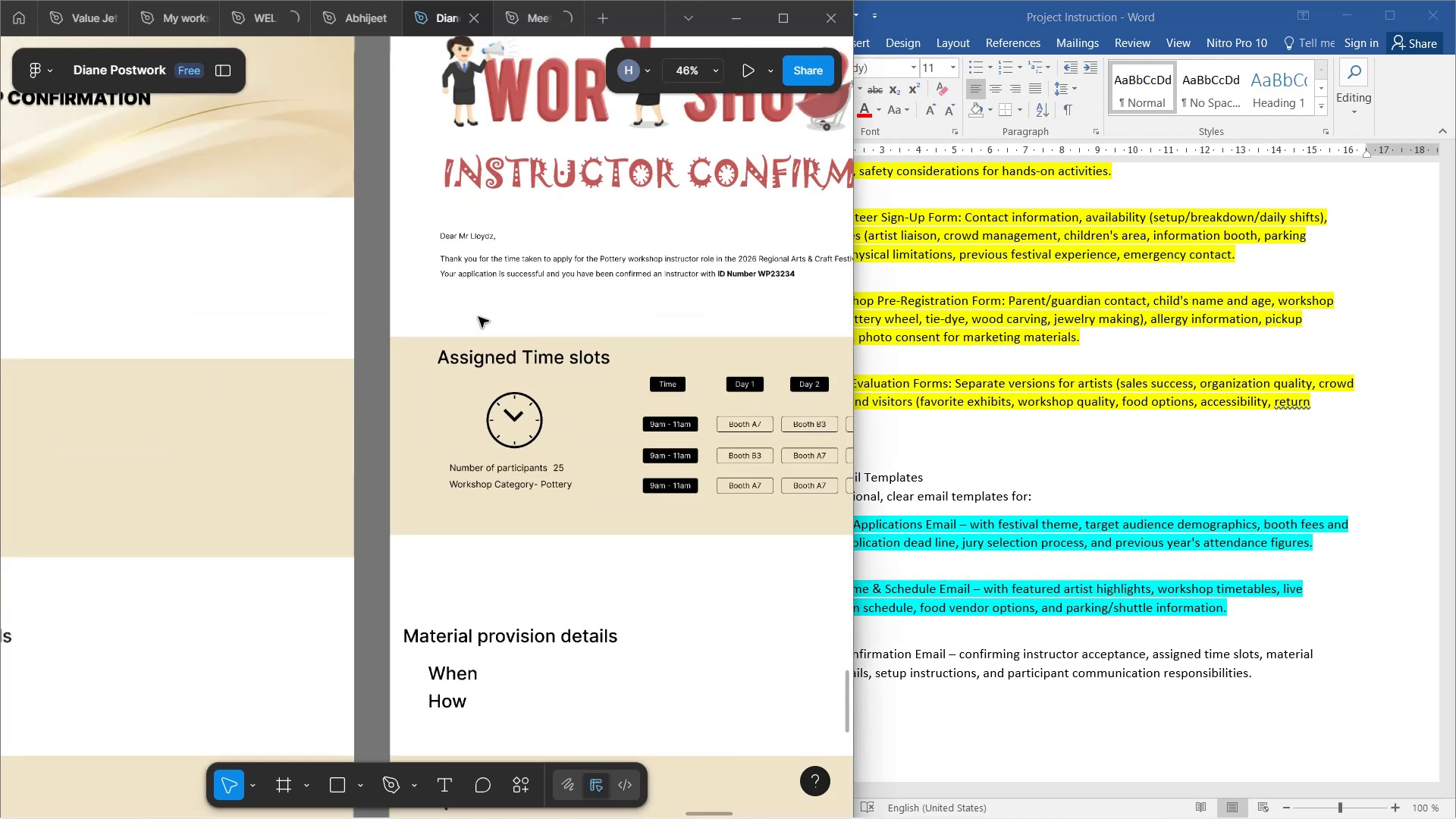 
hold_key(key=ControlLeft, duration=0.81)
scroll: coordinate [479, 316], scroll_direction: down, amount: 3.0
 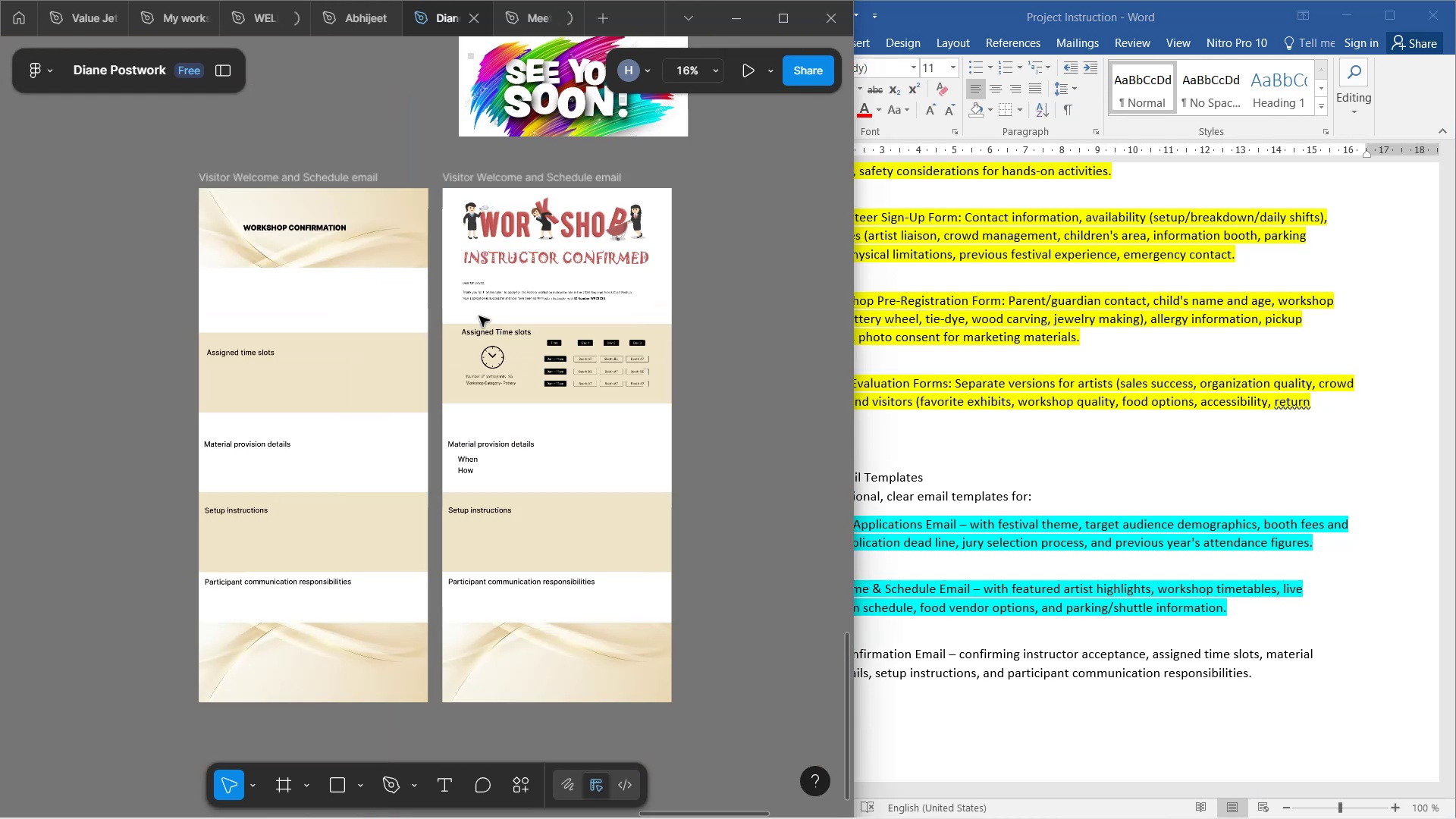 
hold_key(key=ShiftLeft, duration=1.52)
scroll: coordinate [510, 307], scroll_direction: down, amount: 1.0
 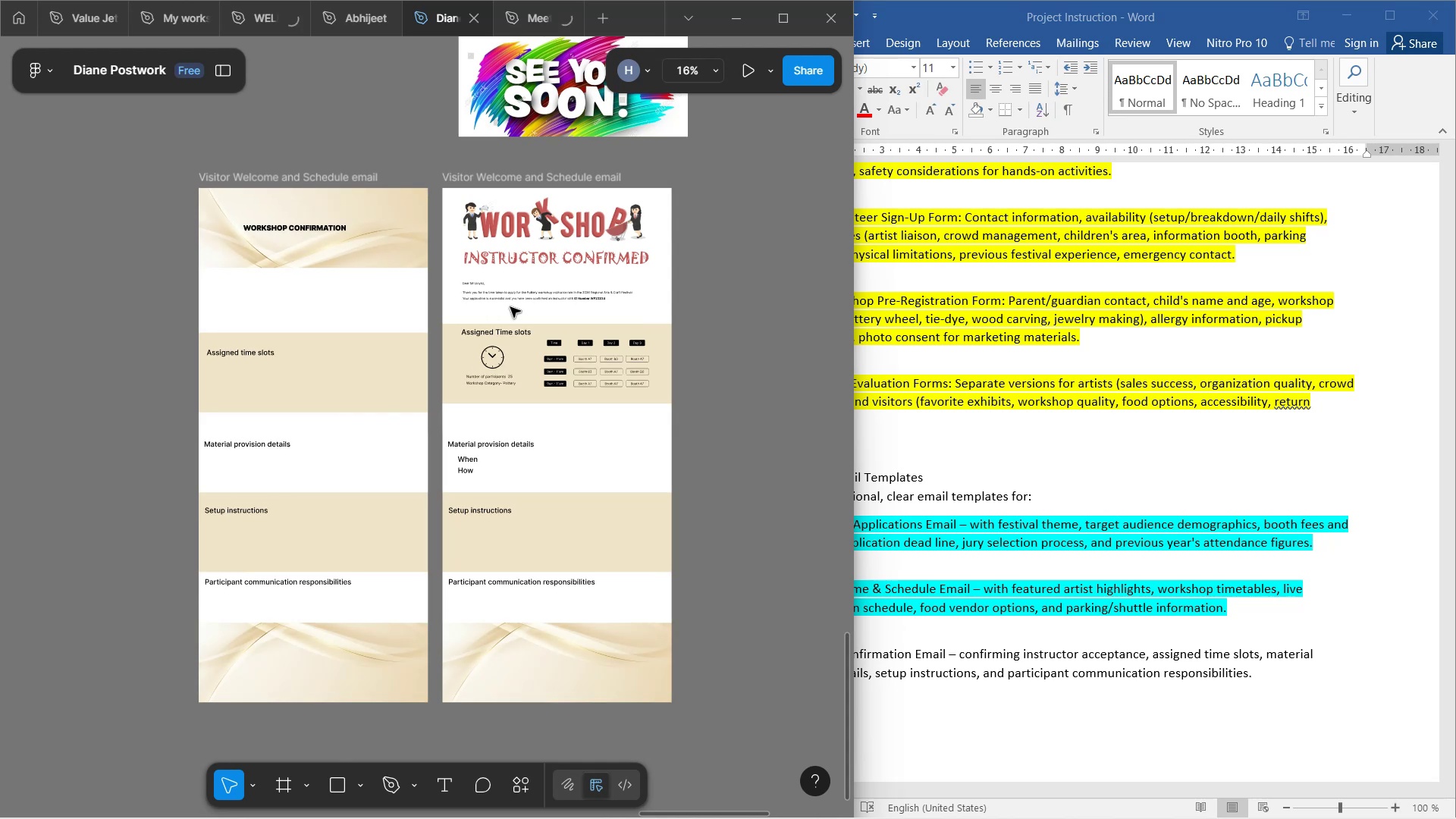 
key(Shift+ShiftLeft)
 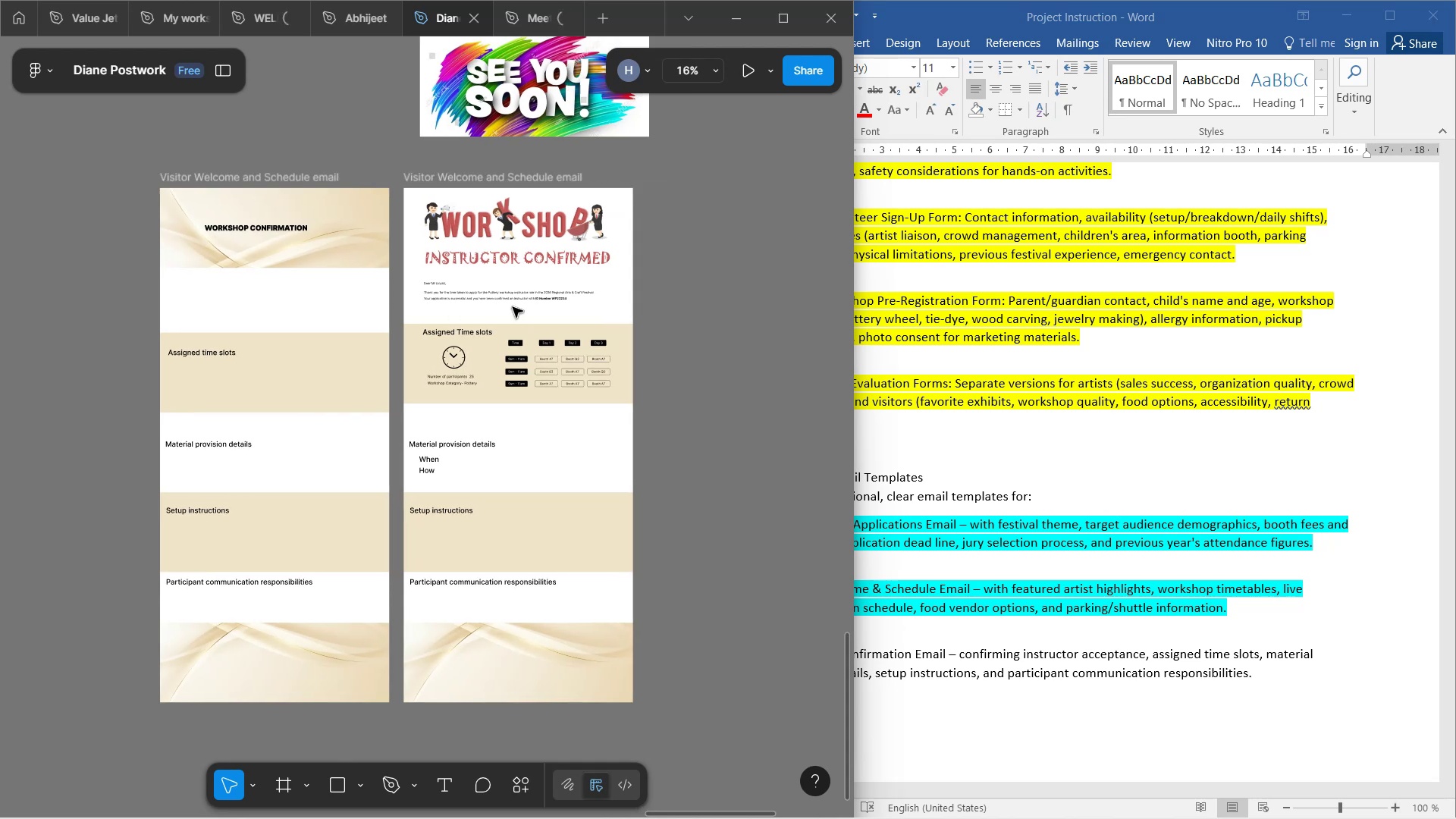 
key(Shift+ShiftLeft)
 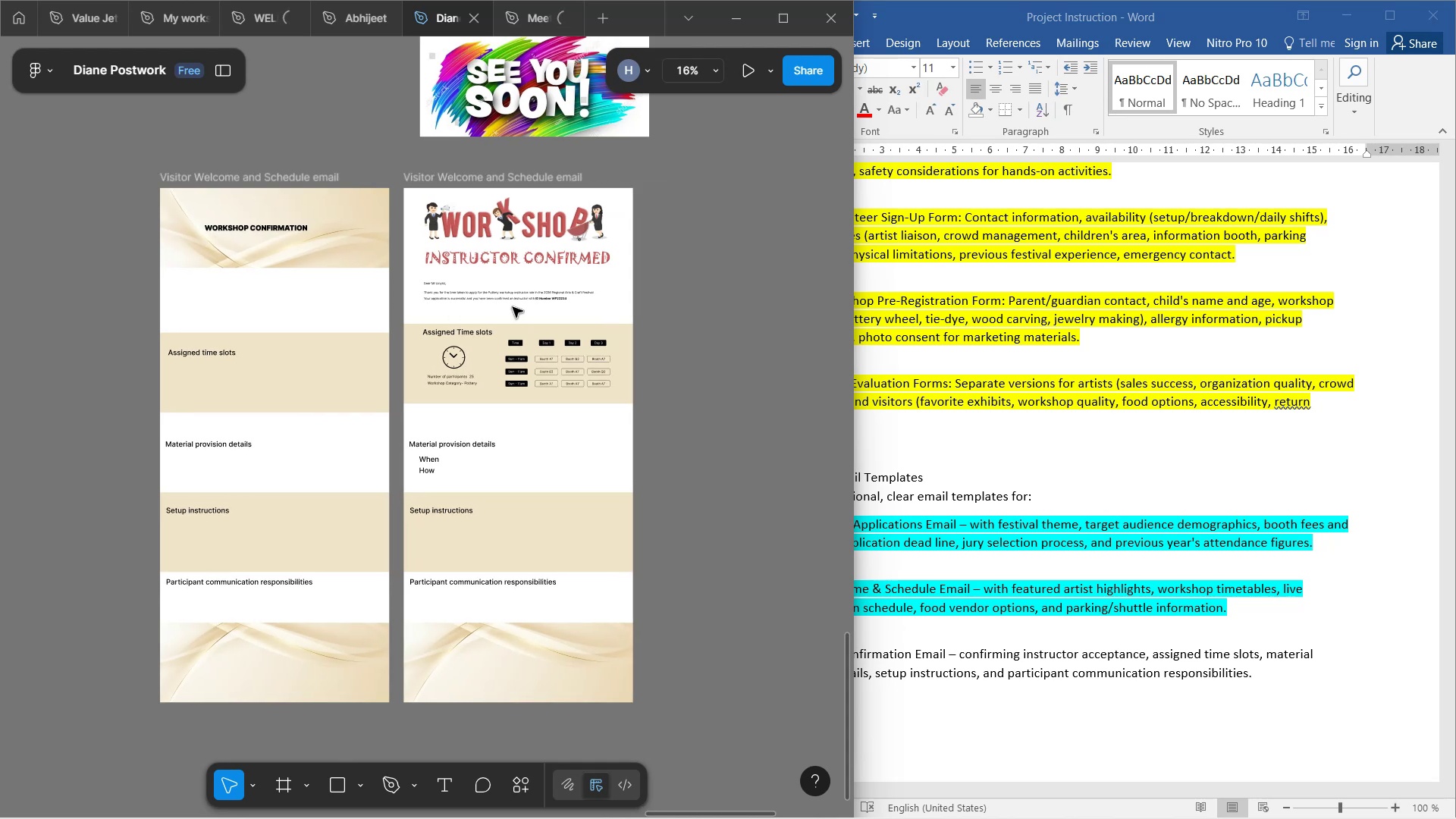 
key(Shift+ShiftLeft)
 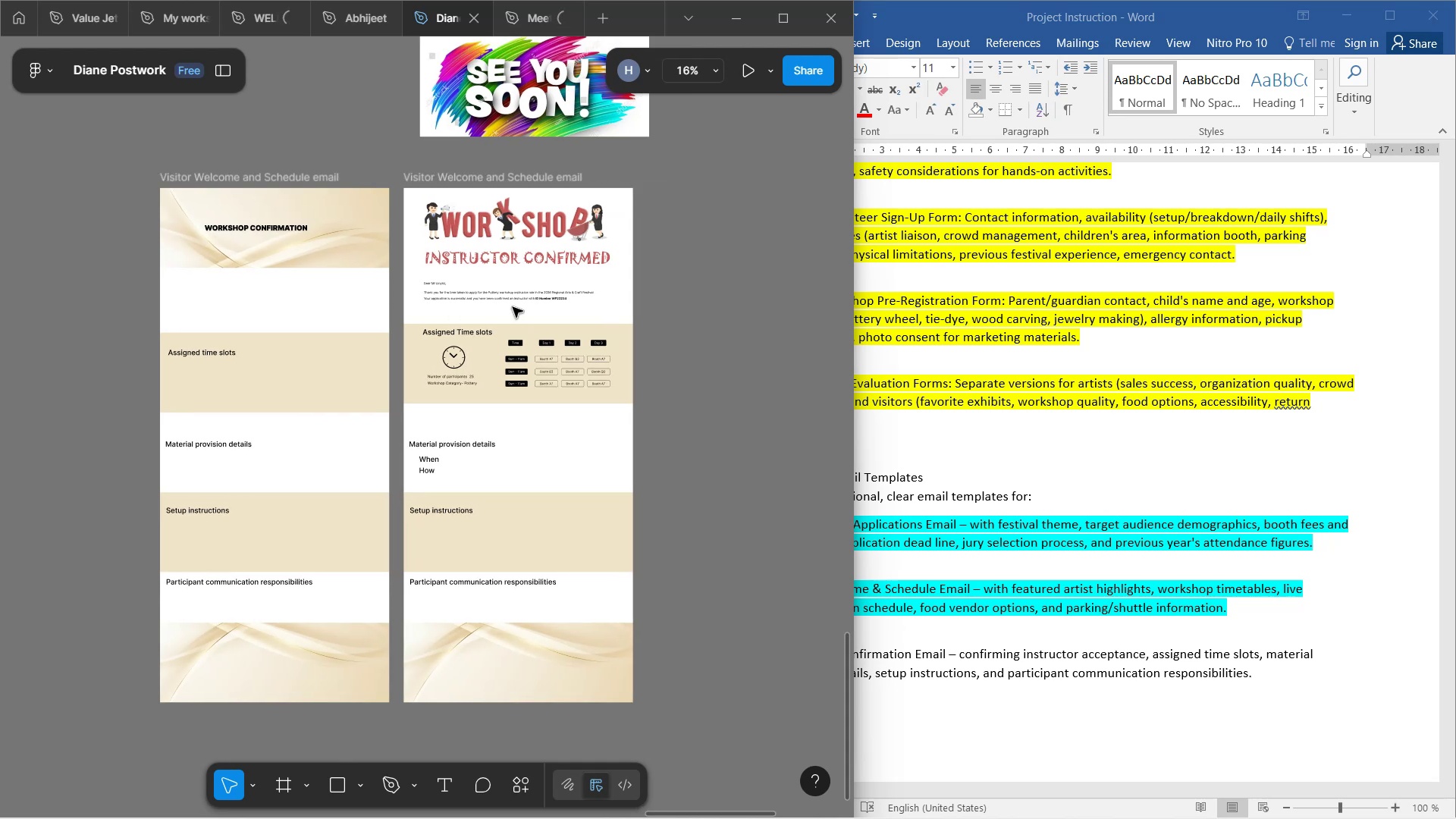 
key(Shift+ShiftLeft)
 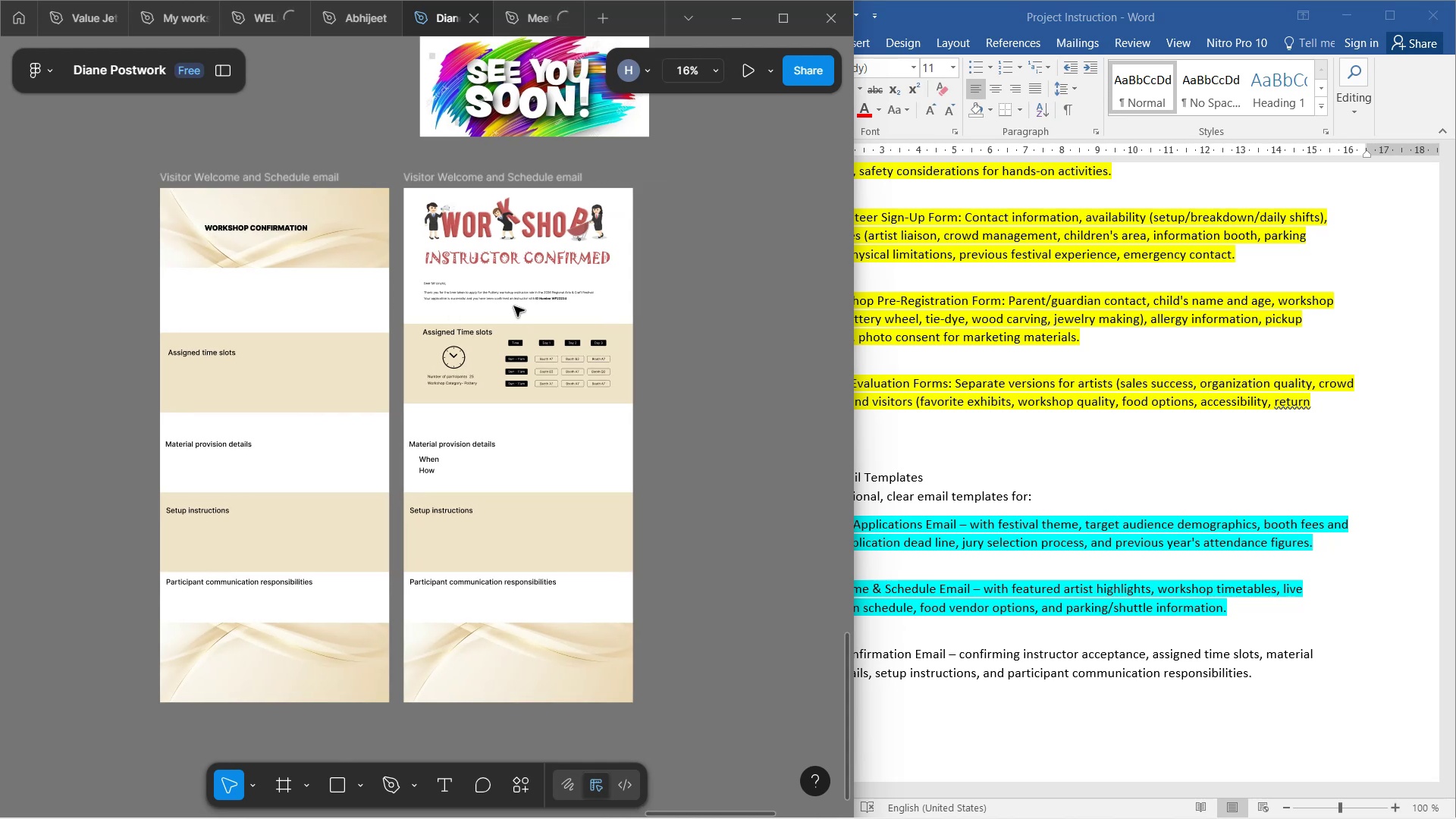 
key(Shift+ShiftLeft)
 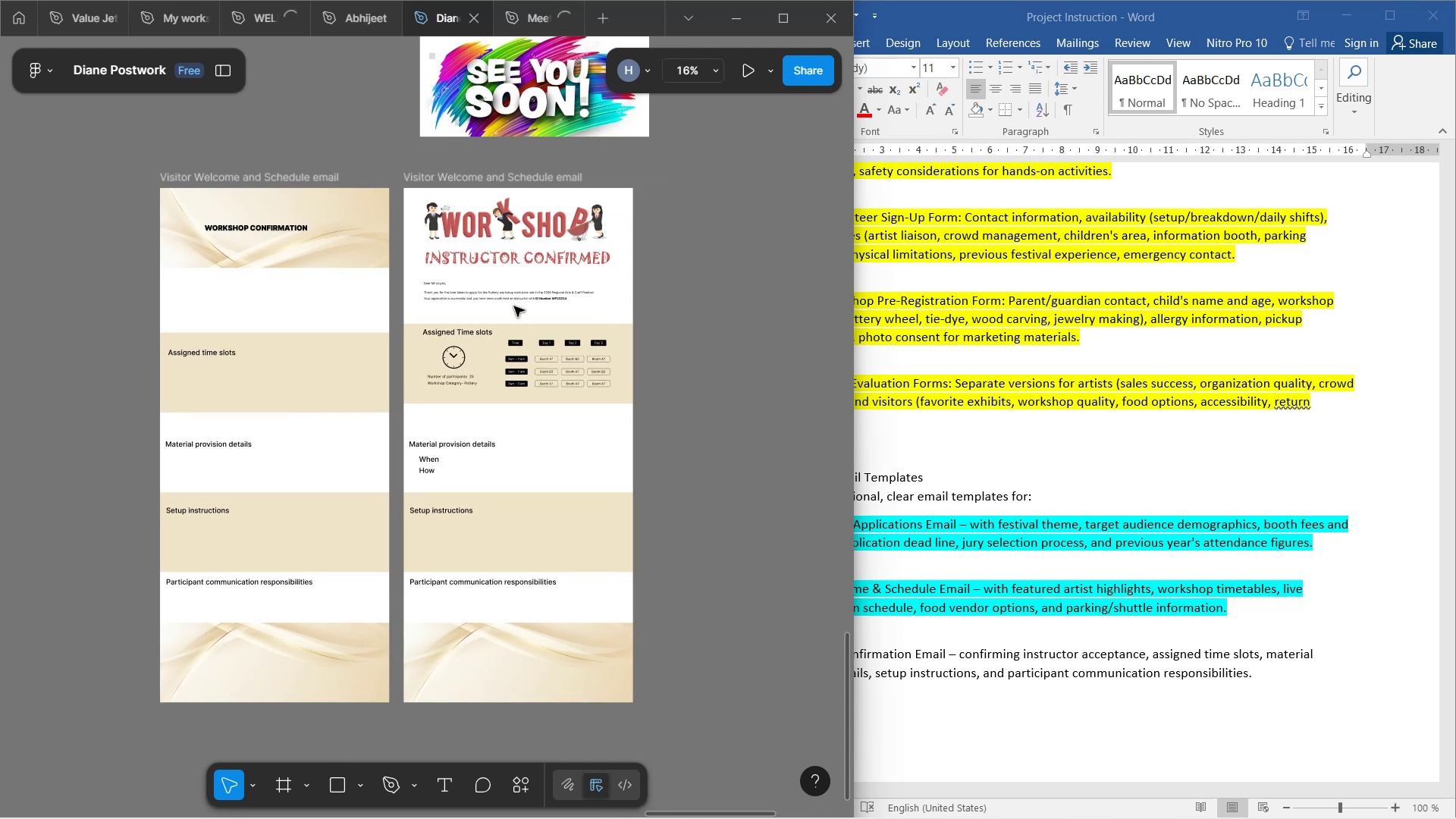 
key(Shift+ShiftLeft)
 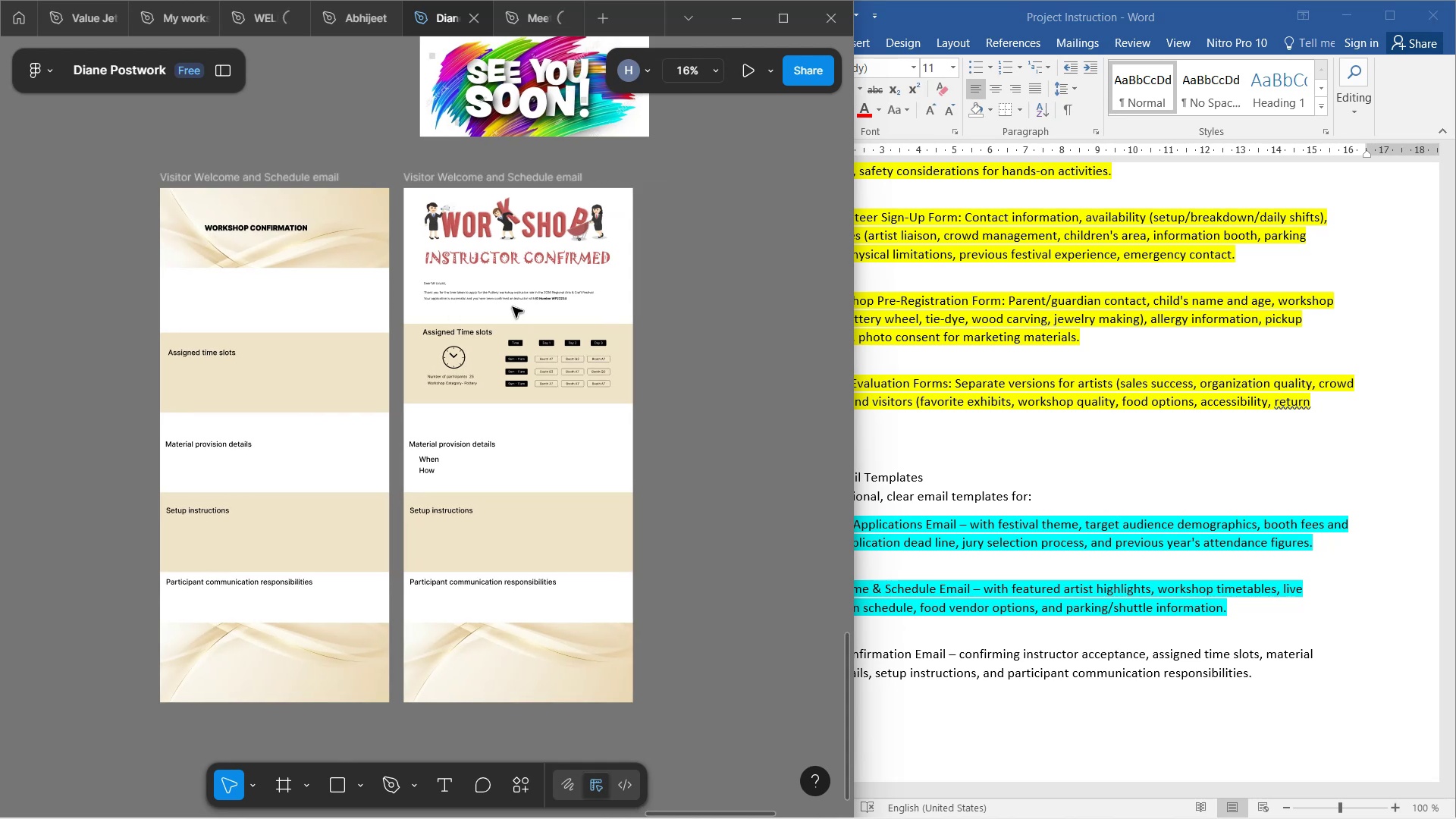 
key(Shift+ShiftLeft)
 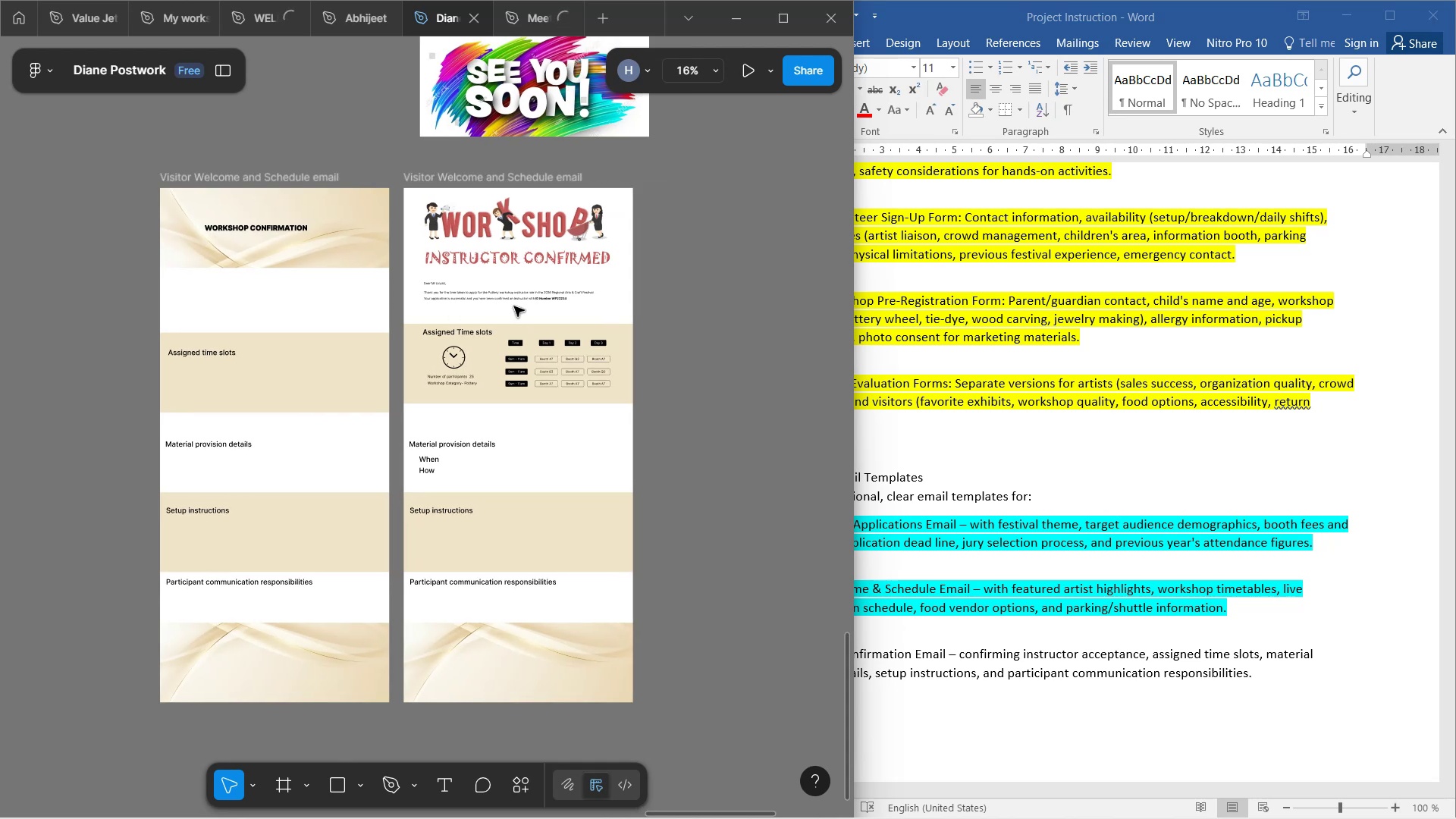 
key(Shift+ShiftLeft)
 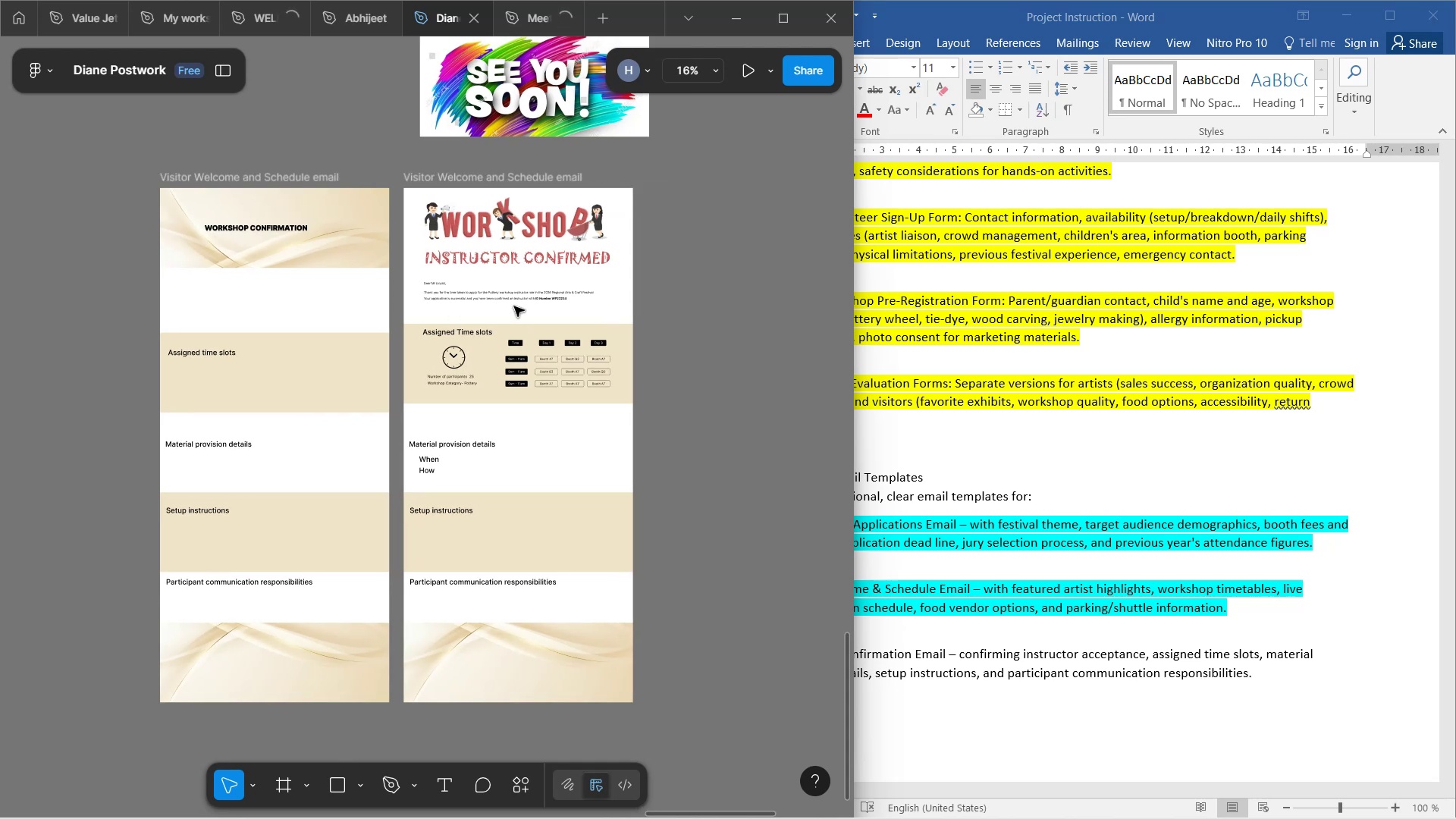 
hold_key(key=ControlLeft, duration=1.72)
scroll: coordinate [514, 306], scroll_direction: up, amount: 2.0
 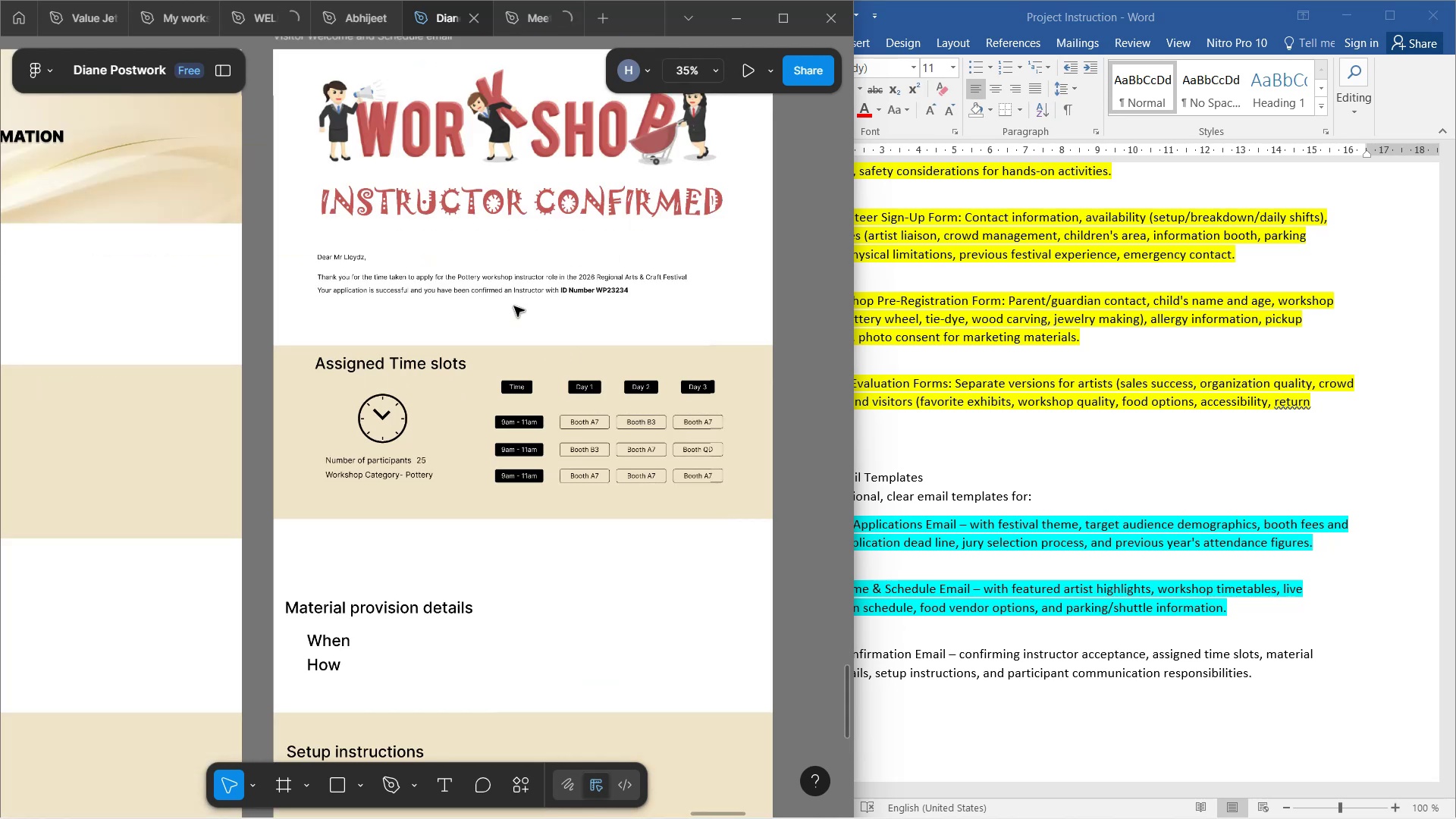 
hold_key(key=ControlLeft, duration=1.54)
 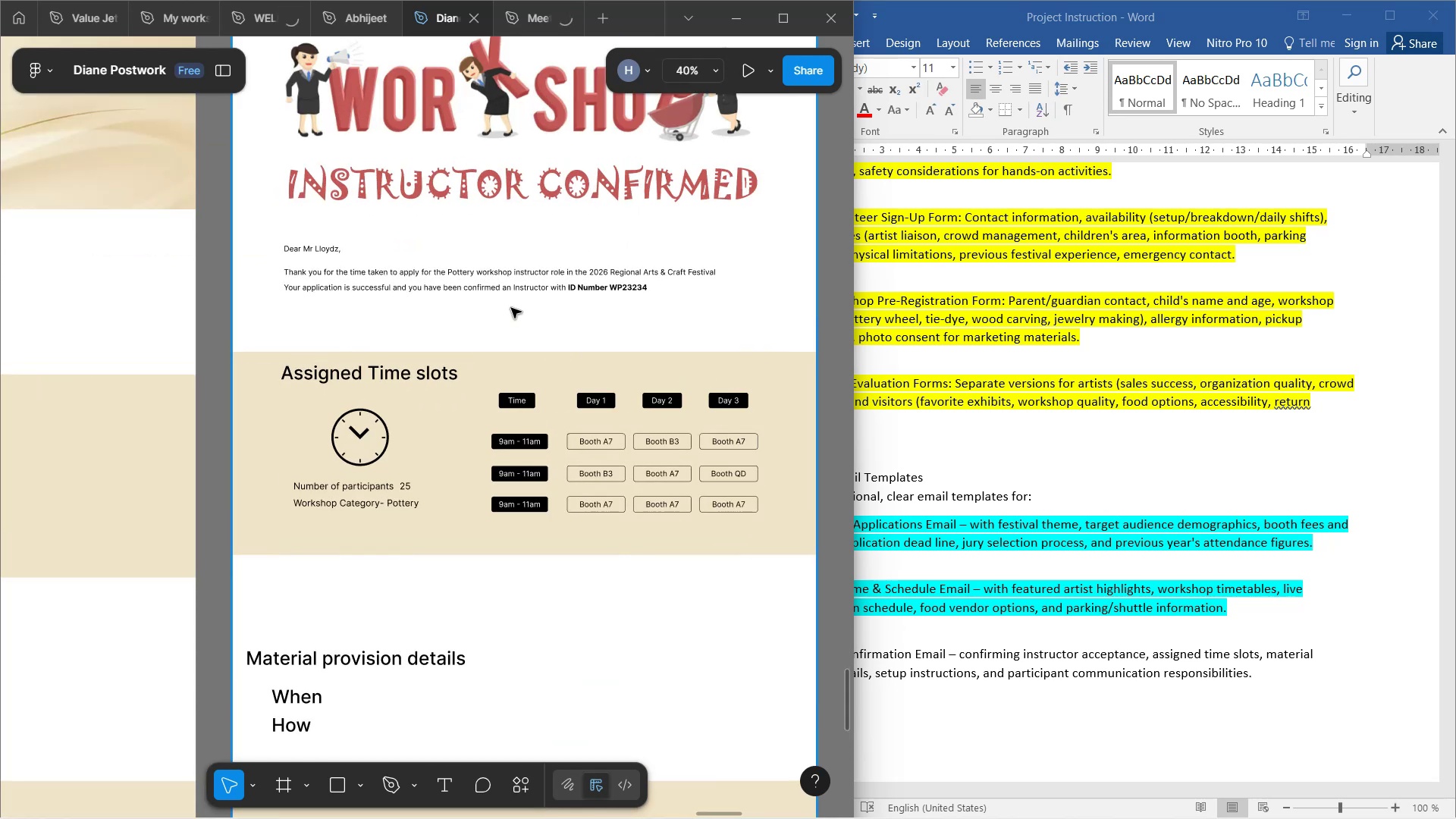 
key(Control+ControlLeft)
 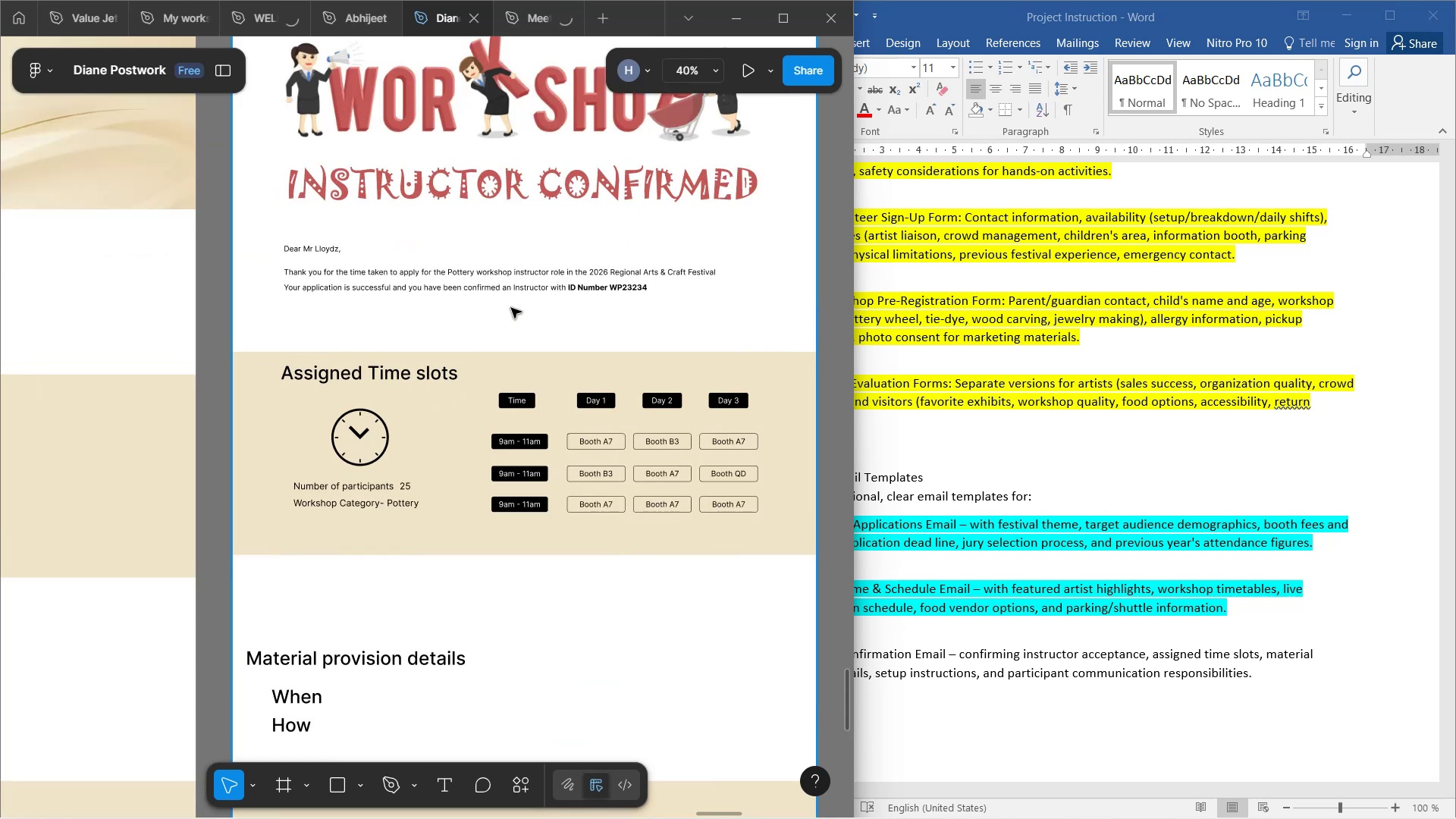 
key(Control+ControlLeft)
 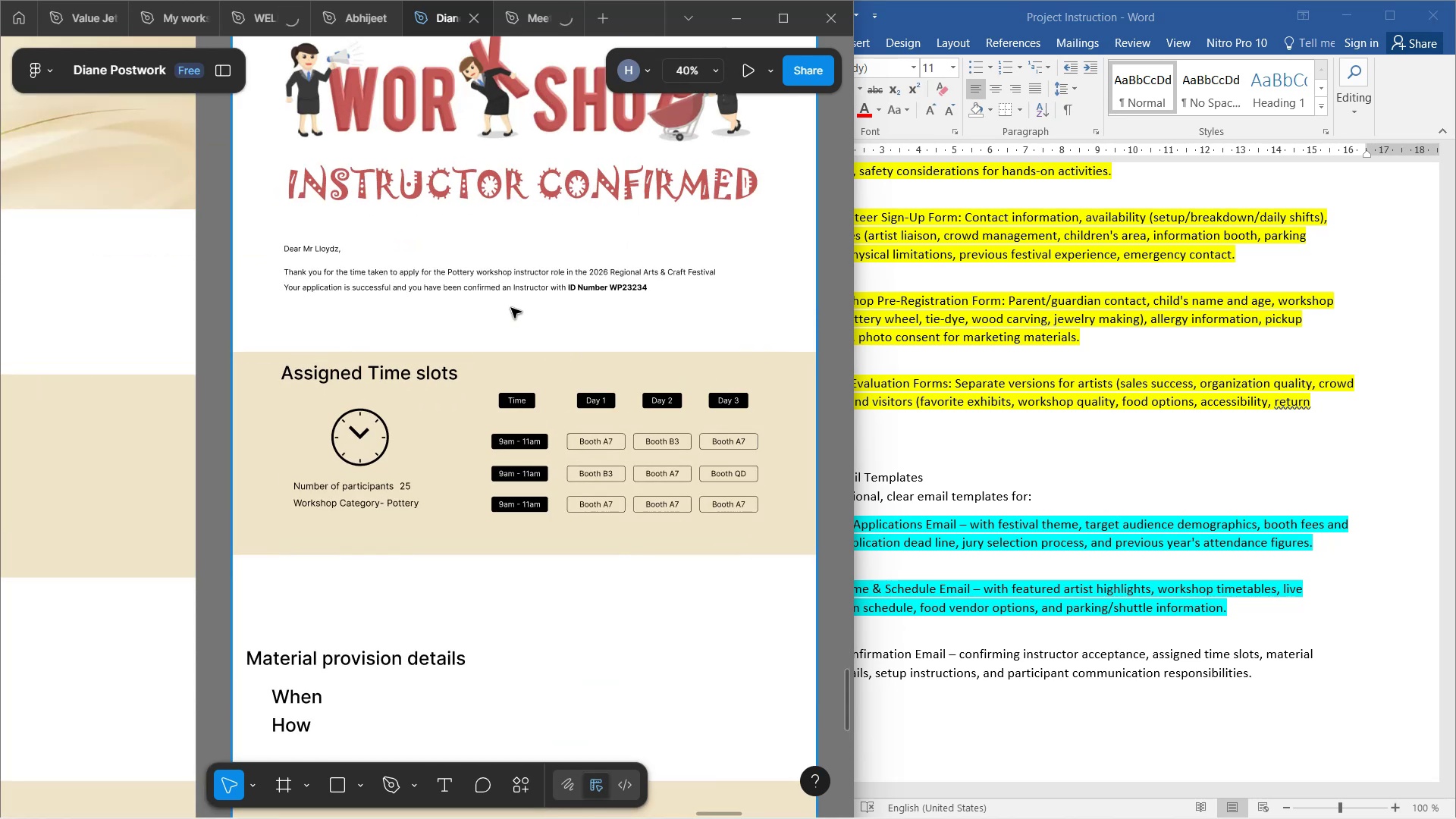 
key(Control+ControlLeft)
 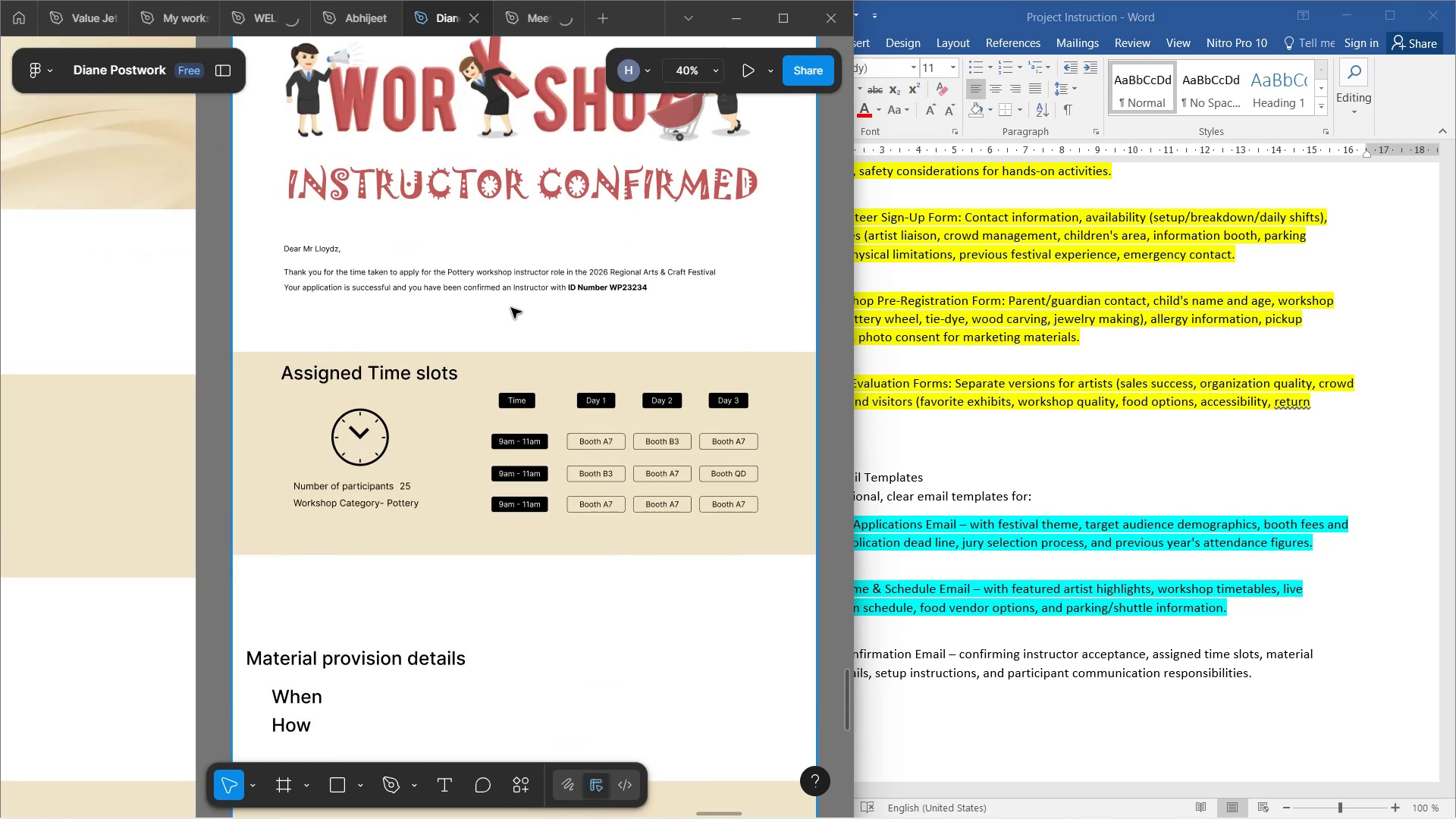 
key(Control+ControlLeft)
 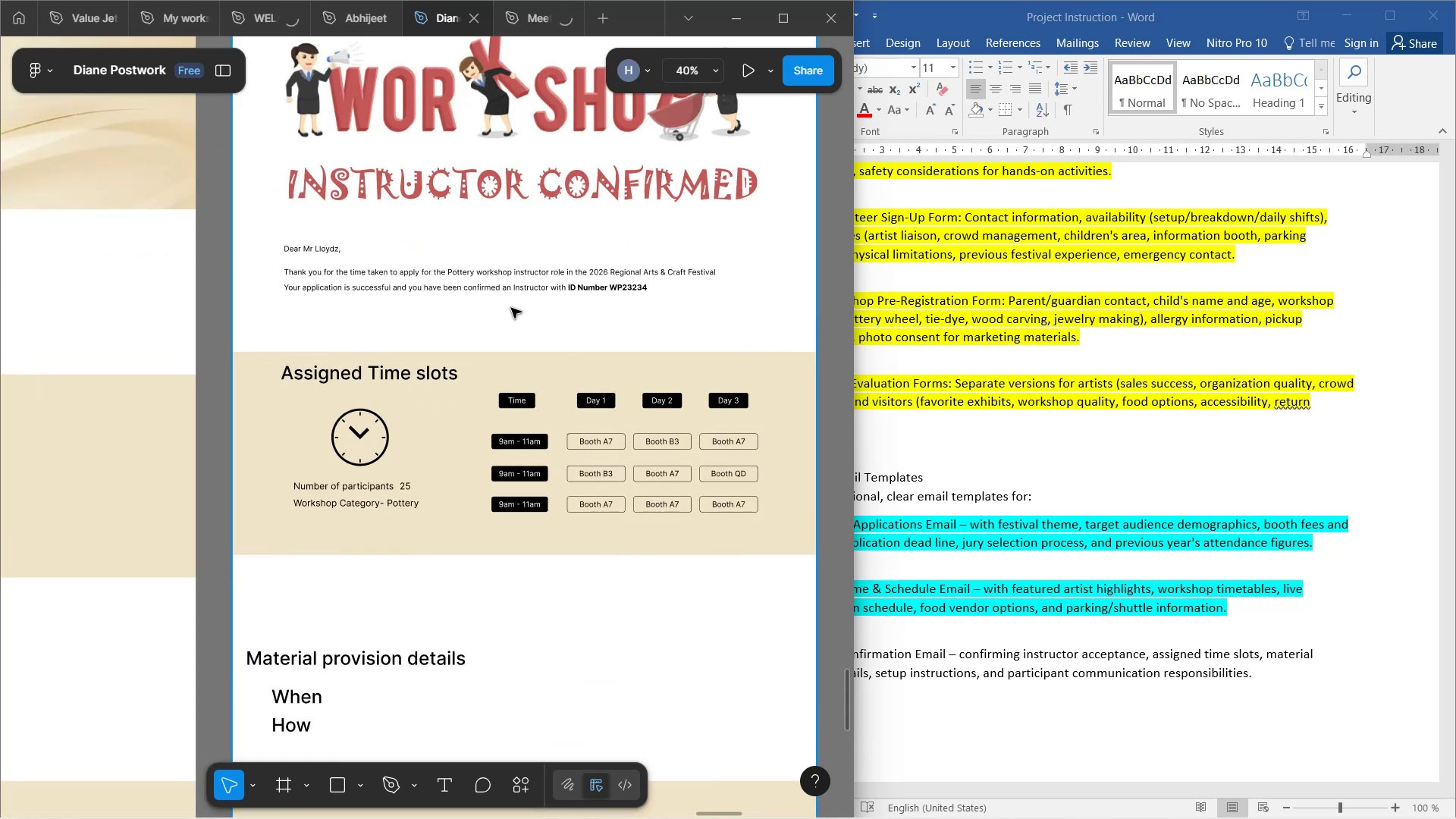 
key(Control+ControlLeft)
 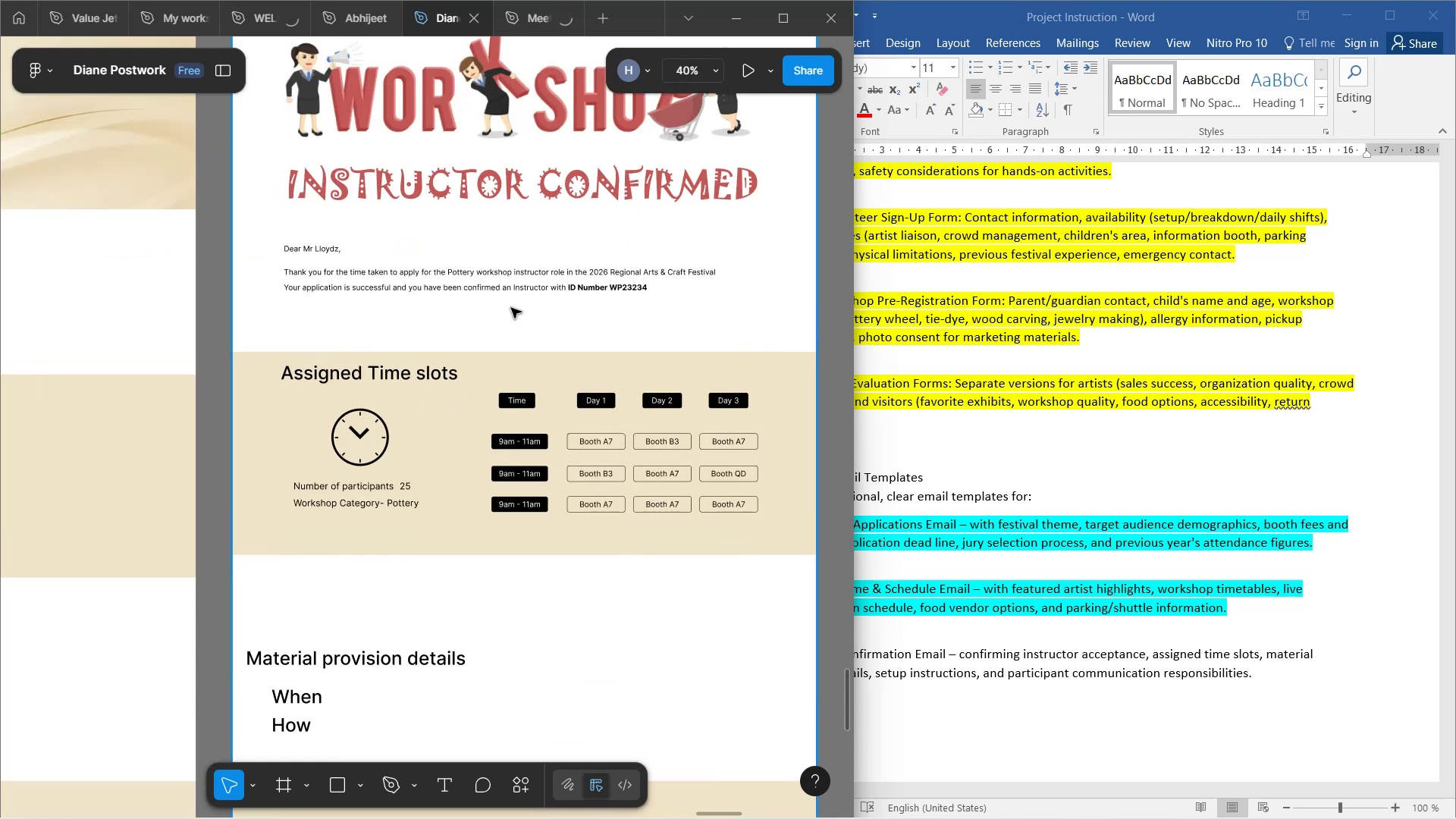 
key(Control+ControlLeft)
 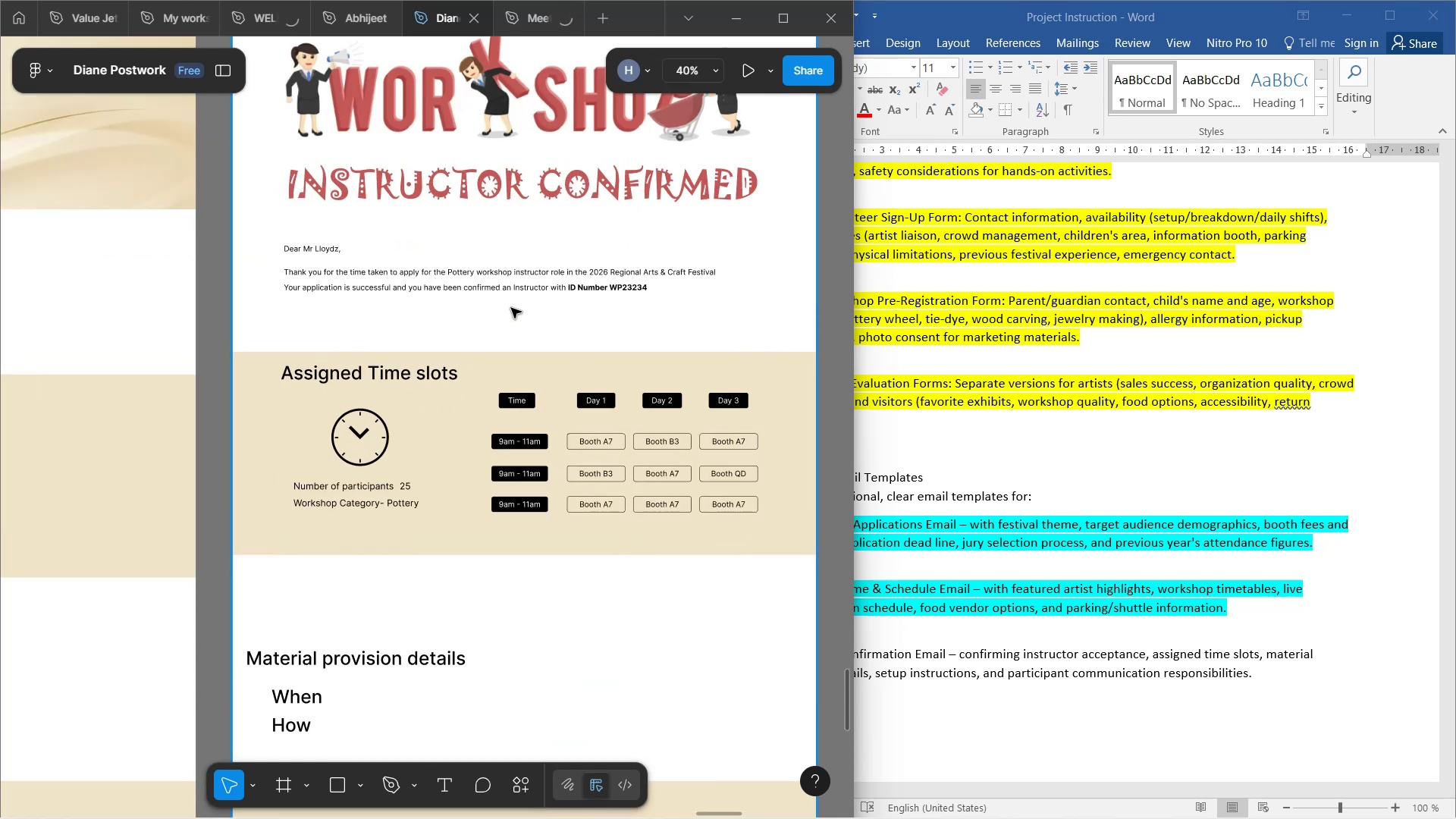 
key(Control+ControlLeft)
 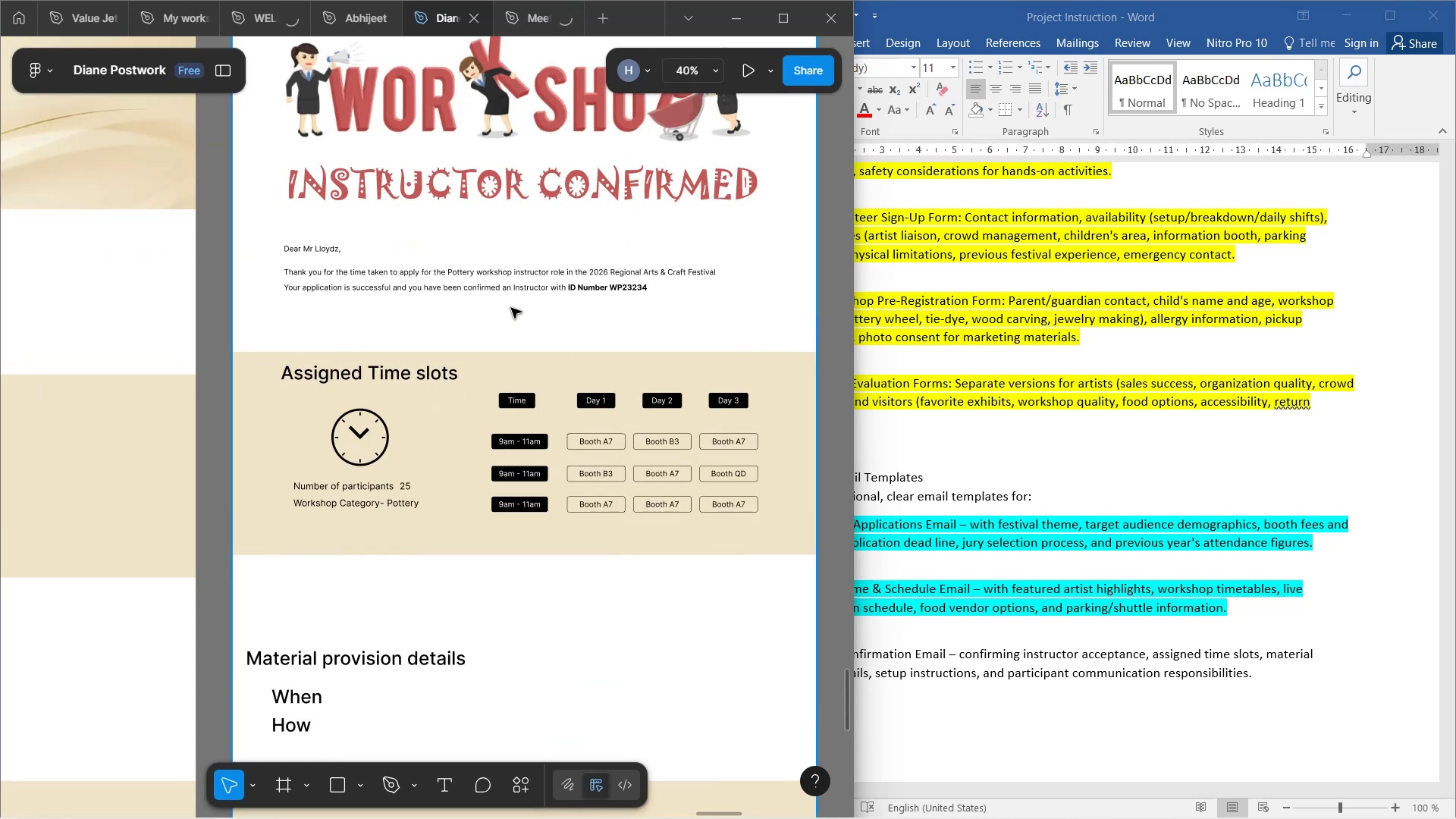 
key(Control+ControlLeft)
 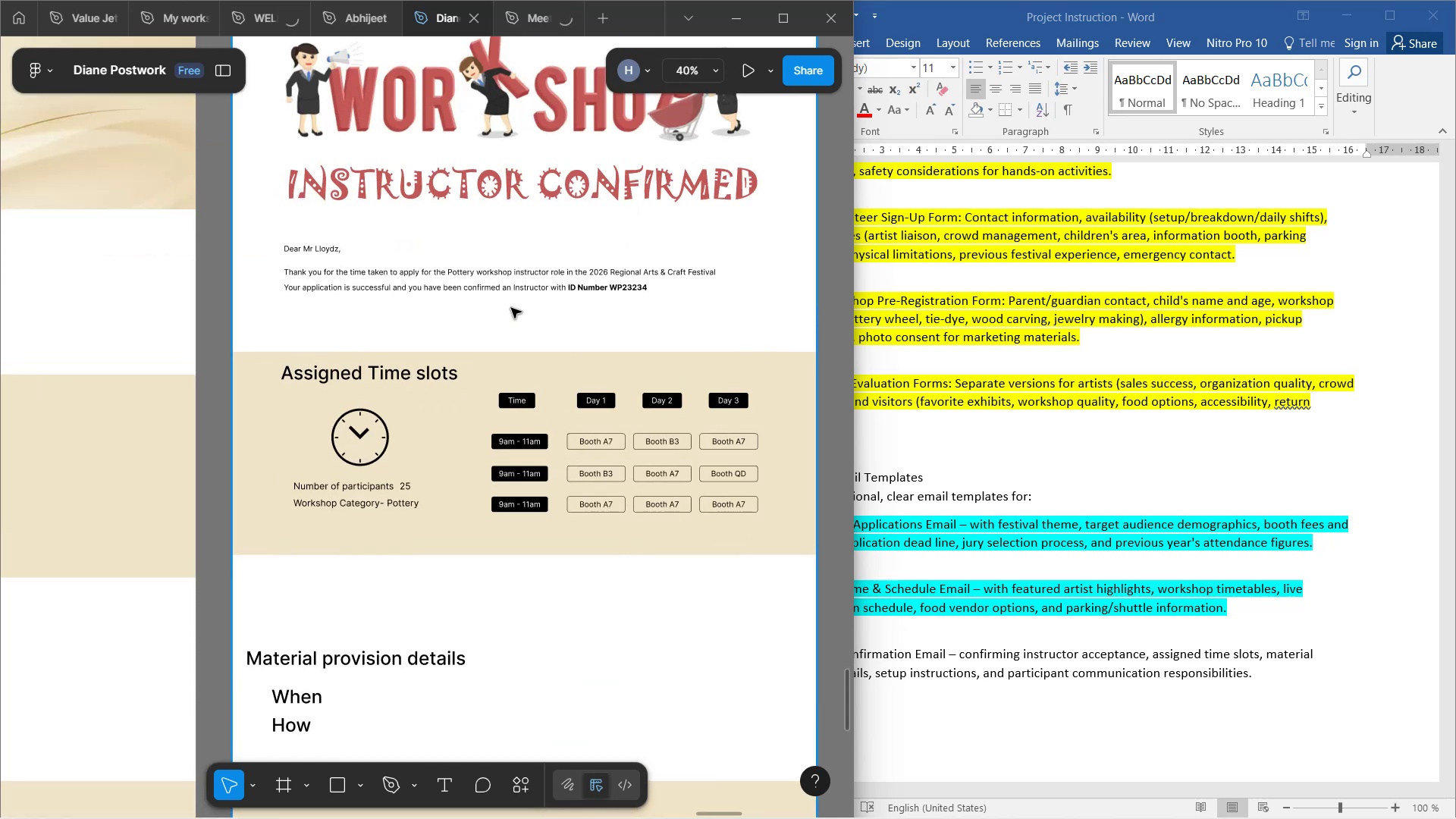 
key(Control+ControlLeft)
 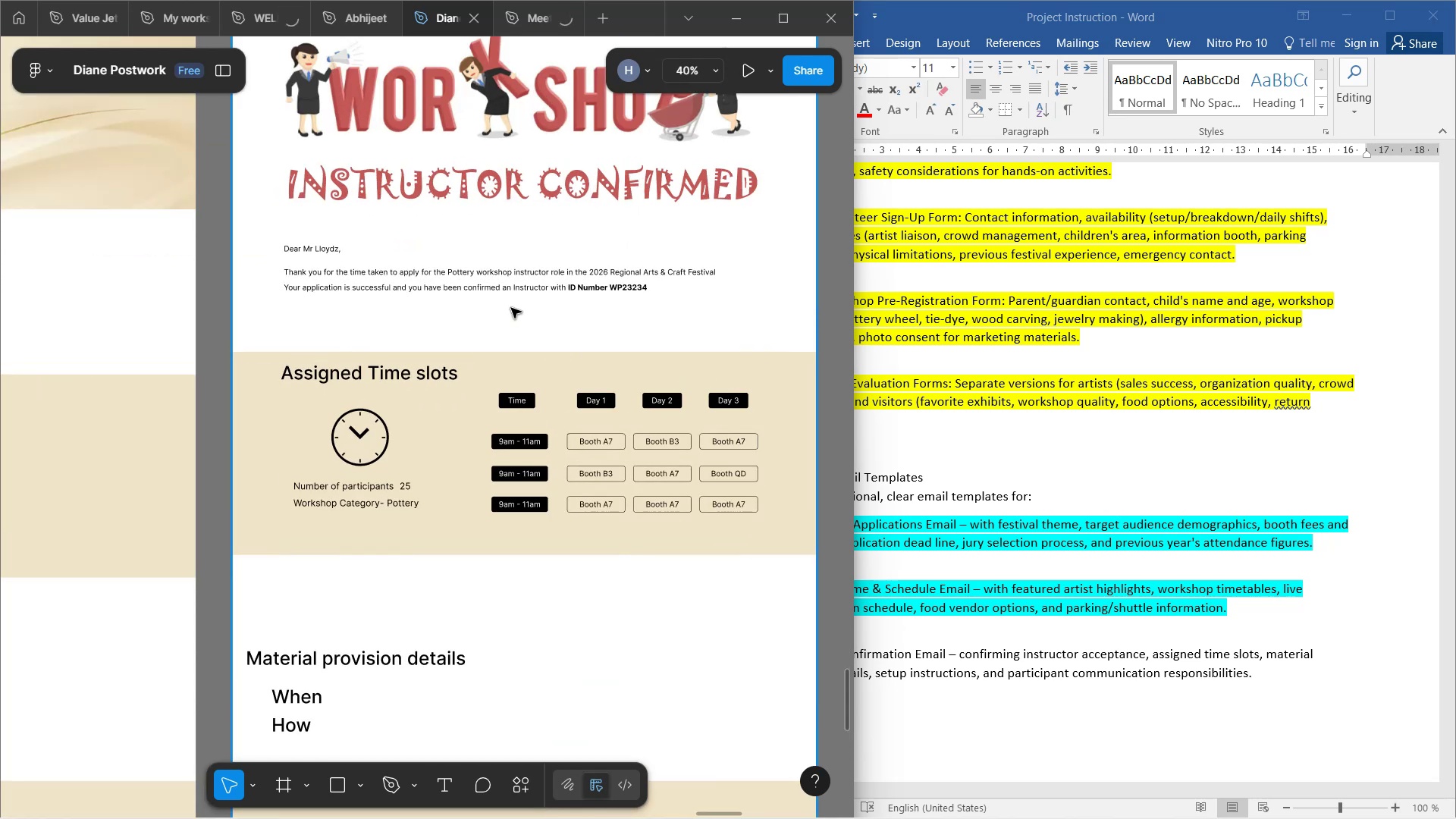 
key(Control+ControlLeft)
 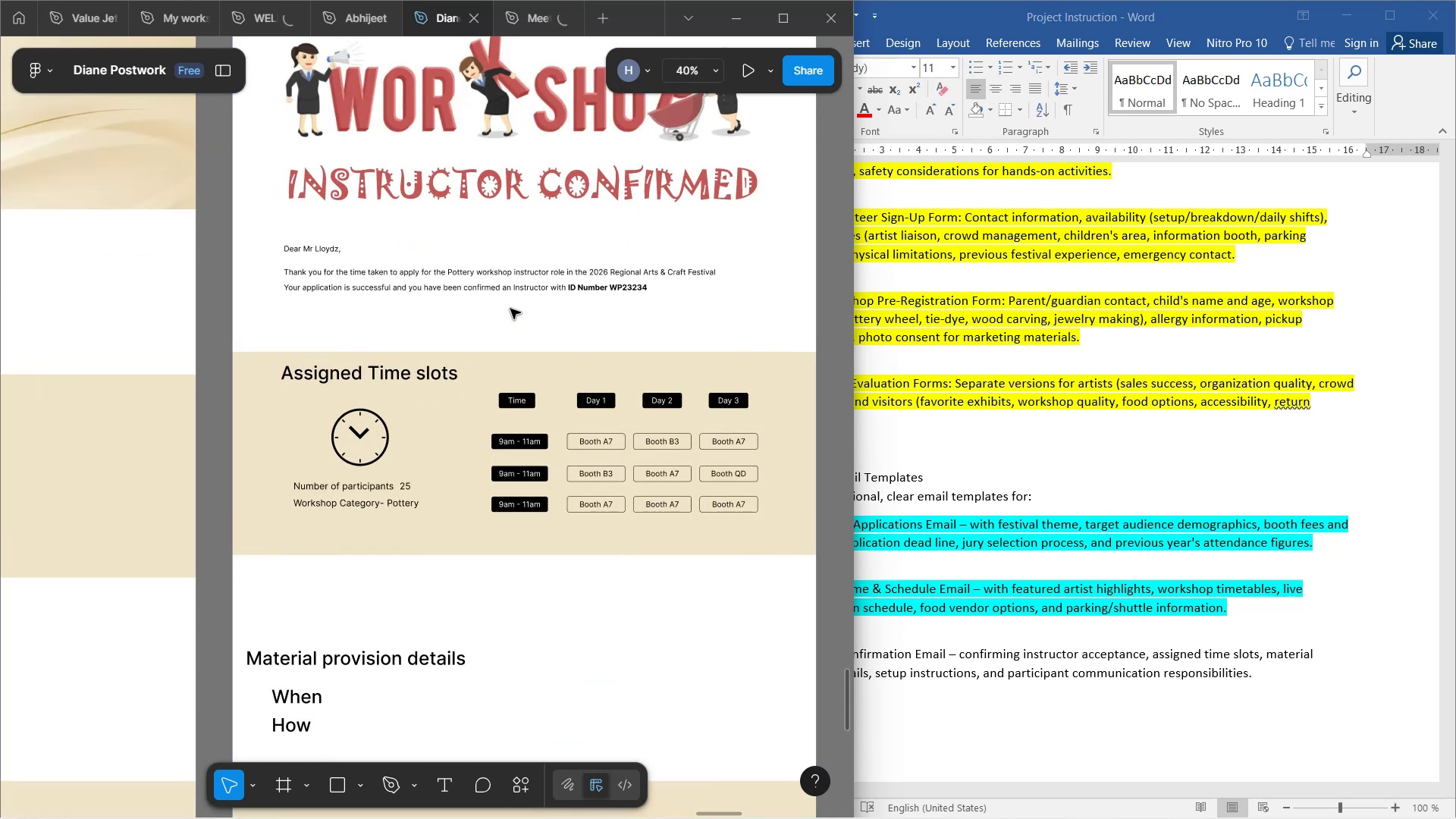 
key(Control+ControlLeft)
 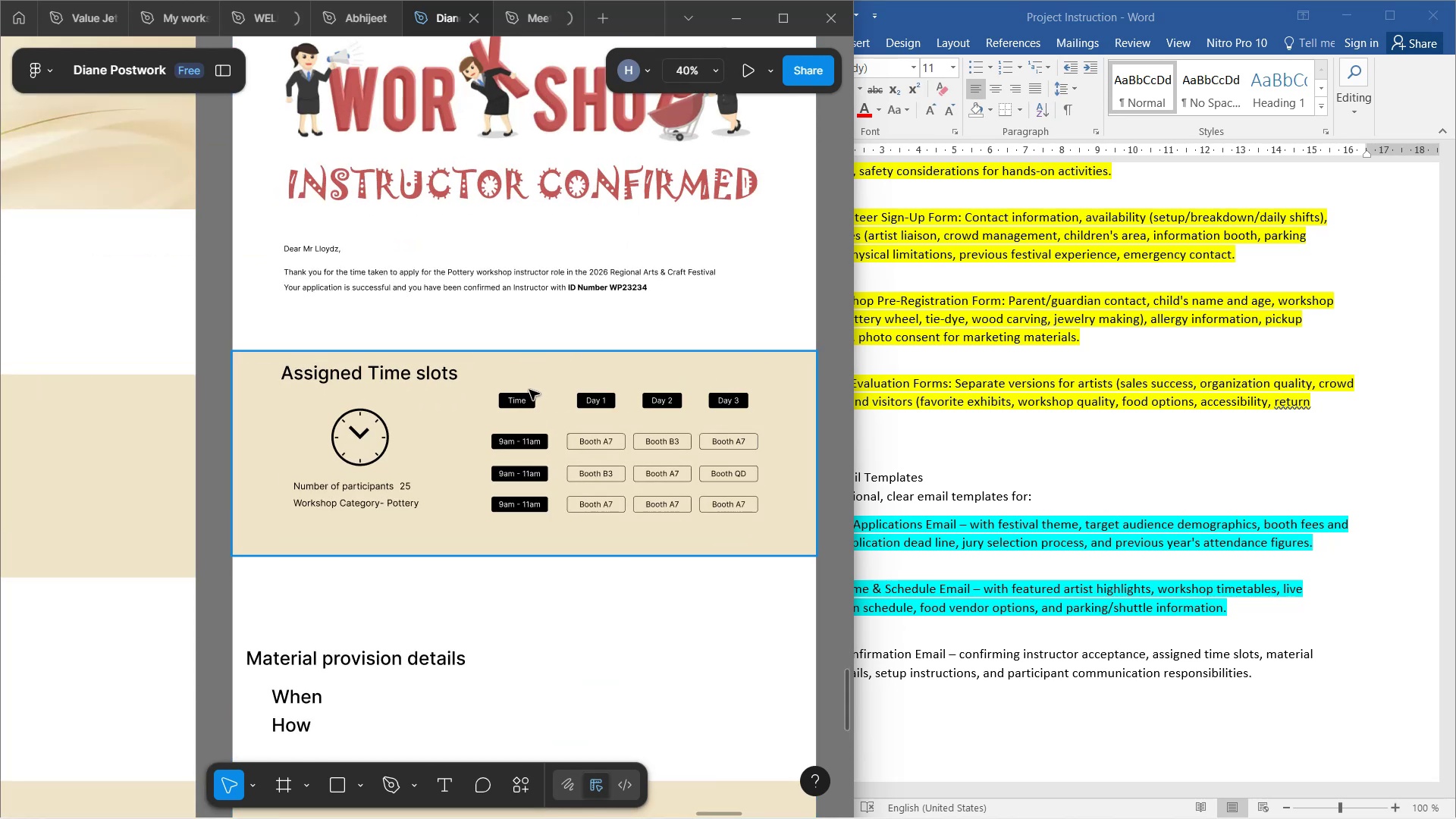 
wait(8.72)
 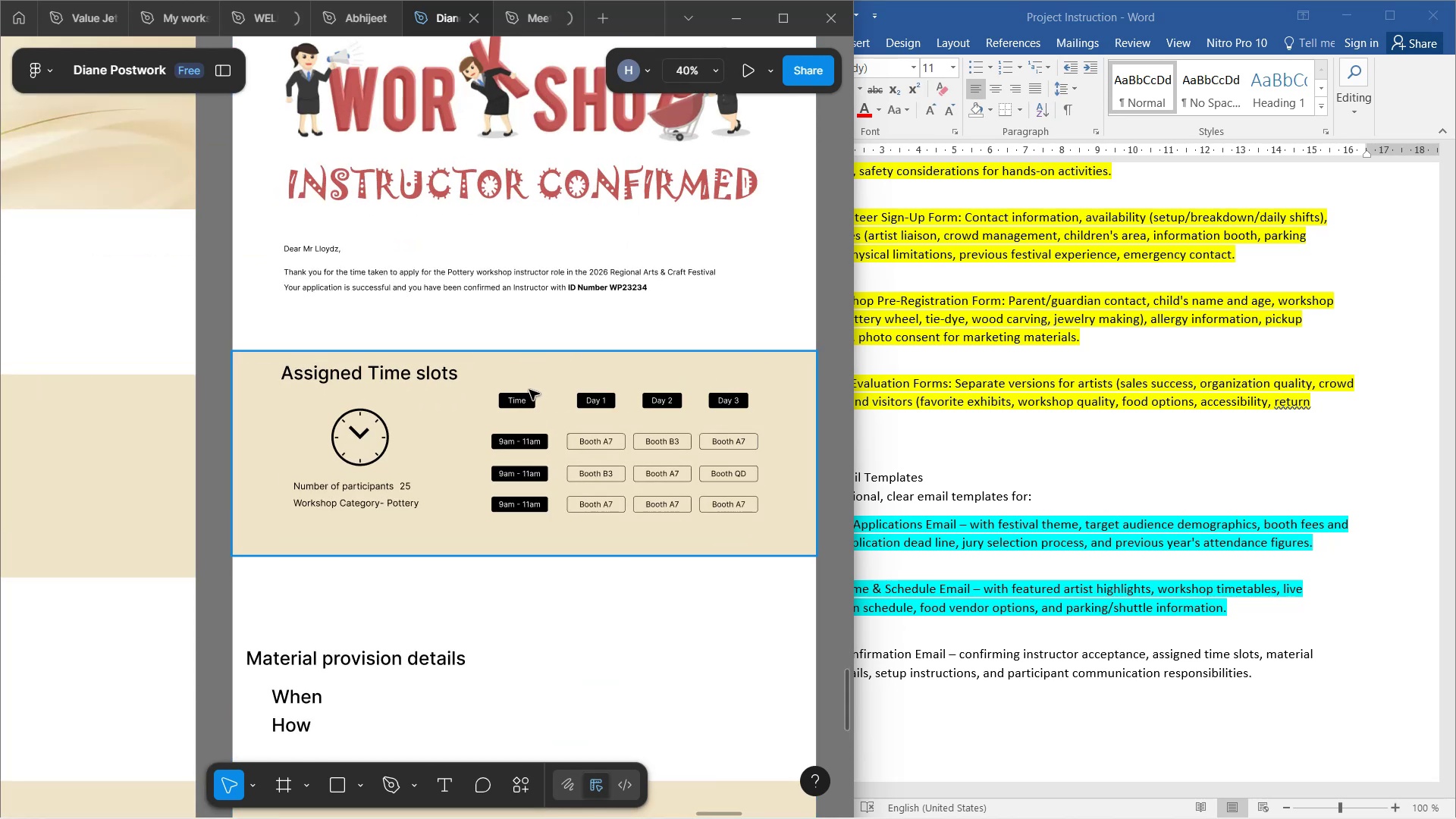 
scroll: coordinate [526, 378], scroll_direction: down, amount: 2.0
 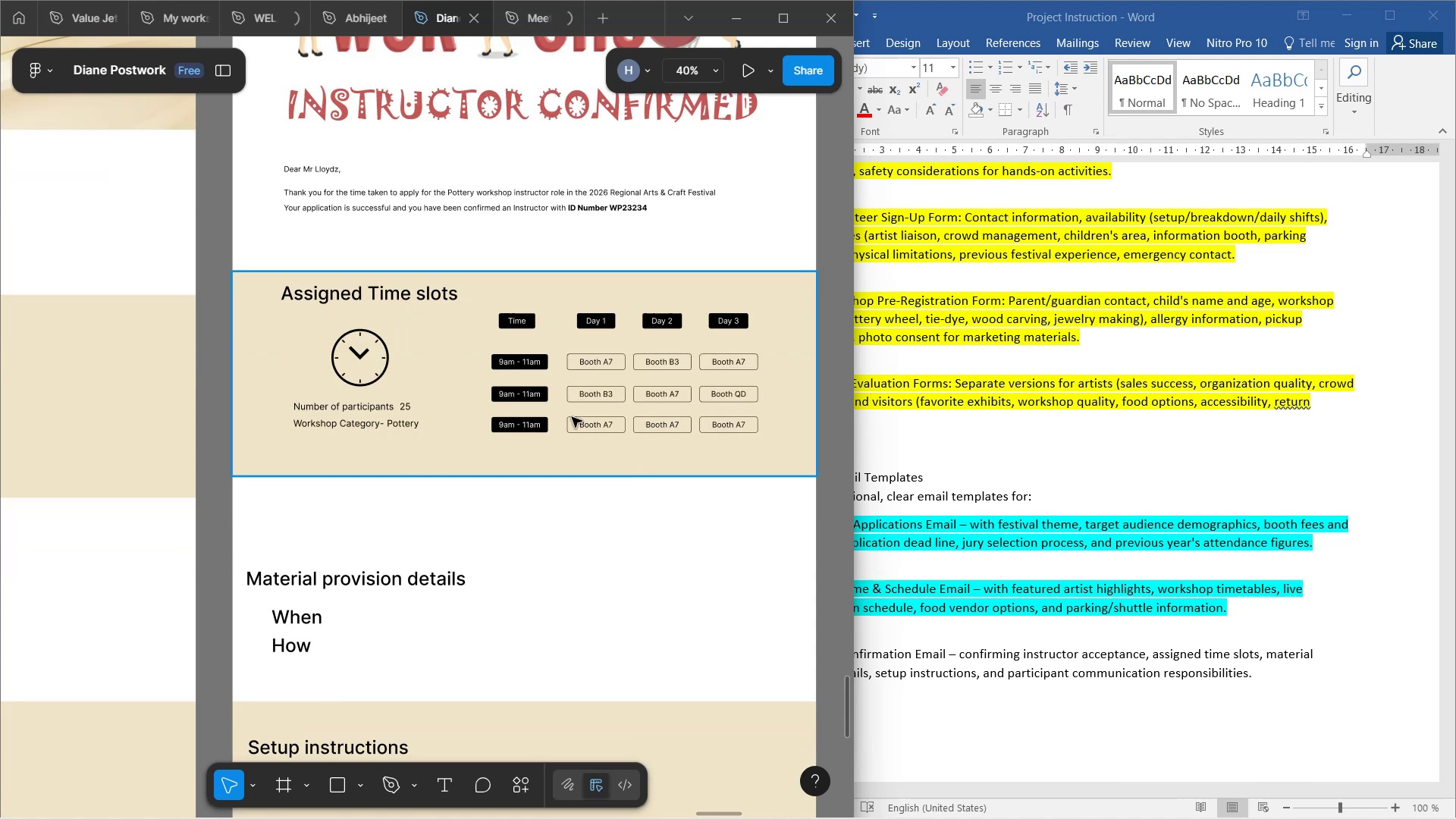 
left_click([352, 579])
 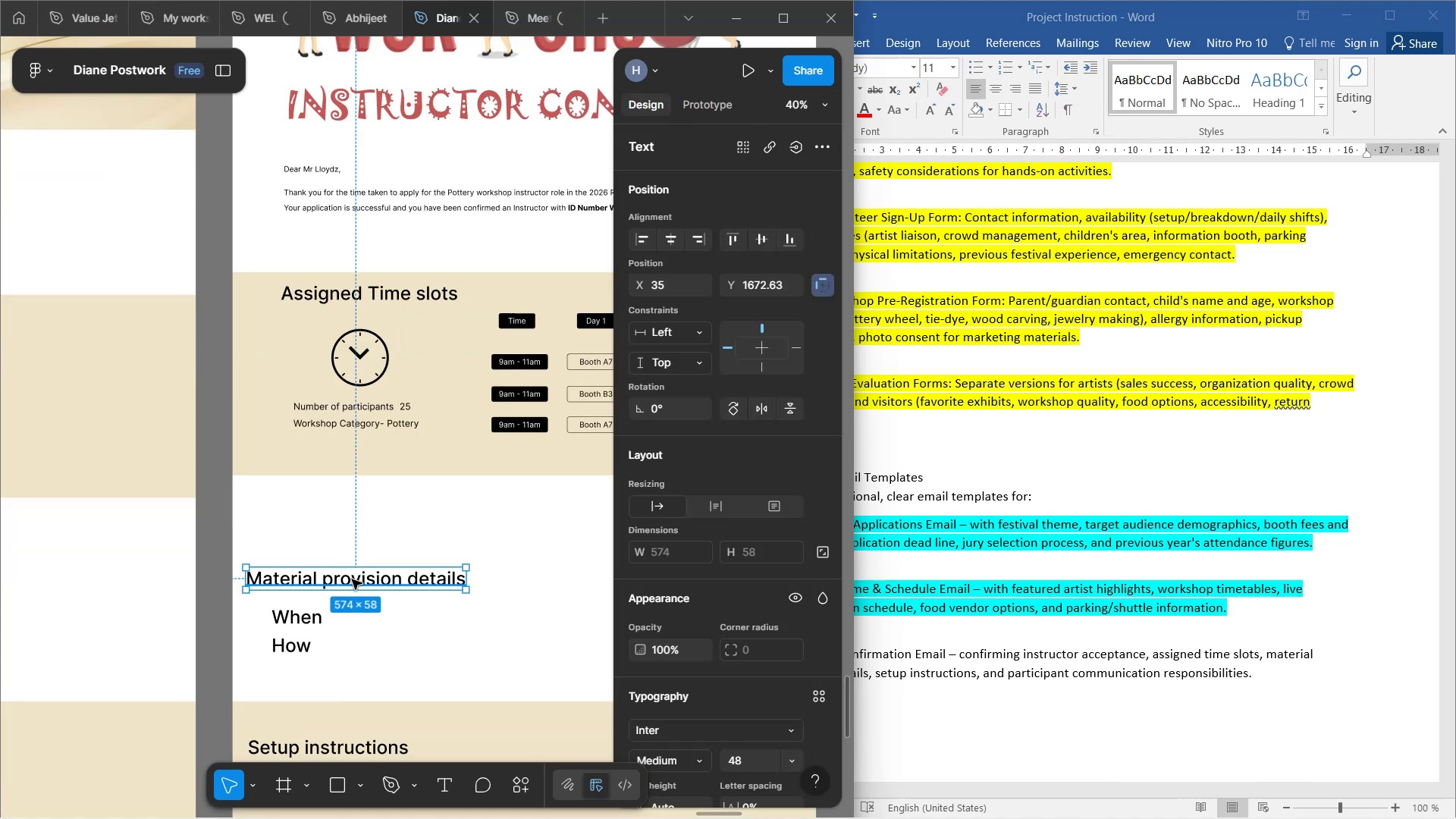 
left_click_drag(start_coordinate=[352, 579], to_coordinate=[388, 499])
 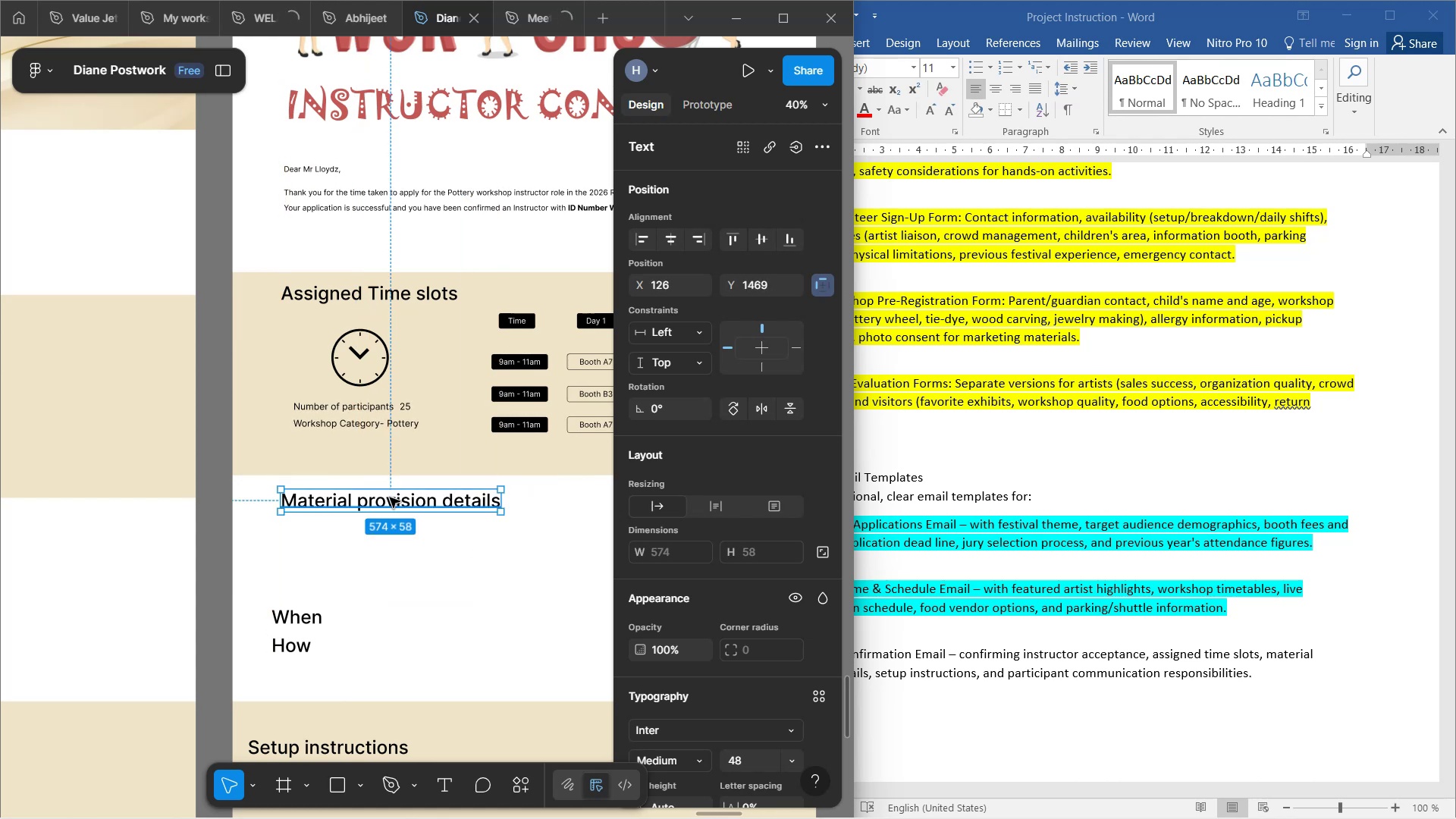 
key(ArrowUp)
 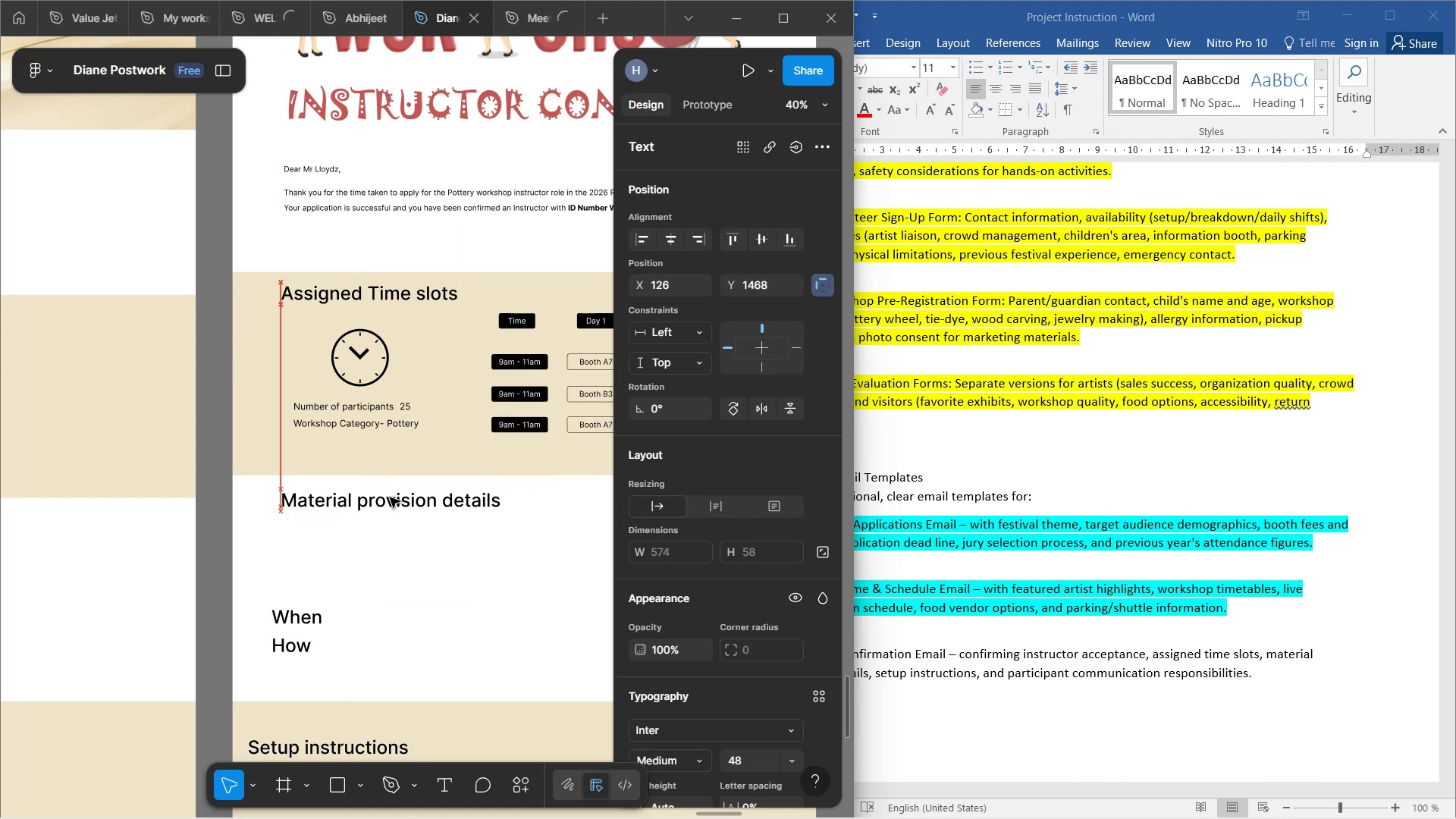 
hold_key(key=ArrowUp, duration=0.87)
 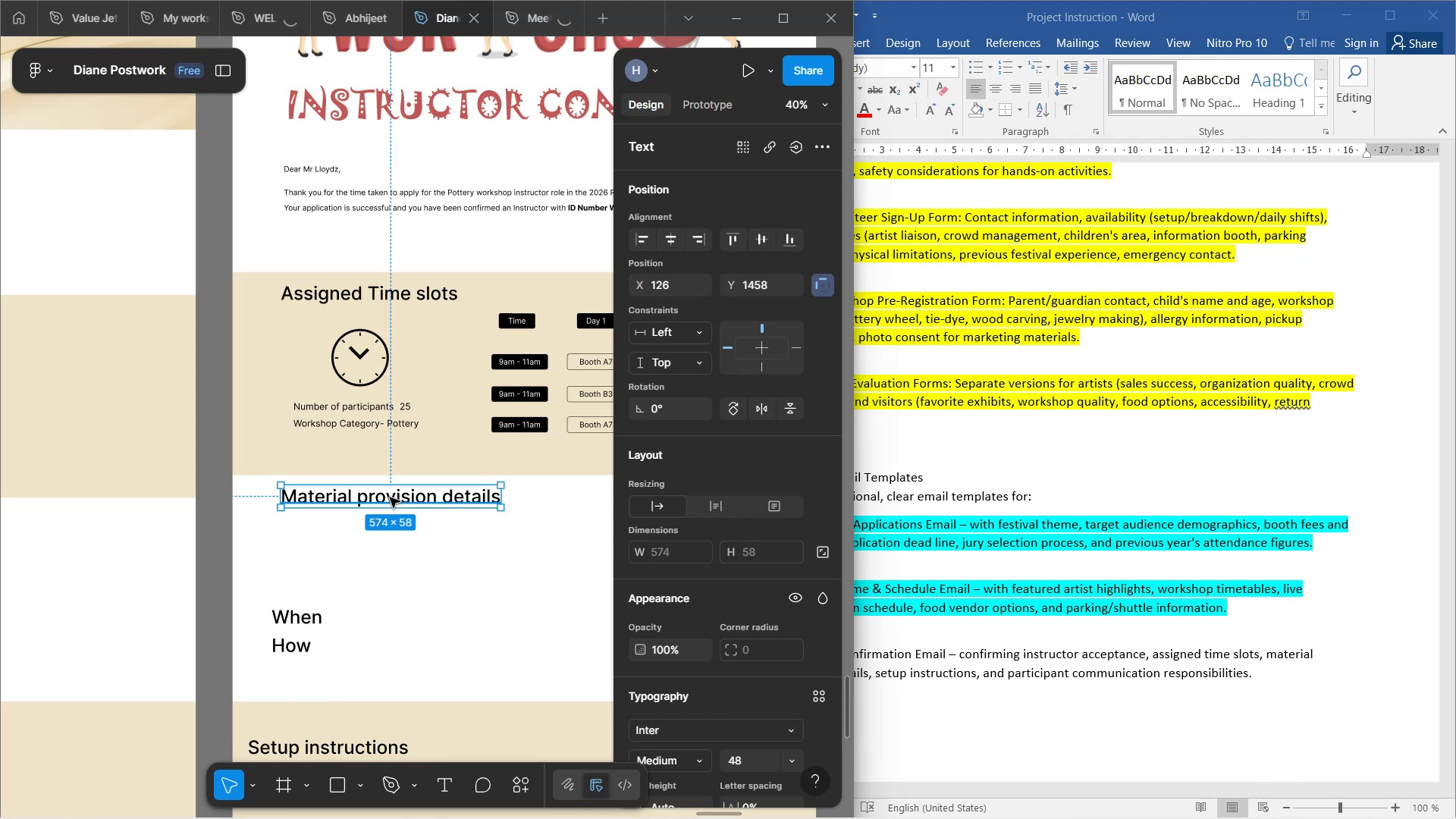 
wait(11.65)
 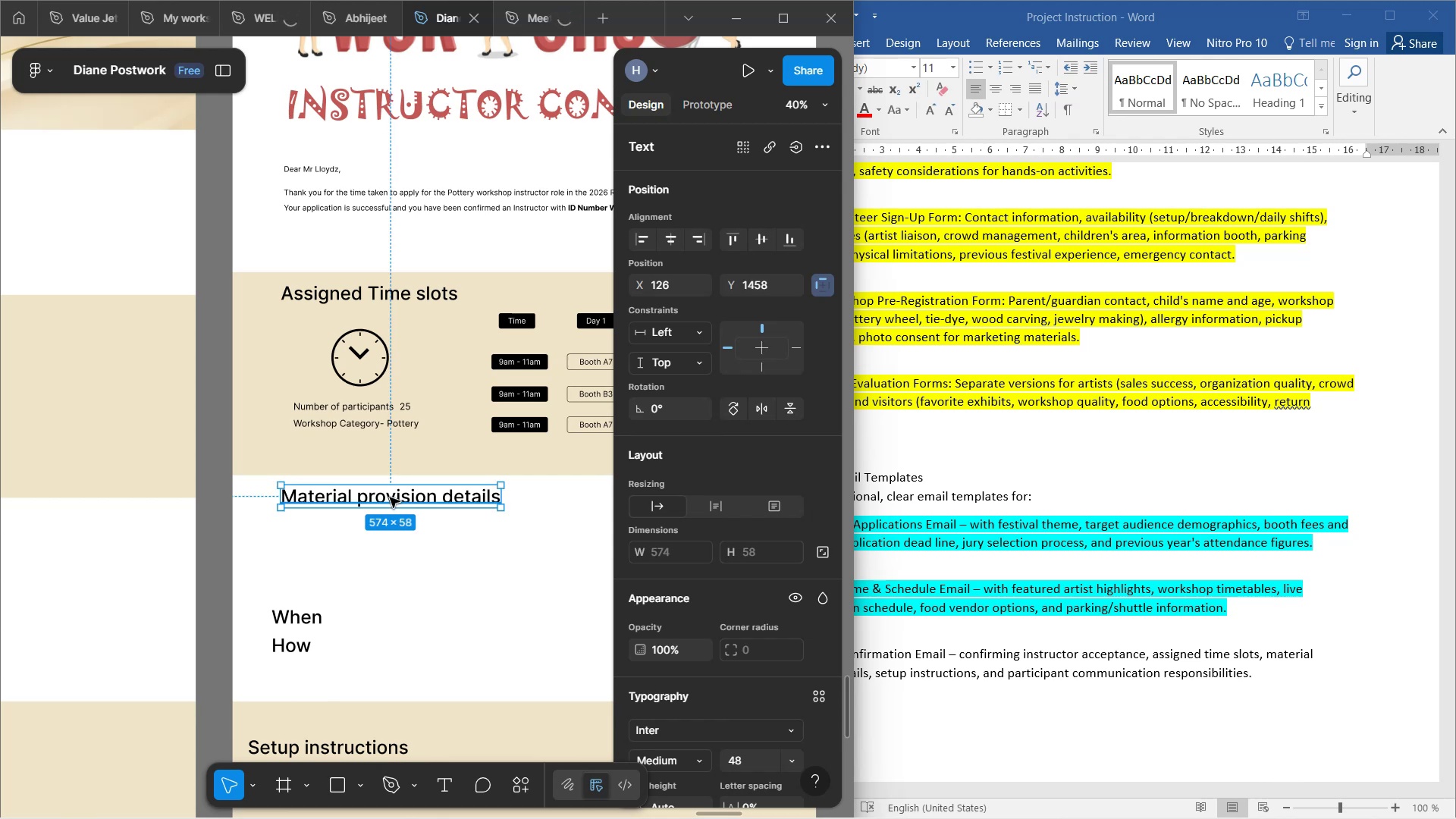 
hold_key(key=AltLeft, duration=1.58)
left_click_drag(start_coordinate=[306, 617], to_coordinate=[319, 537])
 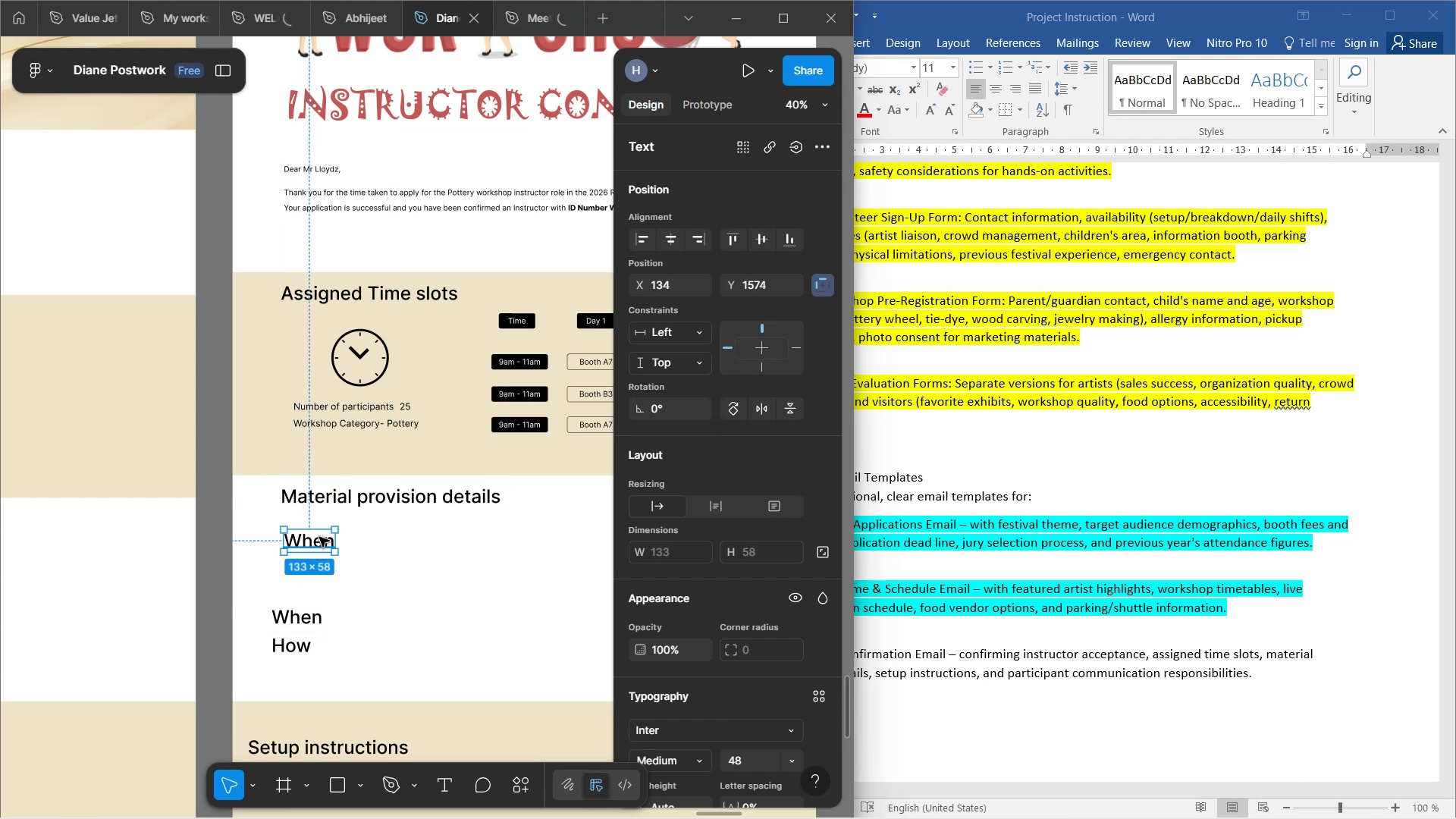 
key(Alt+AltLeft)
 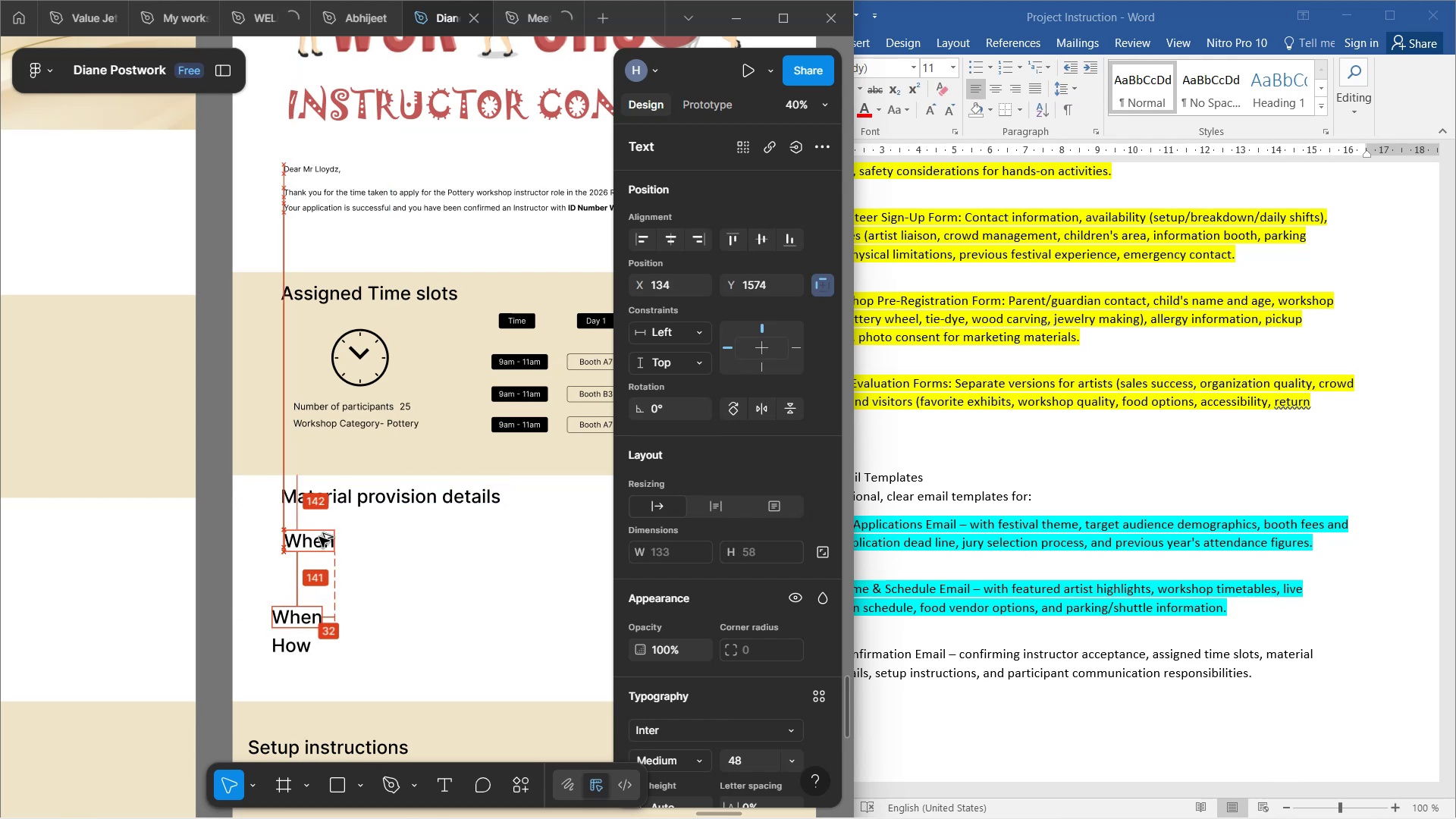 
key(Alt+AltLeft)
 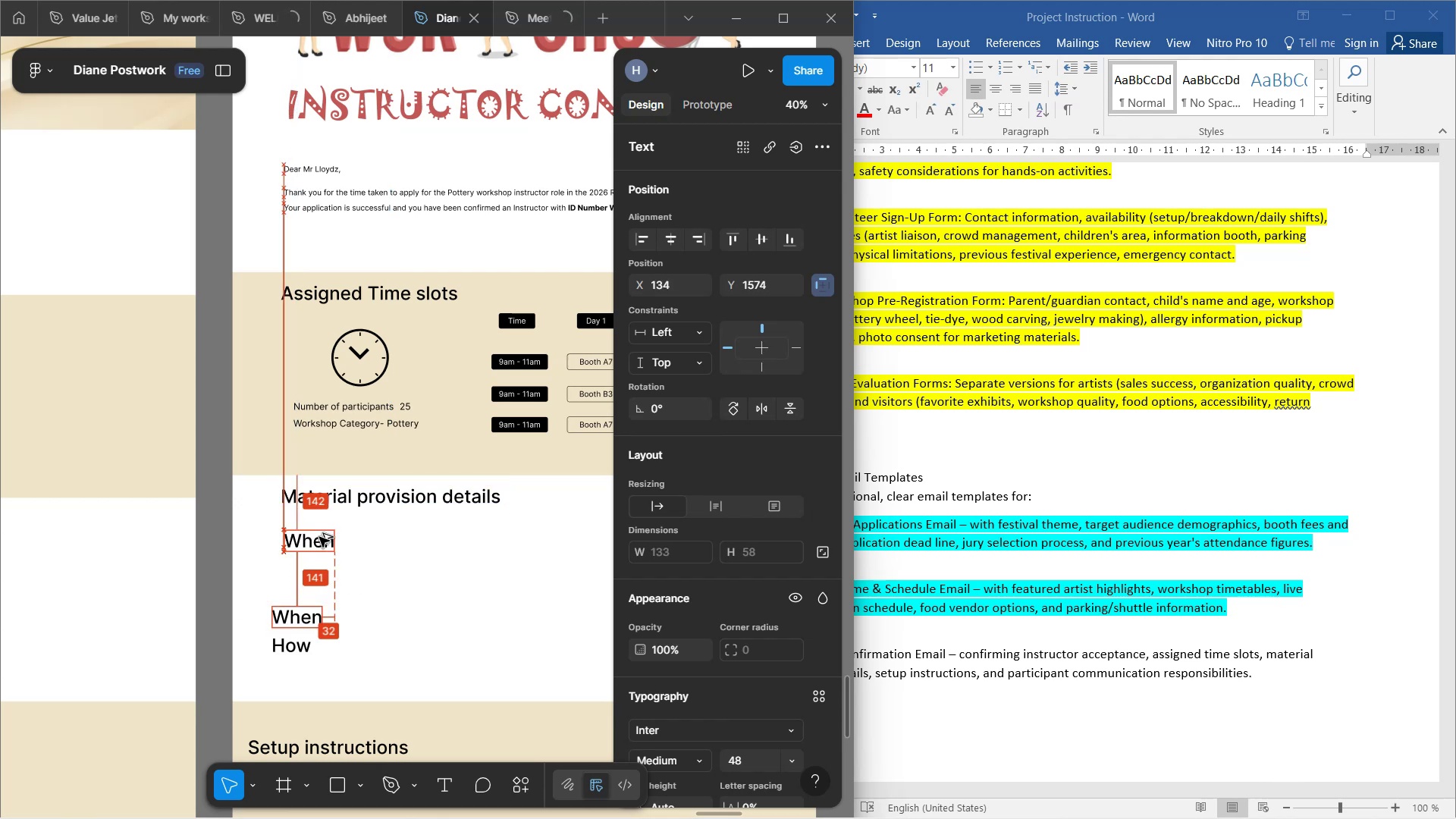 
key(Alt+AltLeft)
 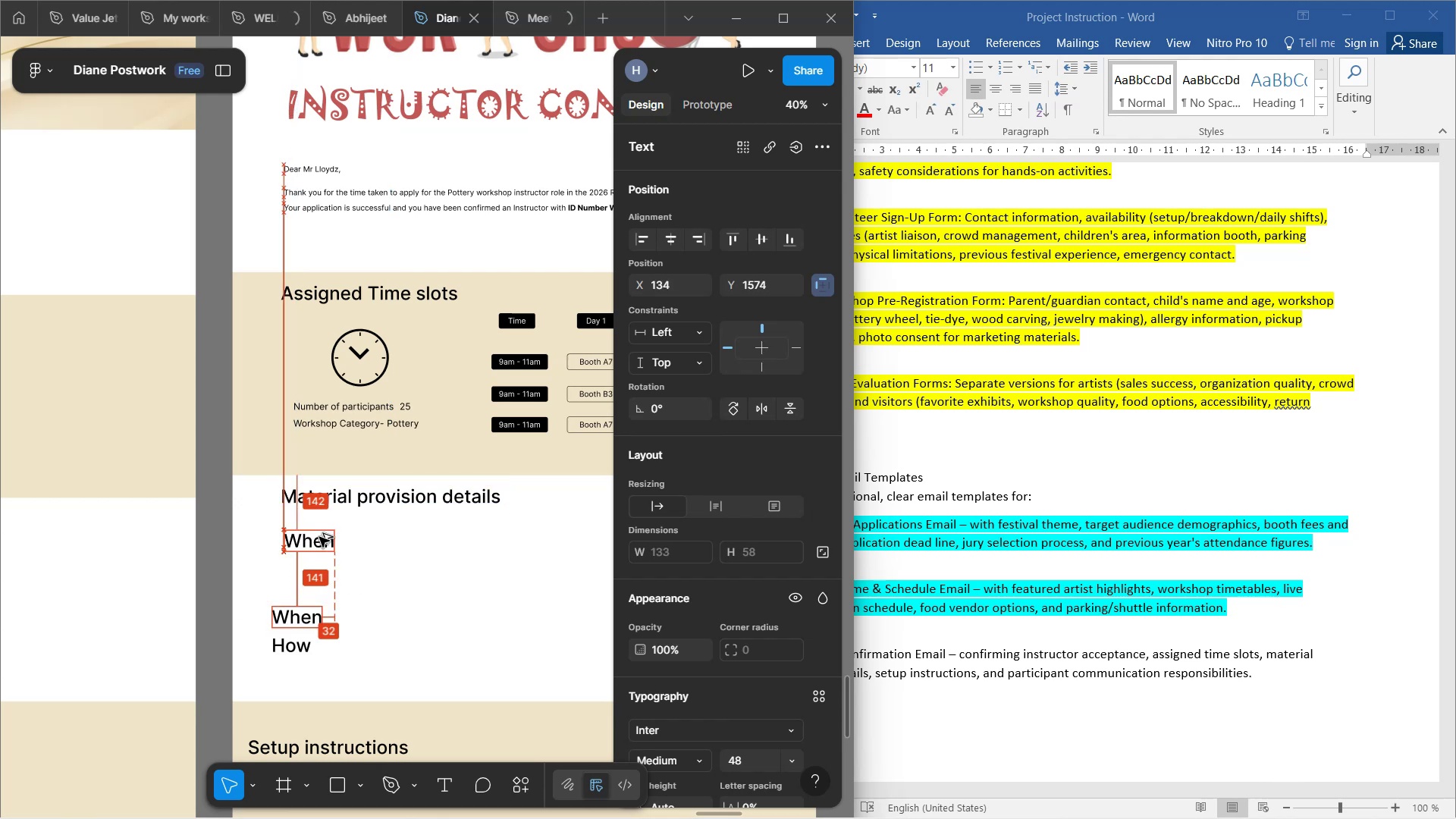 
key(Alt+AltLeft)
 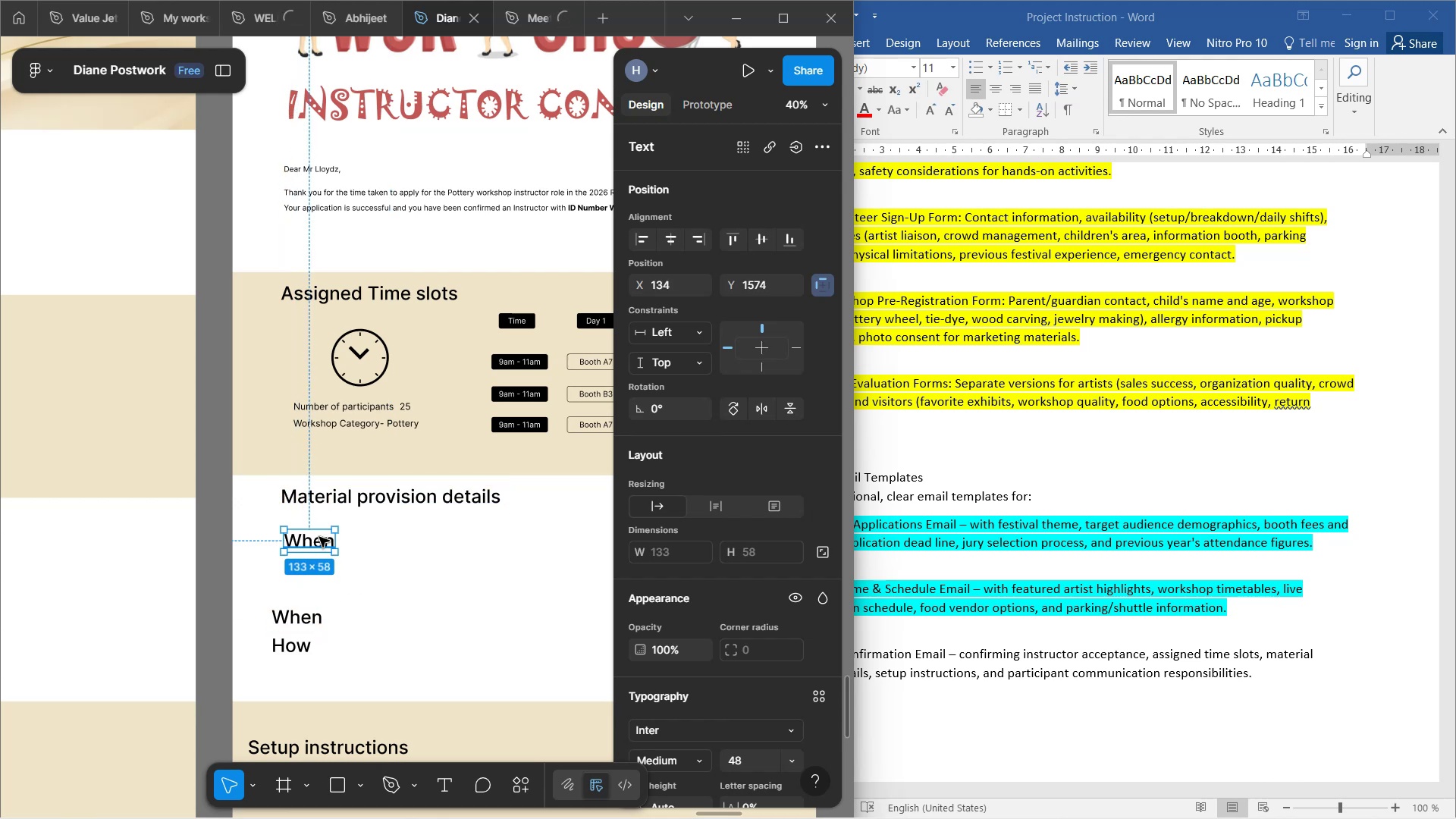 
double_click([319, 537])
 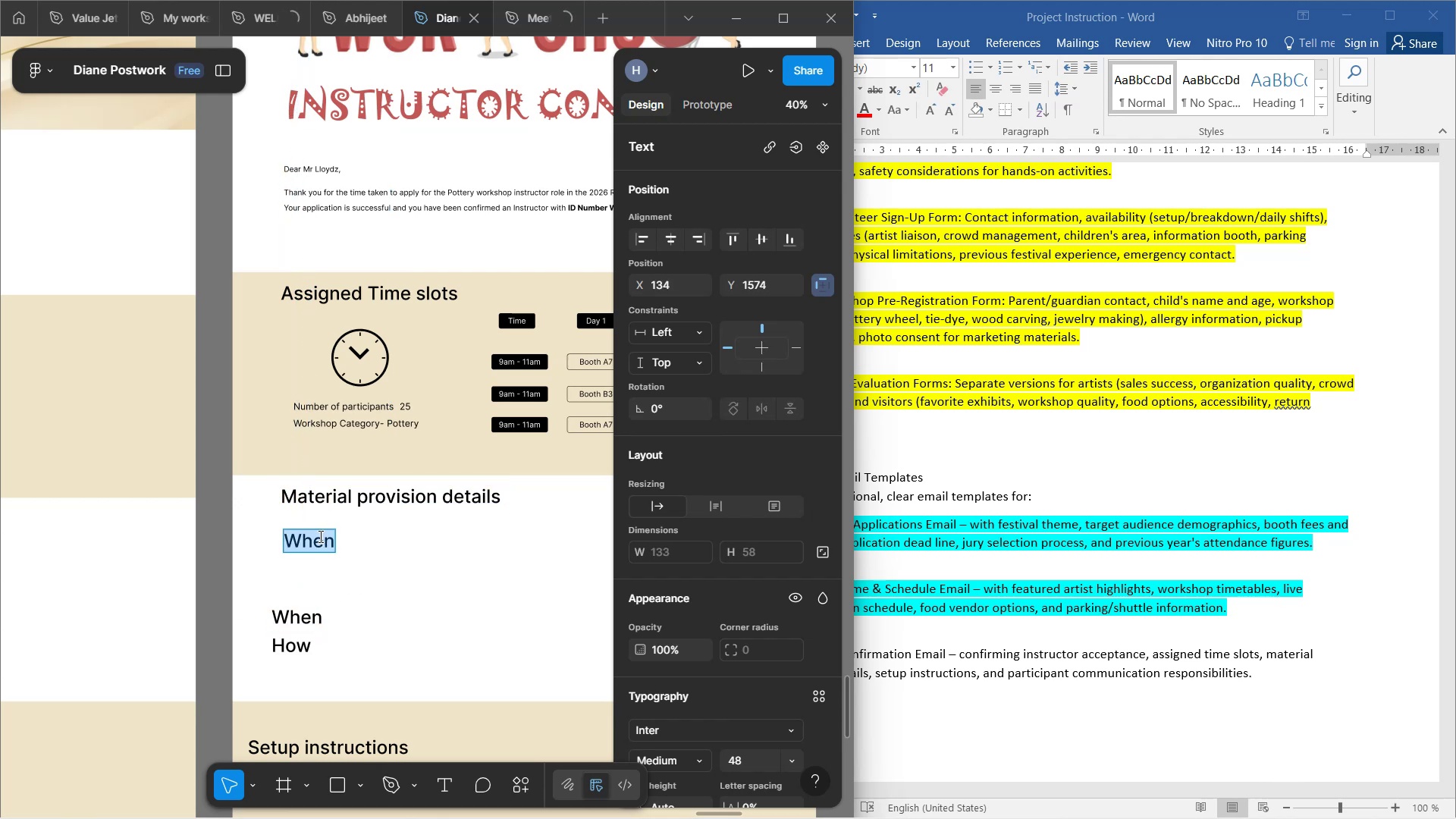 
type(You will be provided with)
 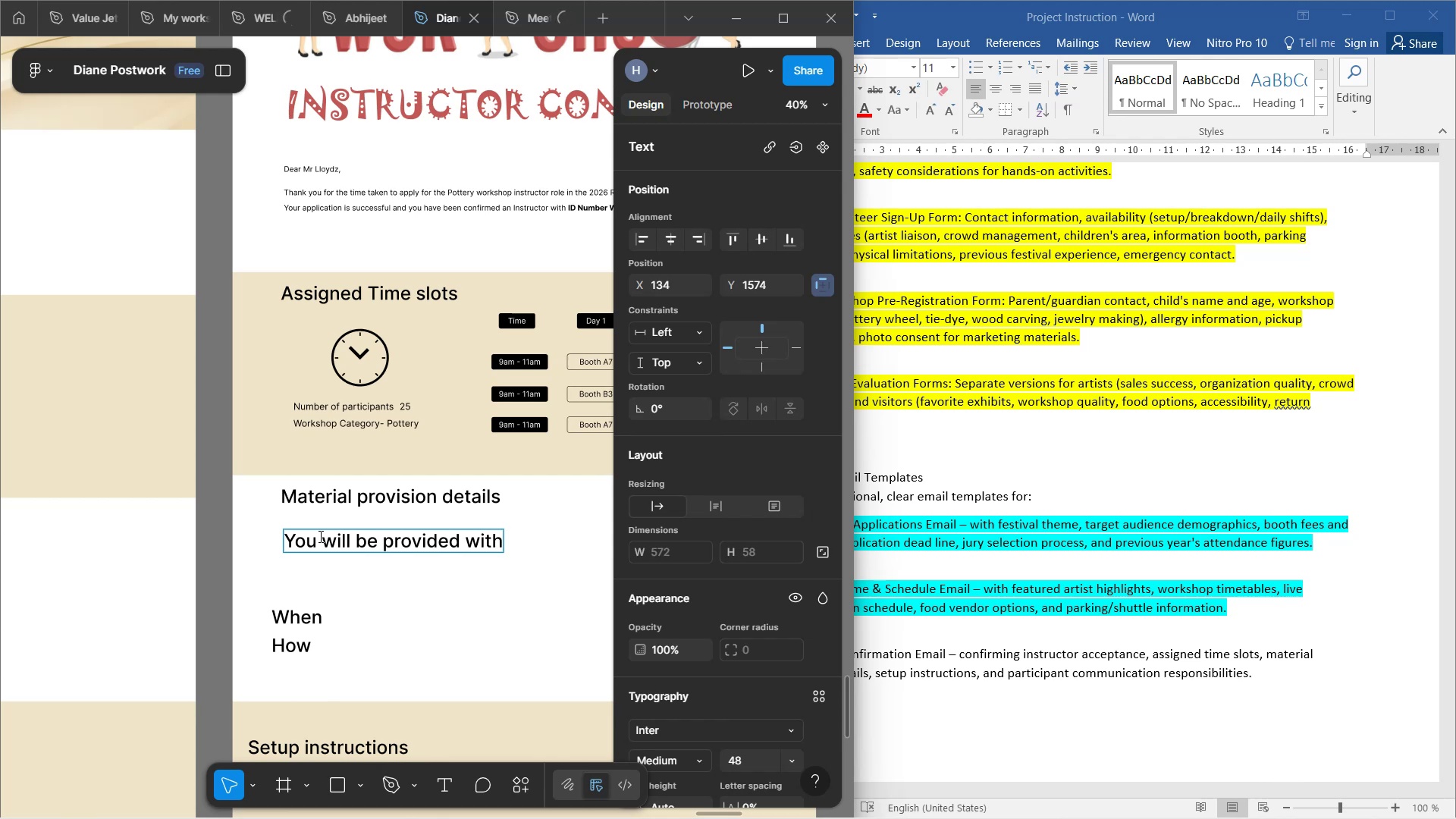 
wait(27.43)
 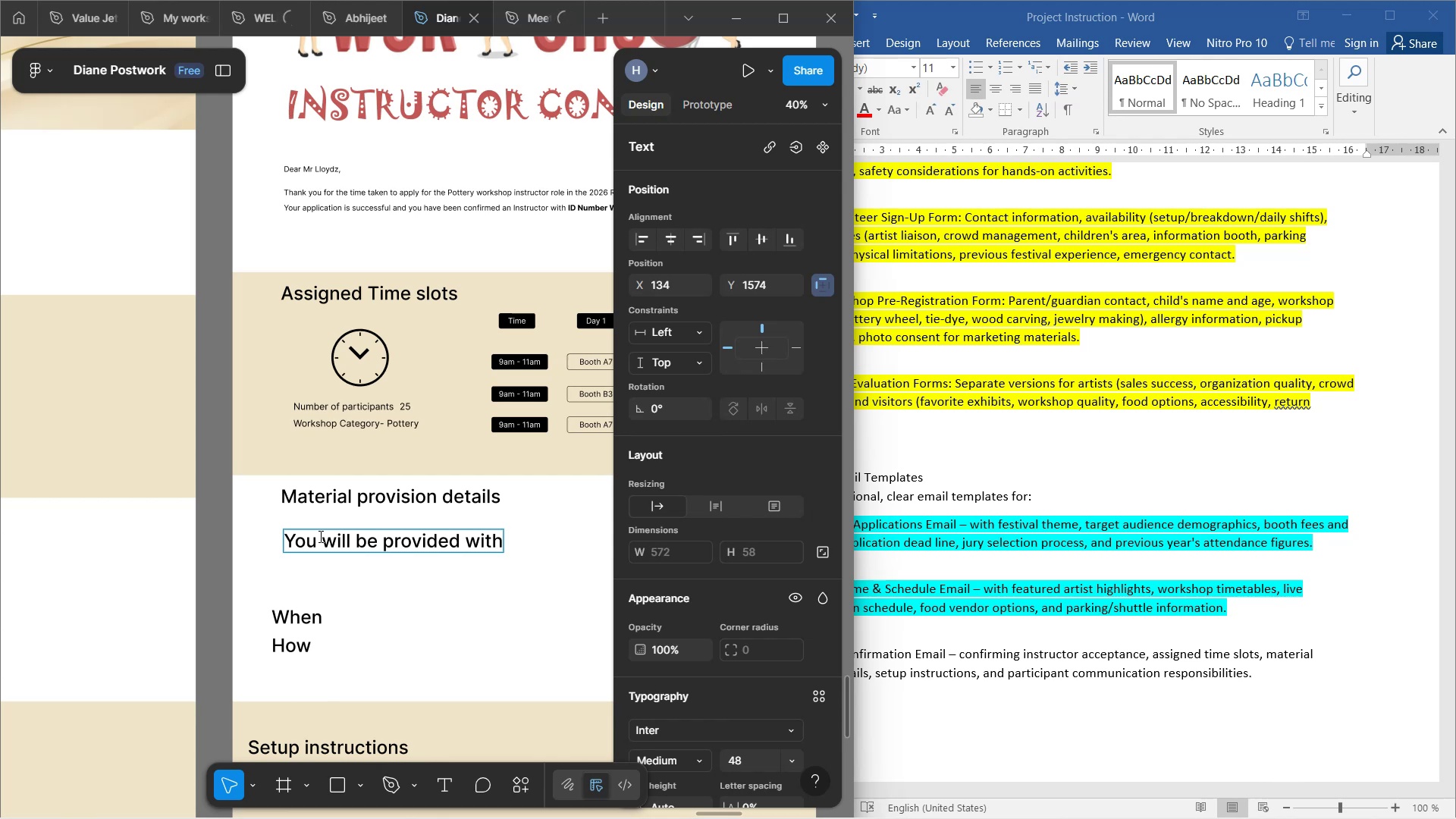 
left_click([589, 802])
 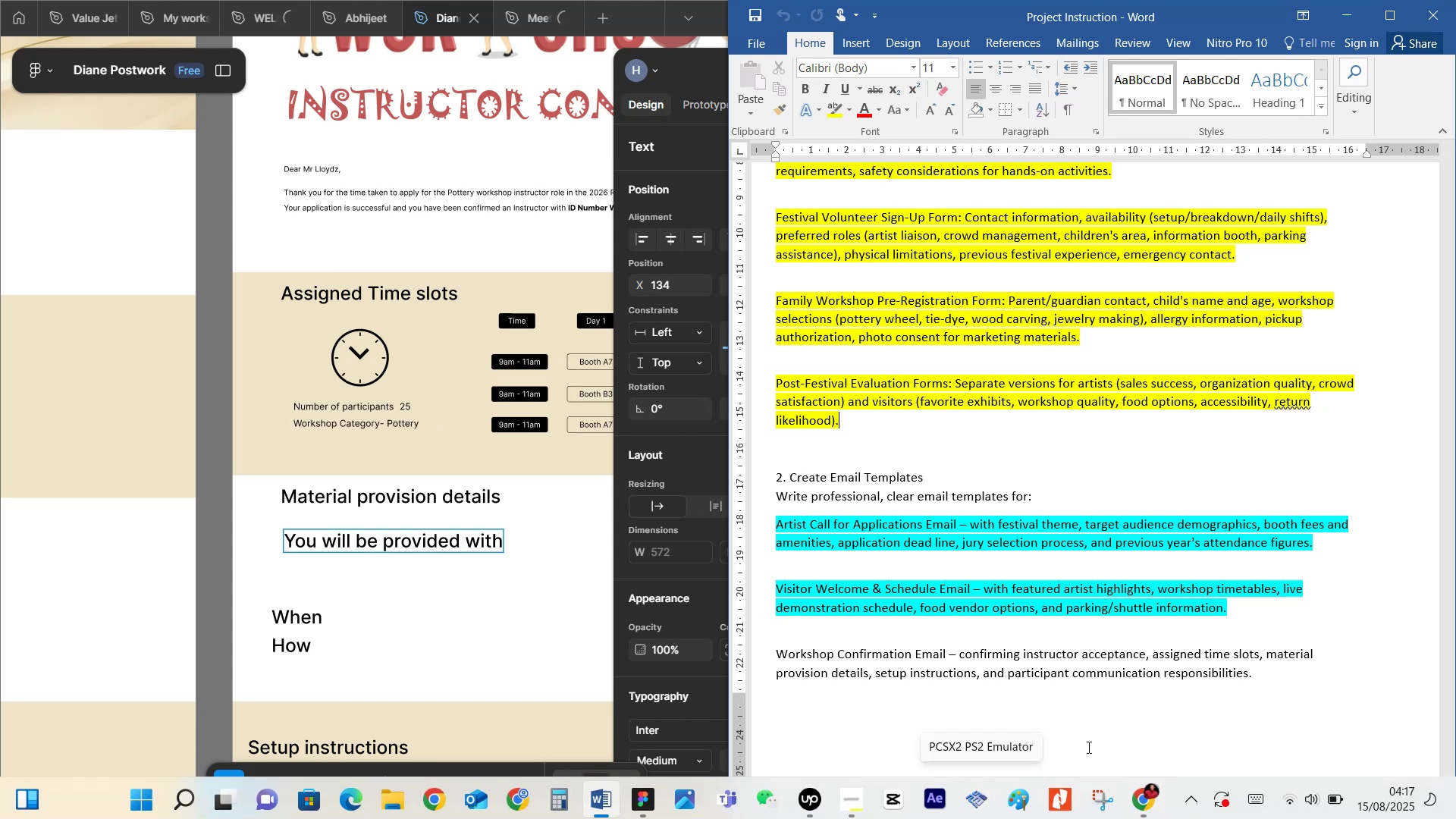 
wait(11.02)
 